 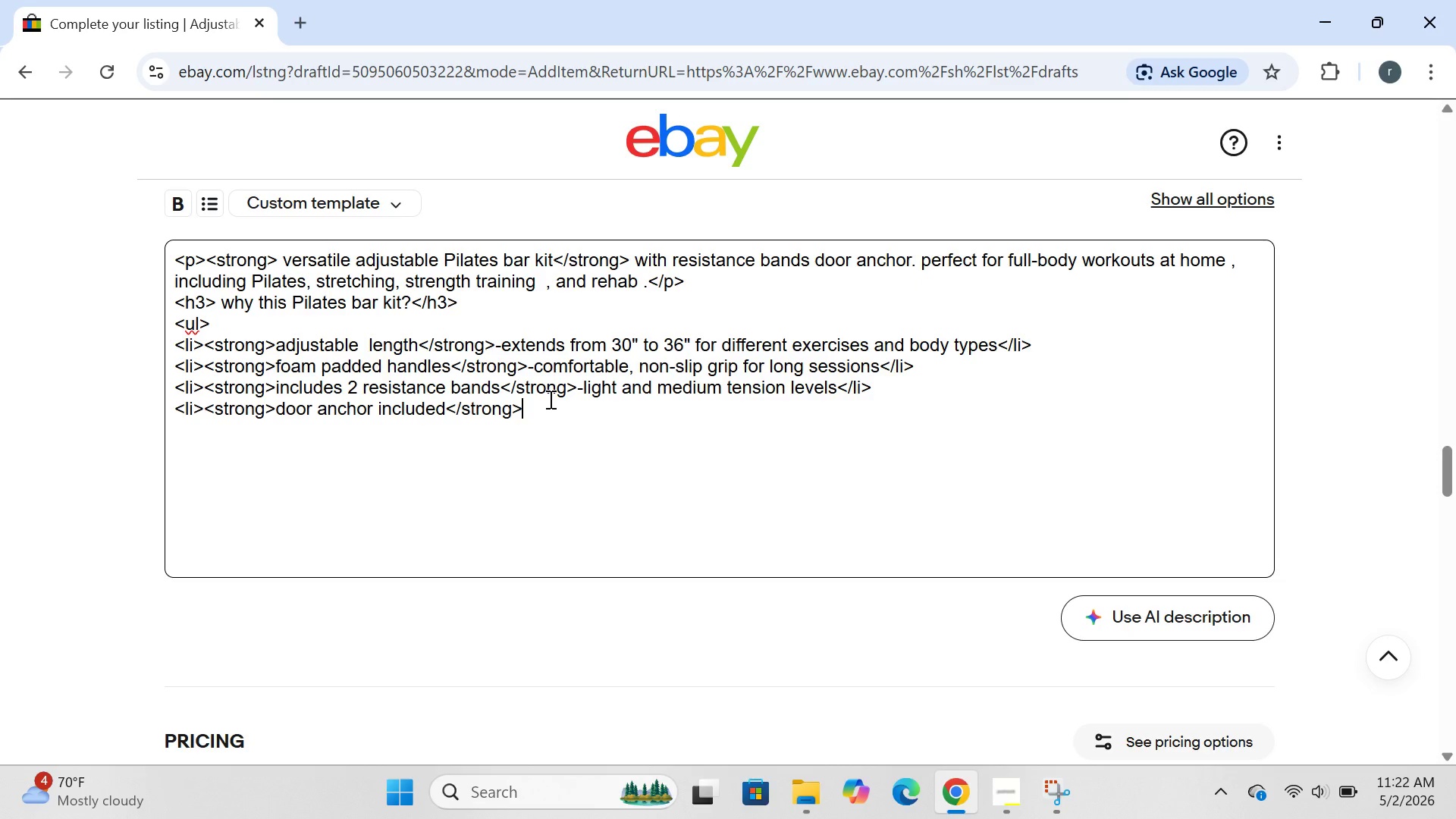 
key(Minus)
 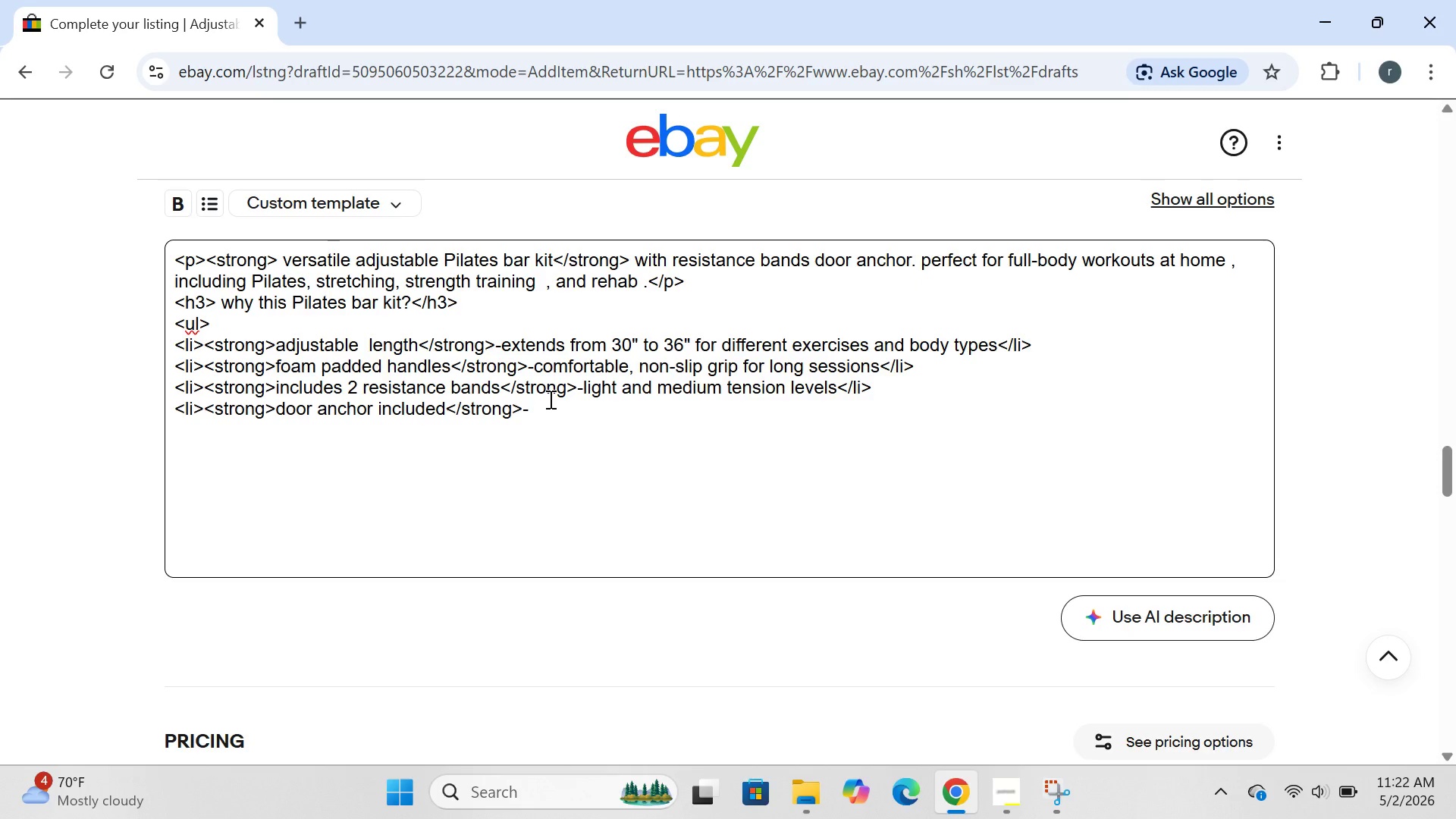 
type(hum)
key(Backspace)
type(ndreds o )
key(Backspace)
type(f upper and lower body )
 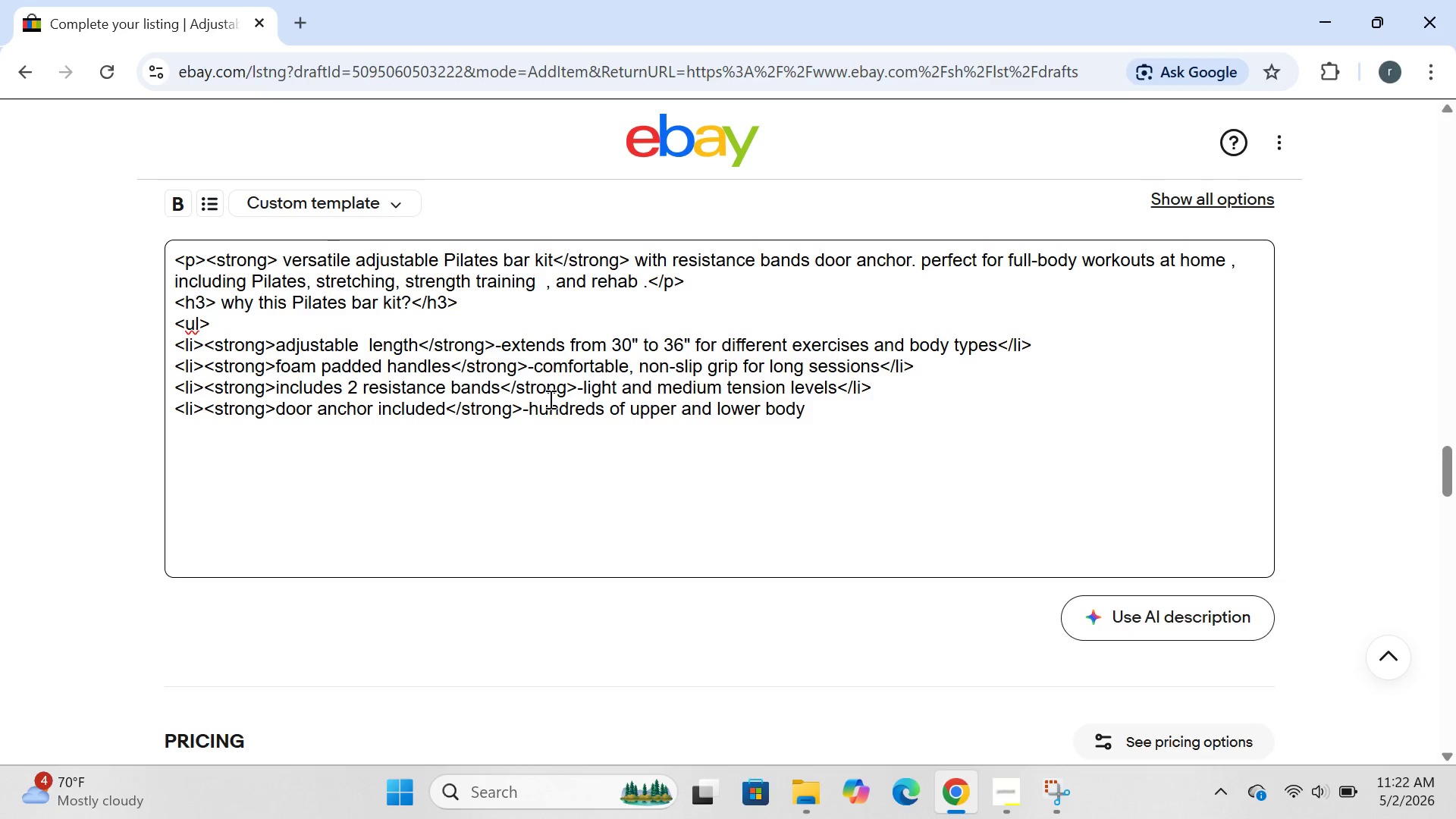 
type(moves<li>)
 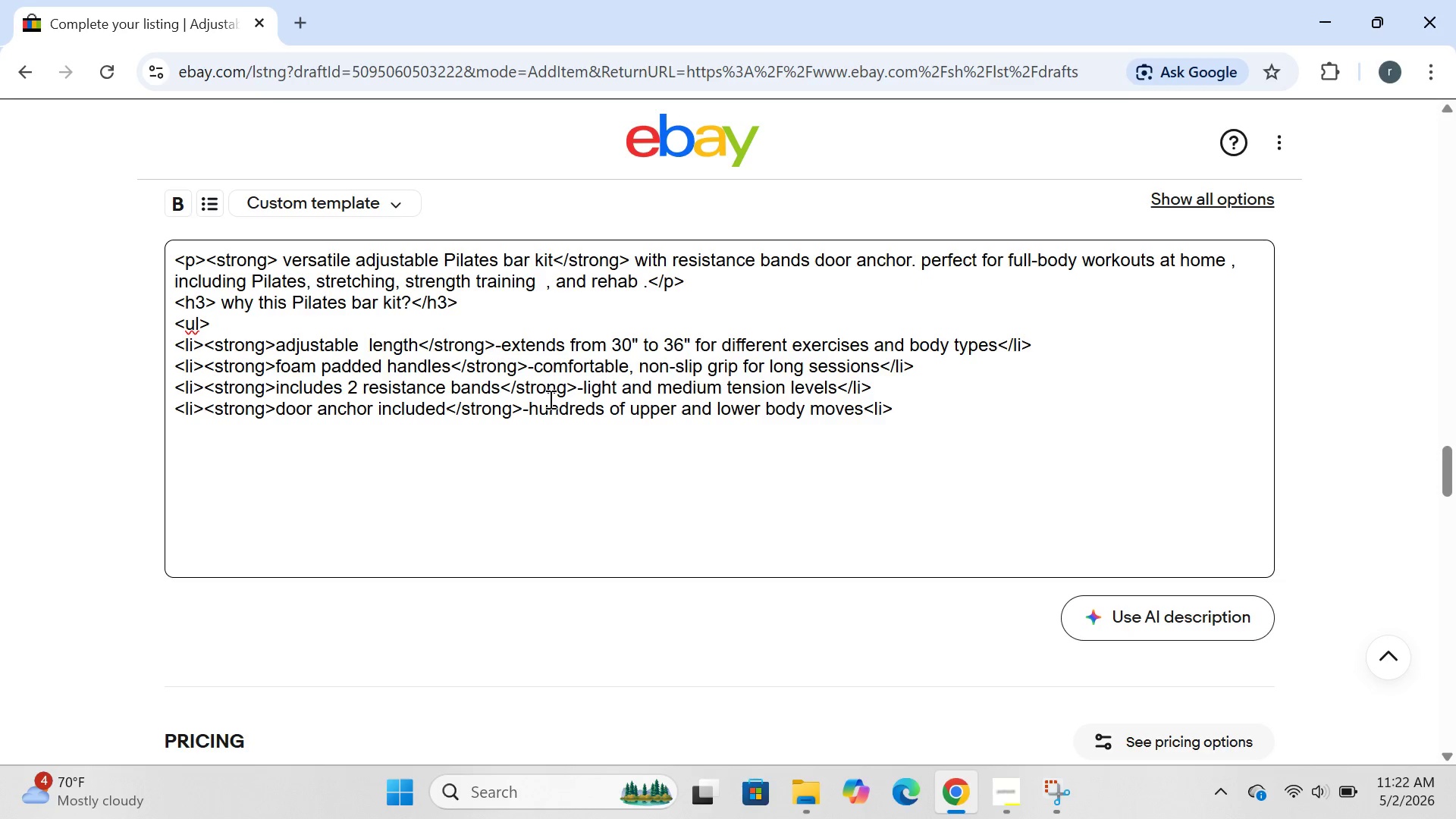 
key(ArrowLeft)
 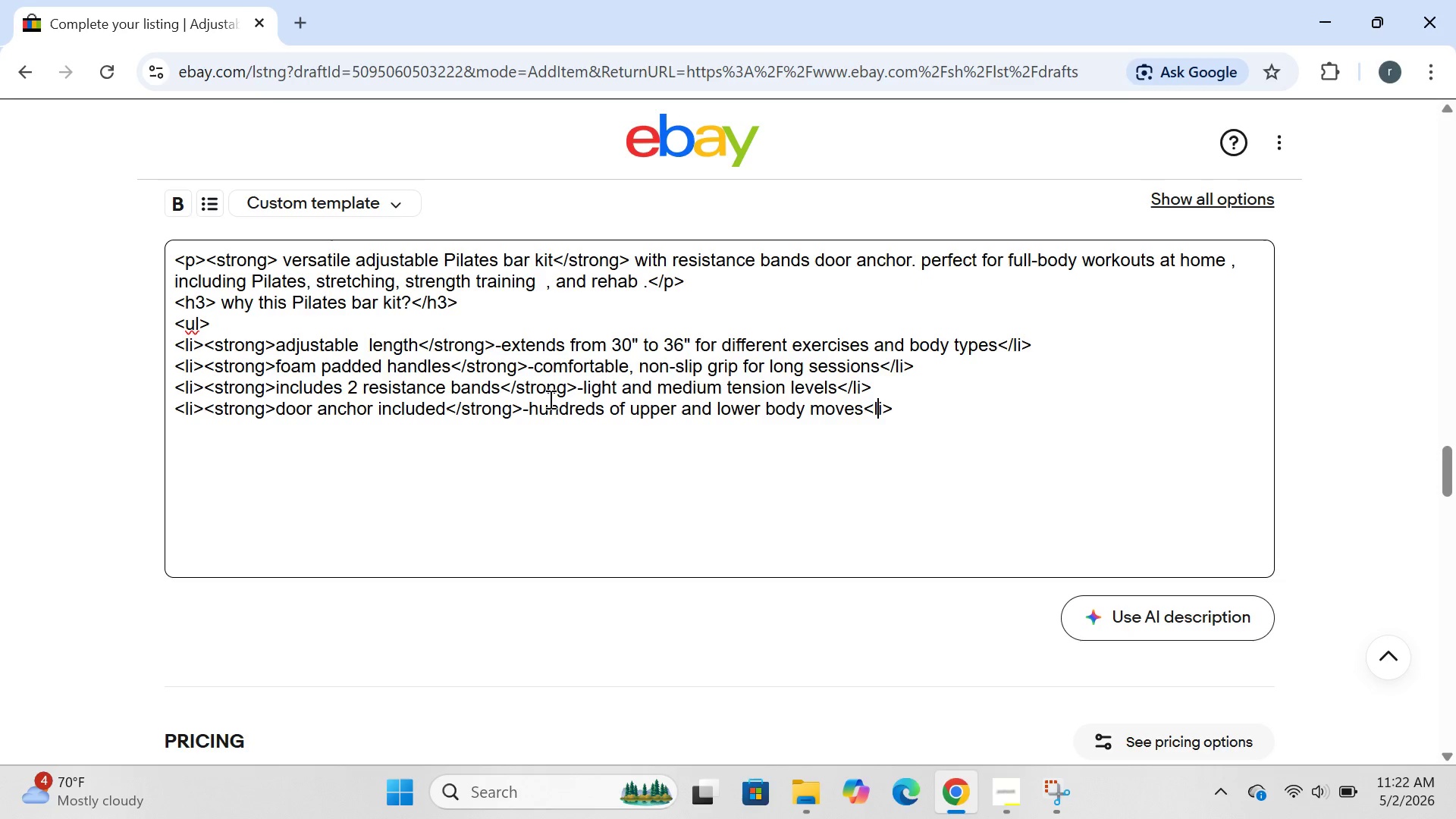 
key(ArrowLeft)
 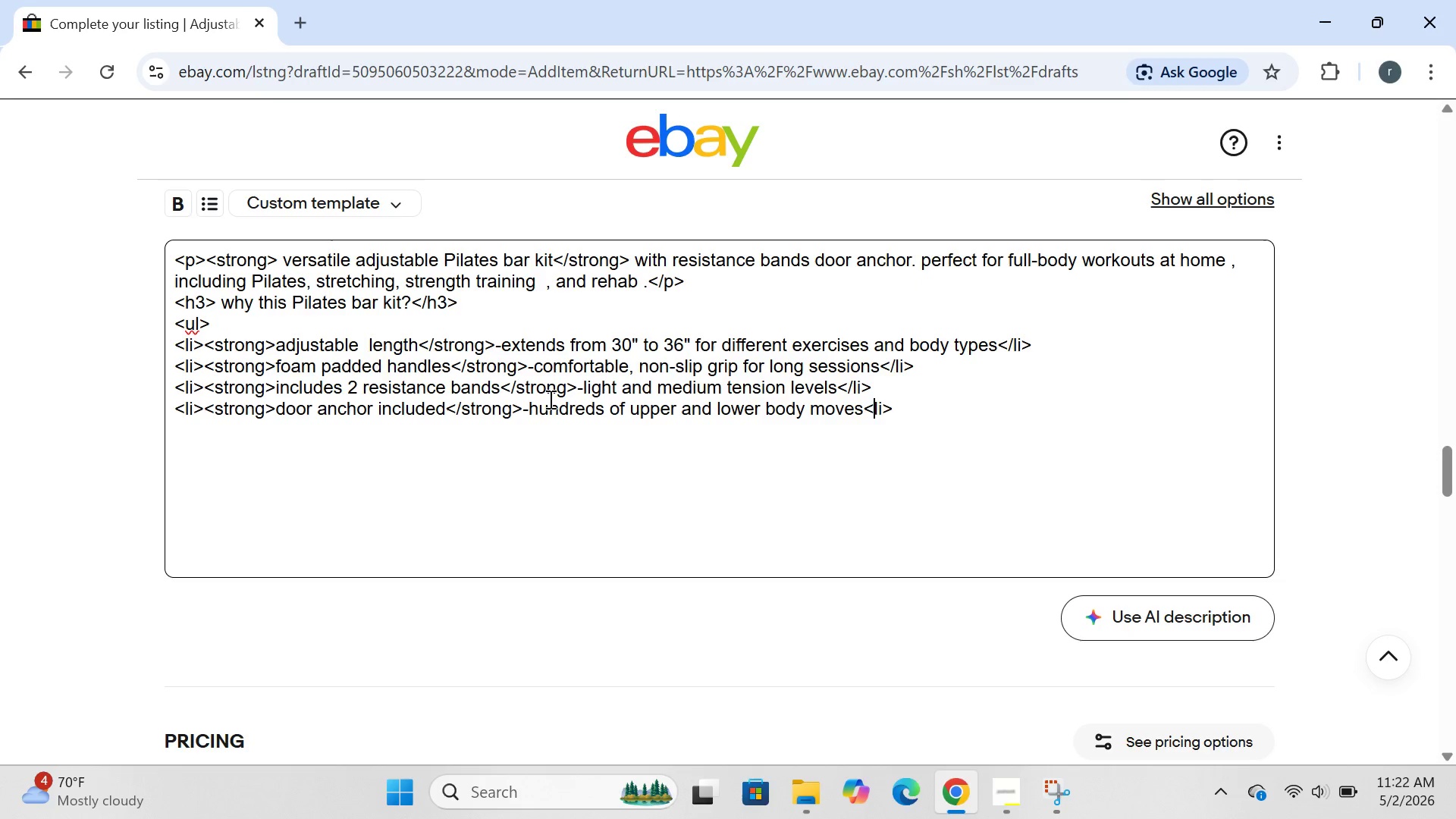 
key(ArrowLeft)
 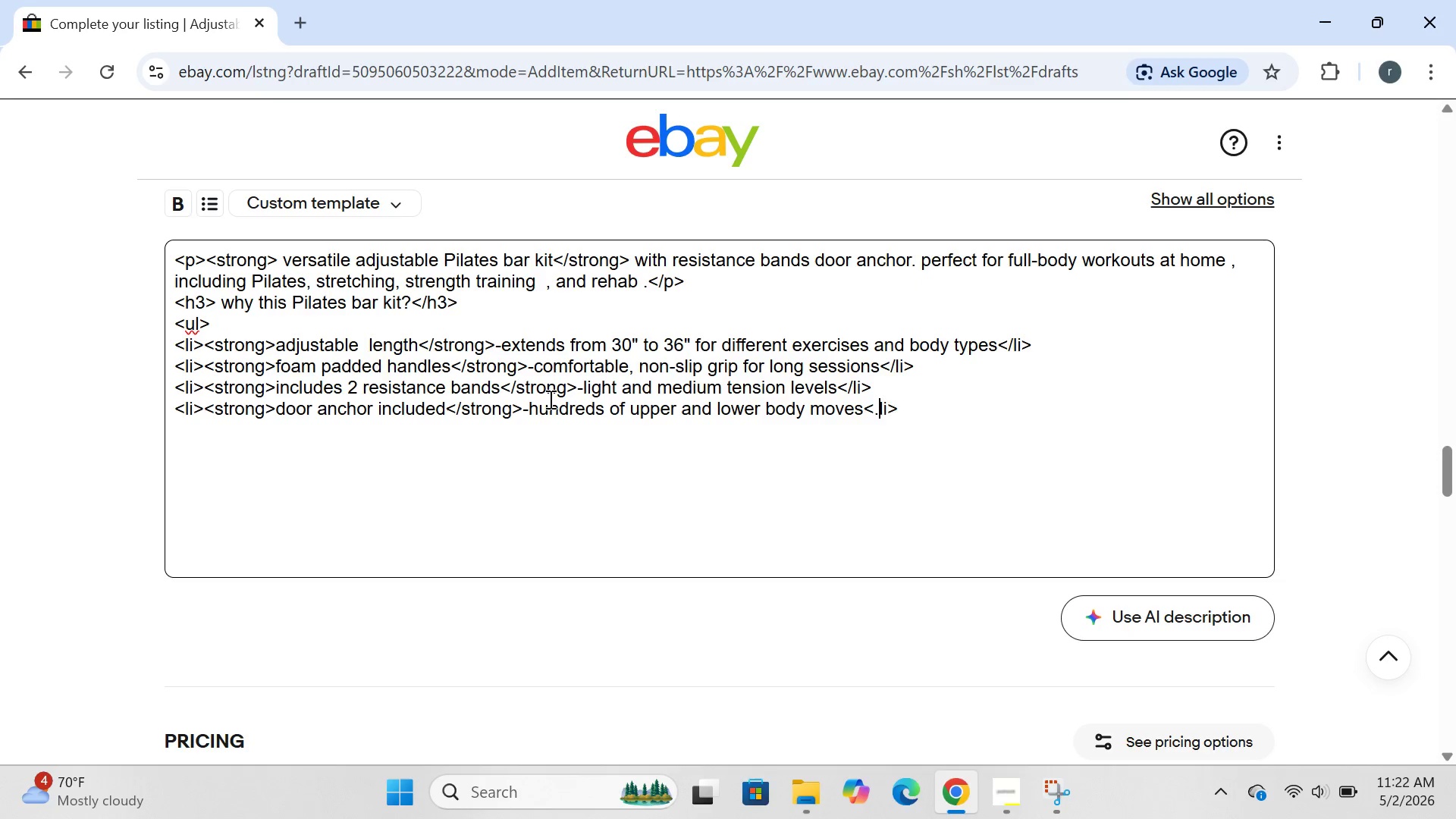 
key(Period)
 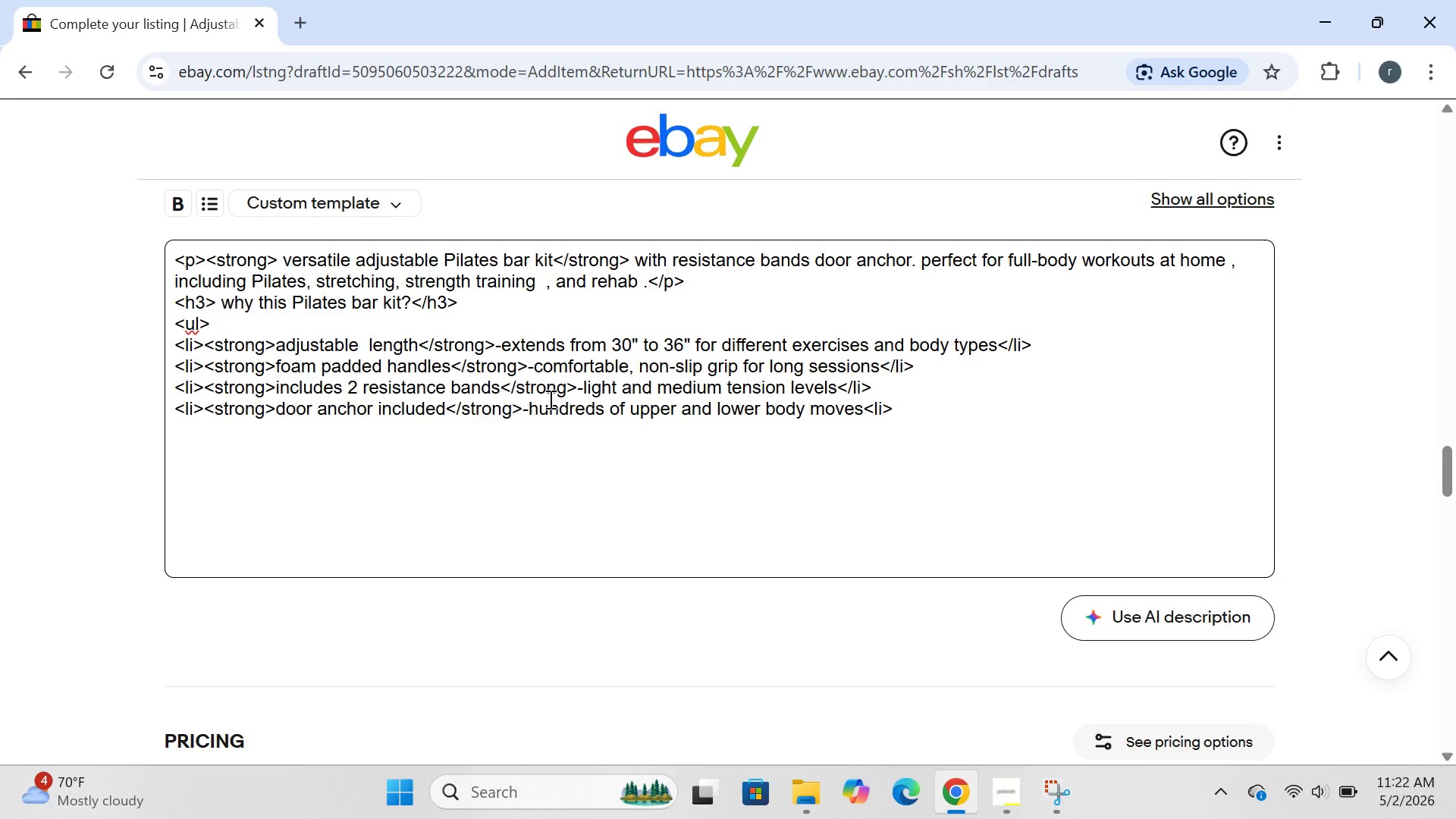 
key(Backspace)
 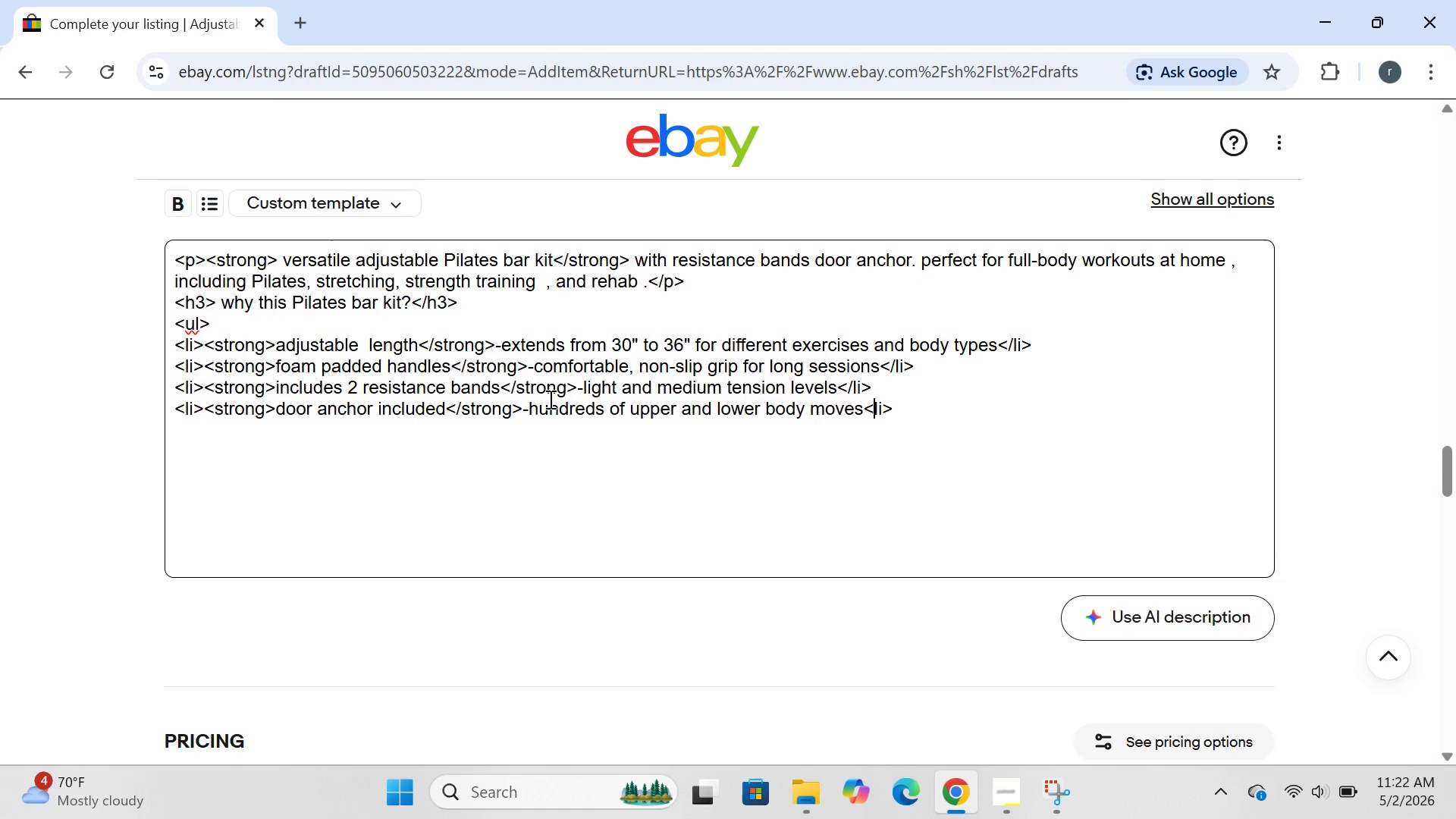 
key(Slash)
 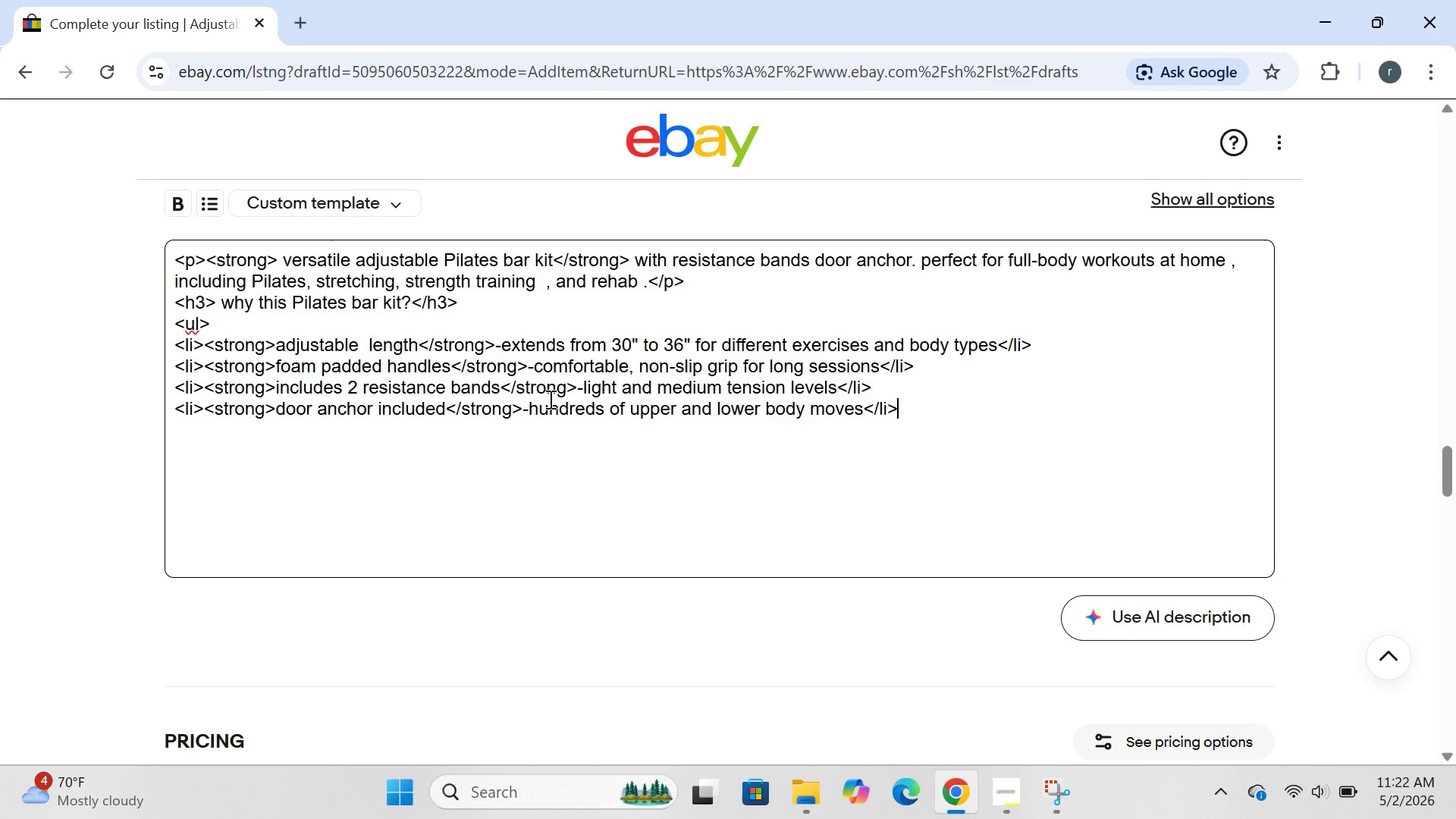 
key(ArrowDown)
 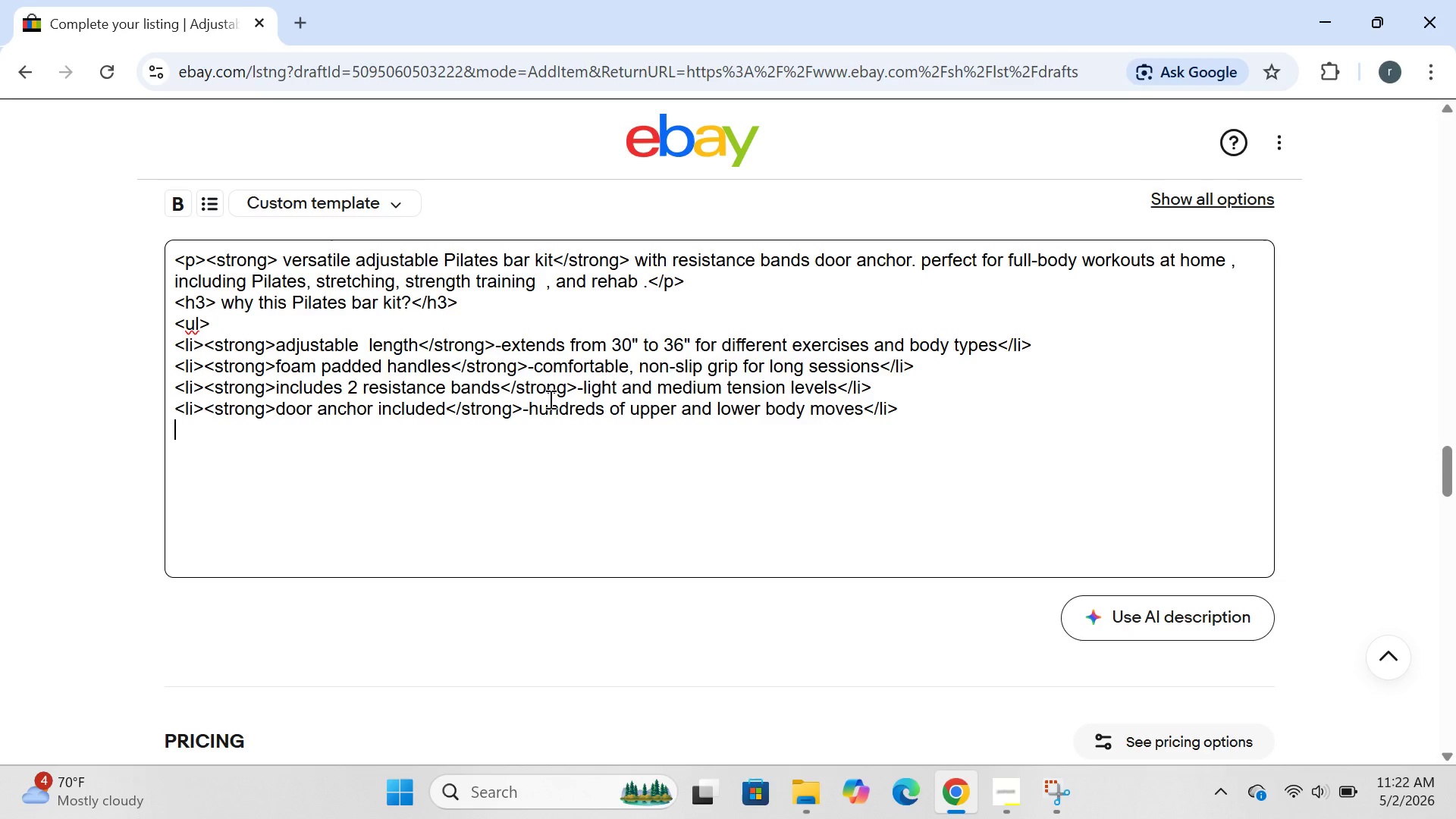 
key(Enter)
 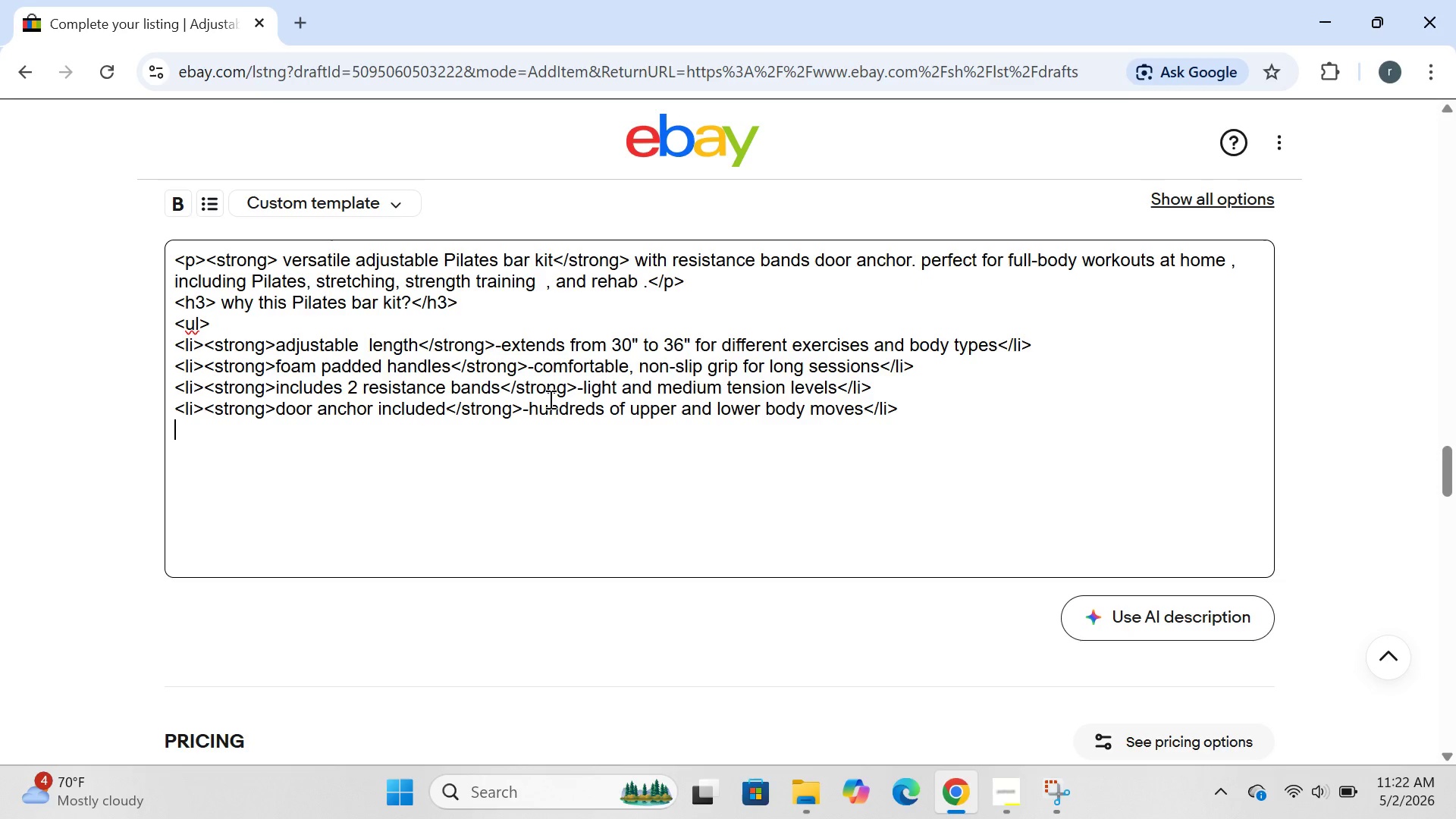 
type(<li><strong>studiop)
key(Backspace)
key(Backspace)
type(o )
key(Backspace)
type(- grade construcy)
key(Backspace)
type(tion</strong>)
 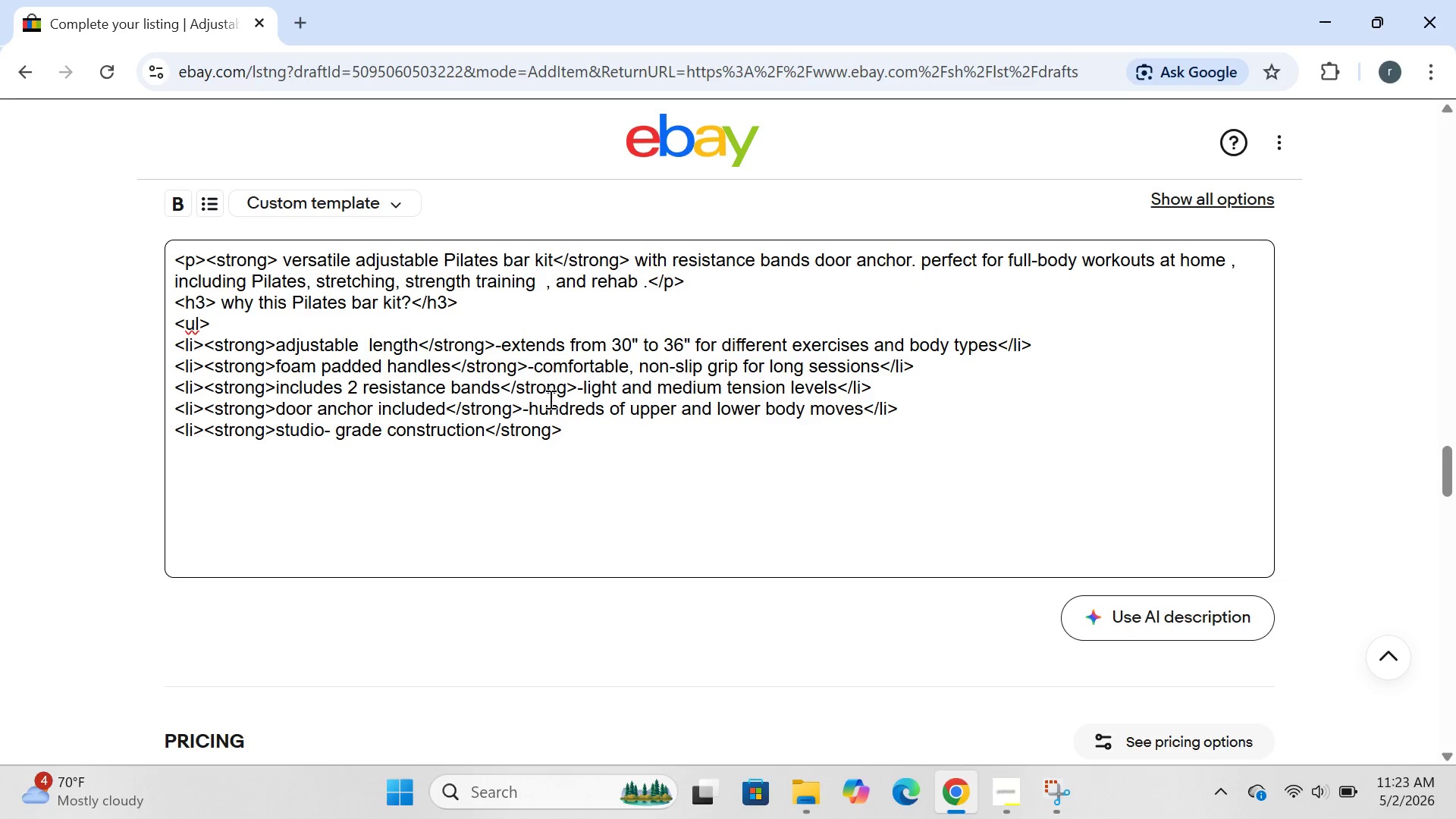 
type(-steel core with reinforced band stivh)
key(Backspace)
key(Backspace)
type(tching<l)
key(Backspace)
type(/li>)
 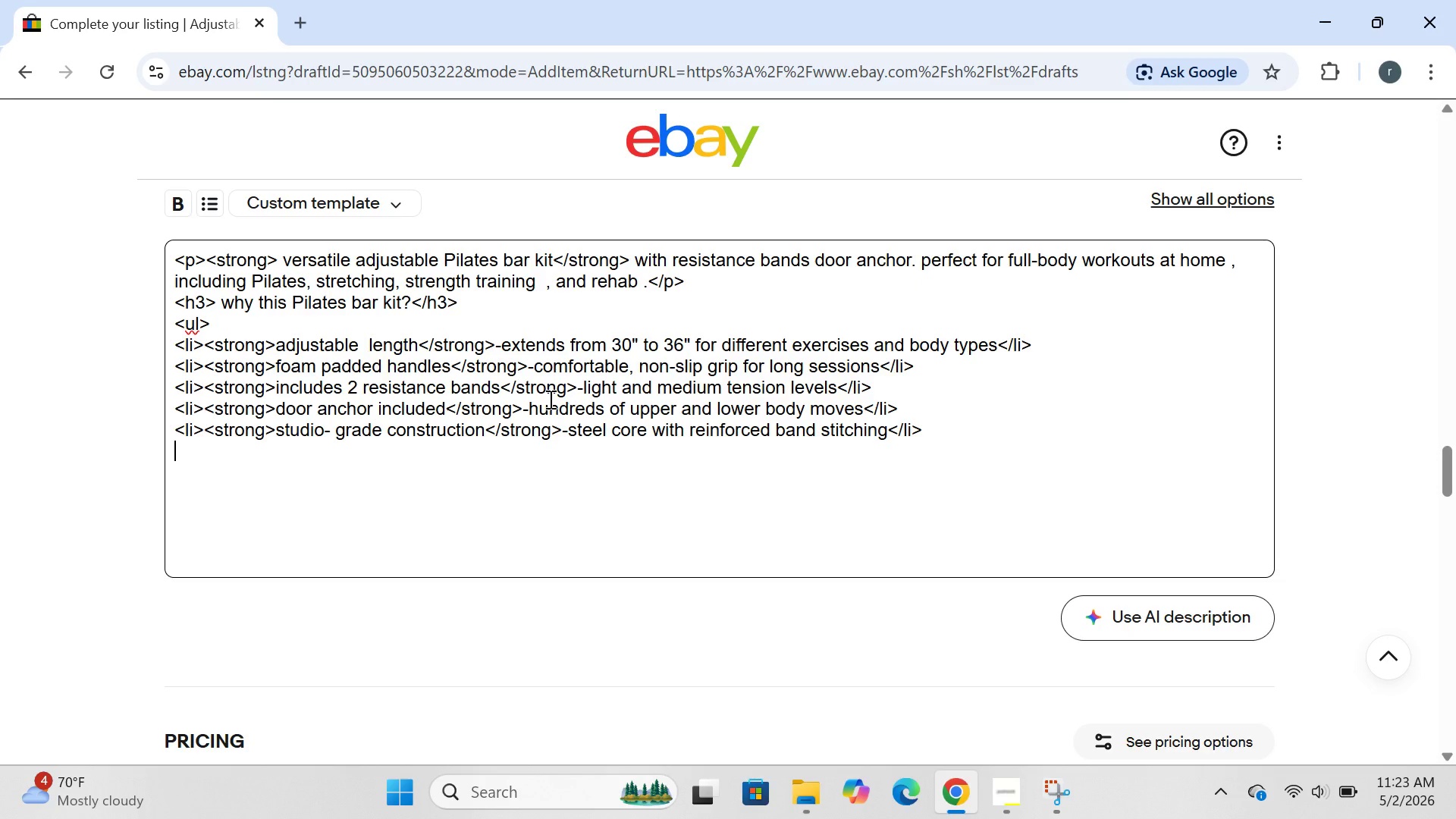 
 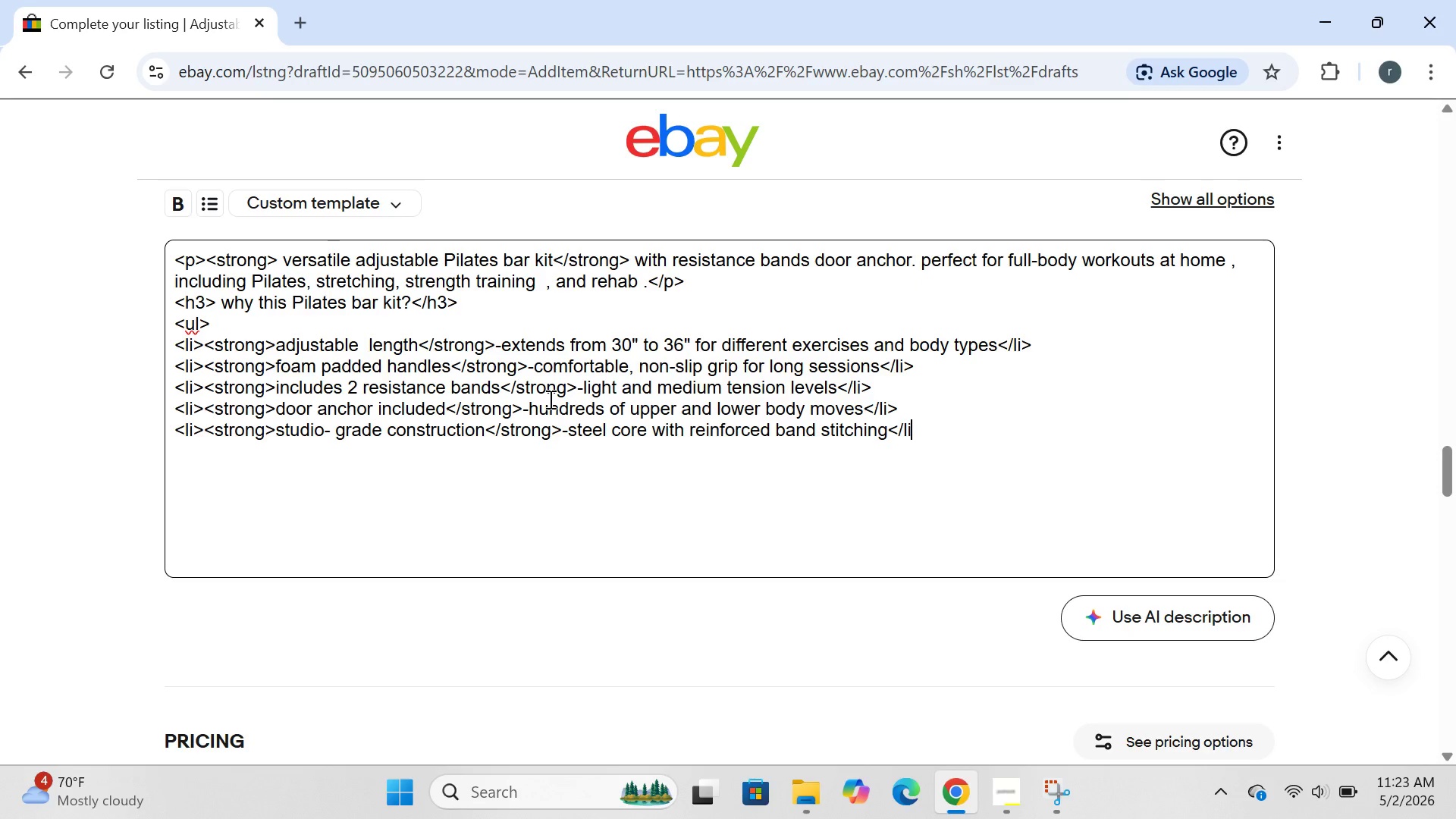 
key(Enter)
 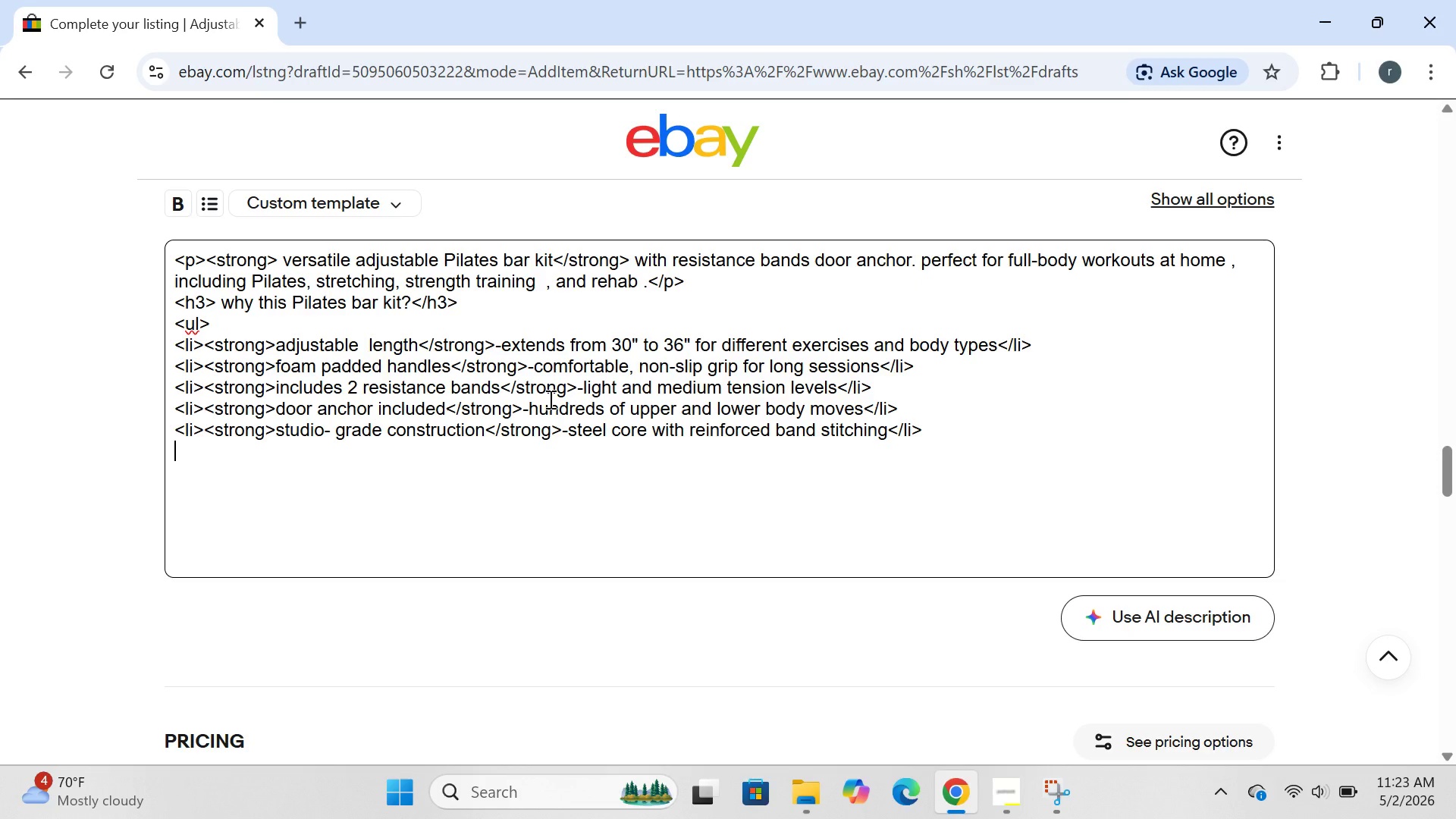 
wait(5.83)
 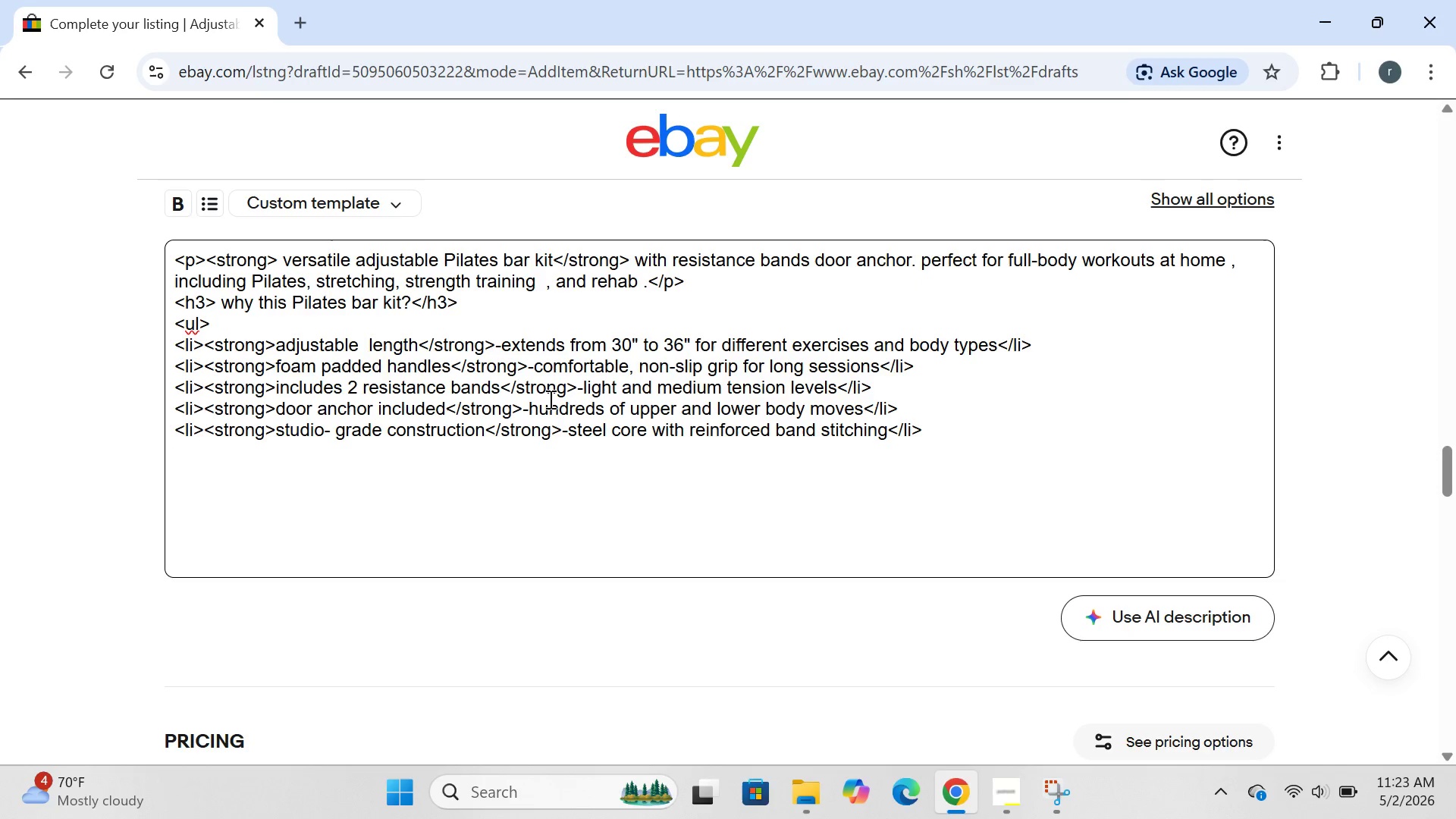 
type(<li><srong>lightweight)
 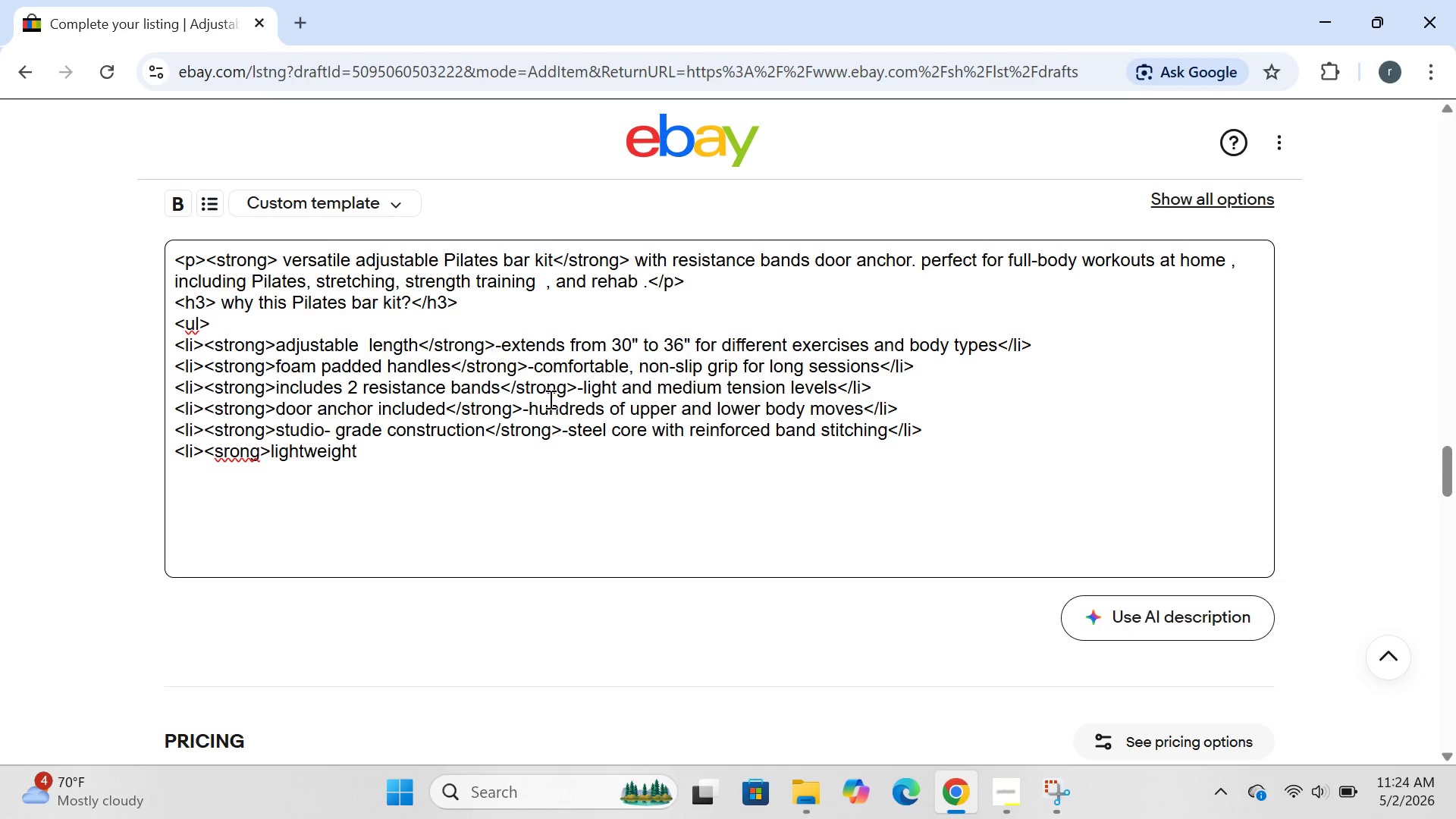 
left_click([223, 454])
 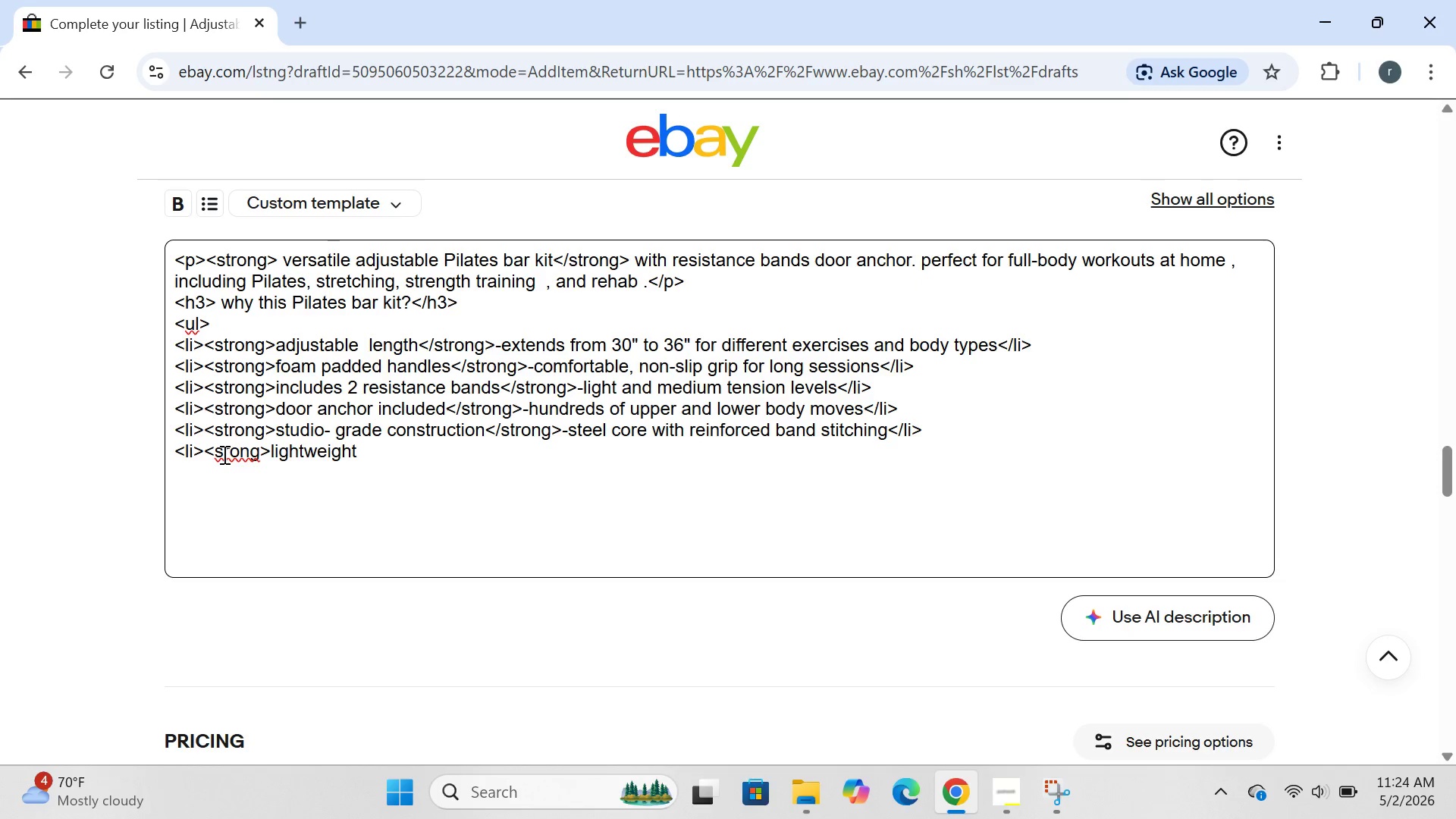 
key(T)
 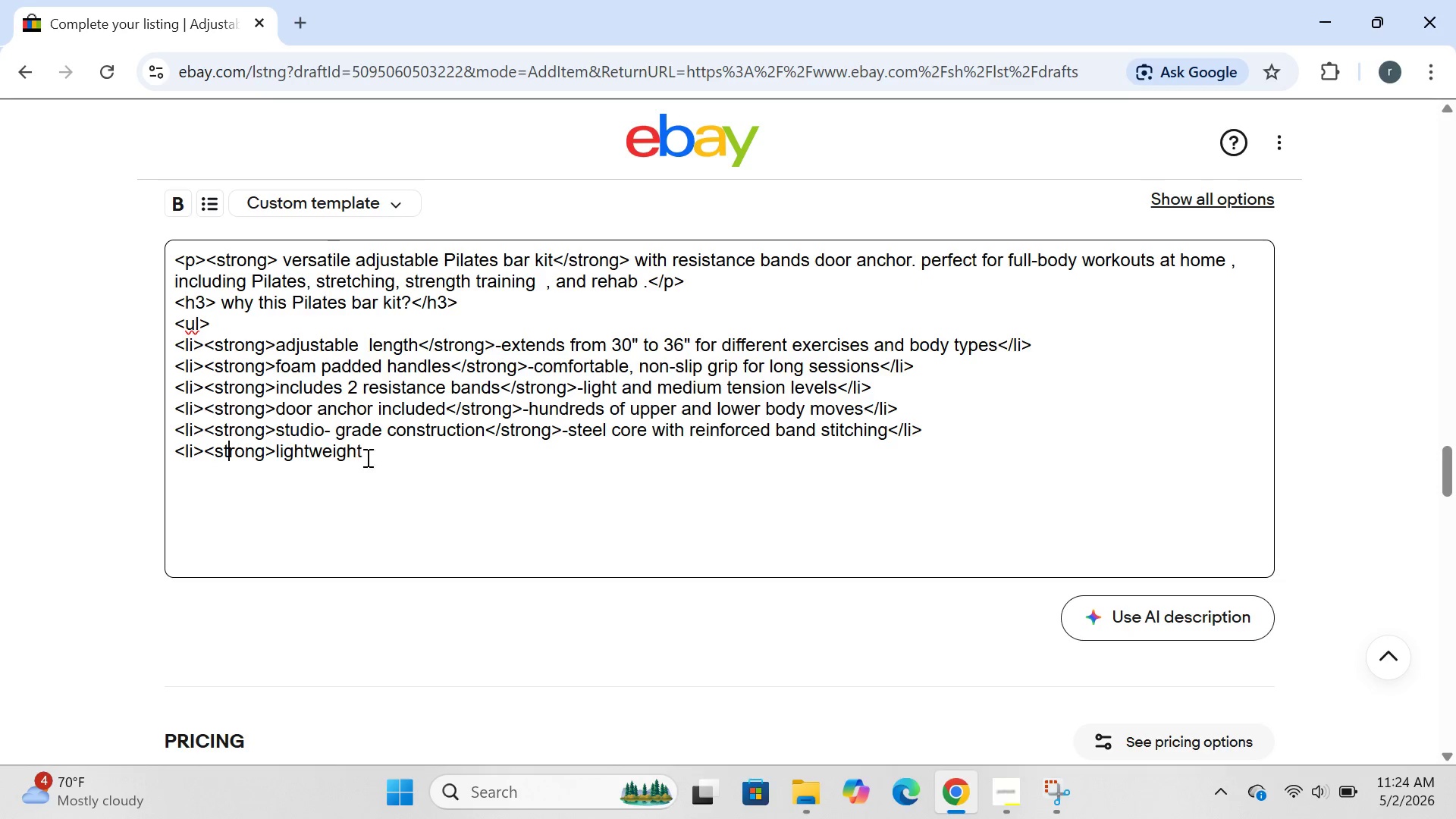 
left_click([425, 426])
 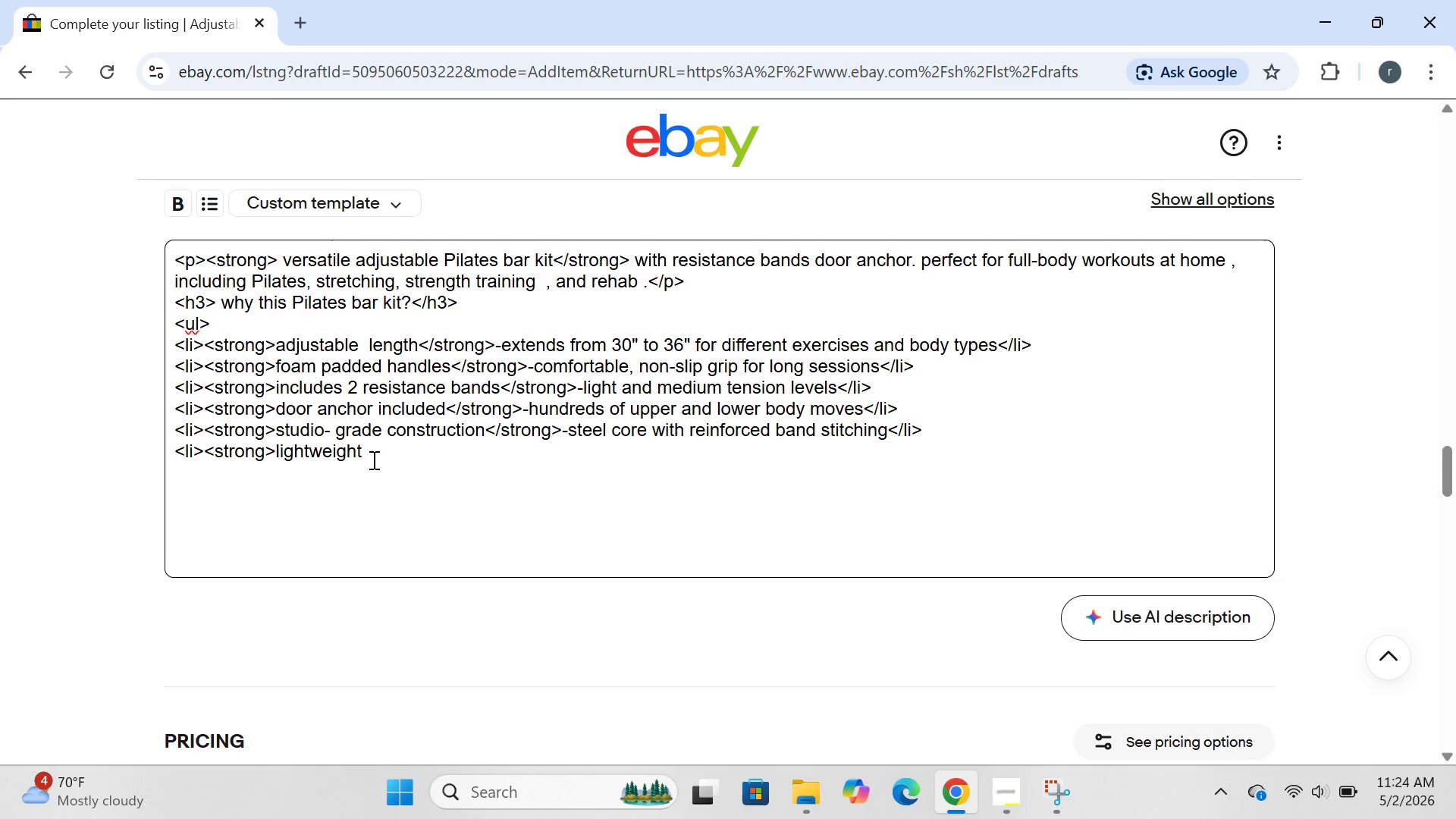 
left_click([372, 460])
 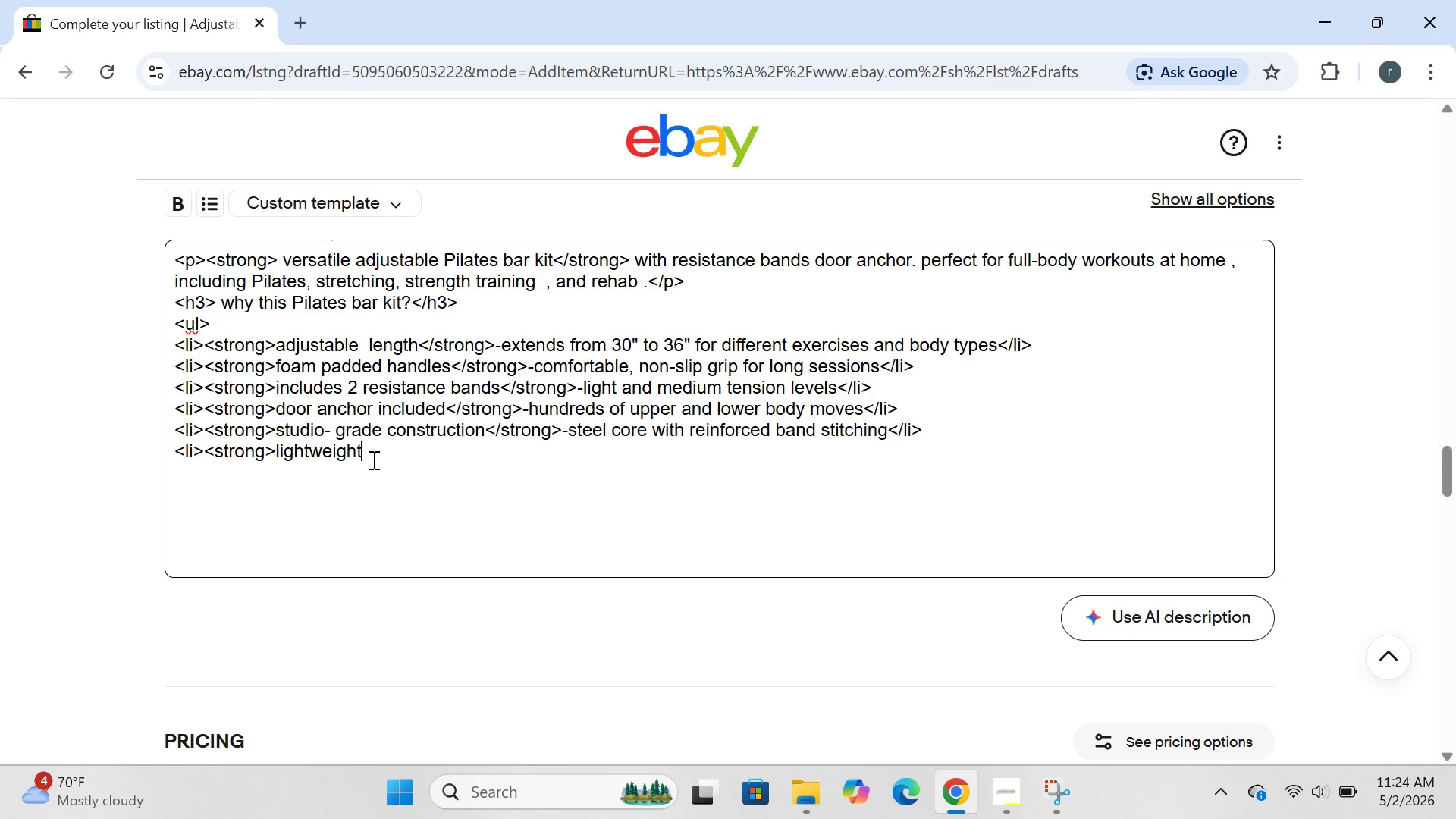 
type( an d)
key(Backspace)
key(Backspace)
type( )
key(Backspace)
key(Backspace)
type(nd pportav)
key(Backspace)
type(ble </strong/)
key(Backspace)
type(>)
 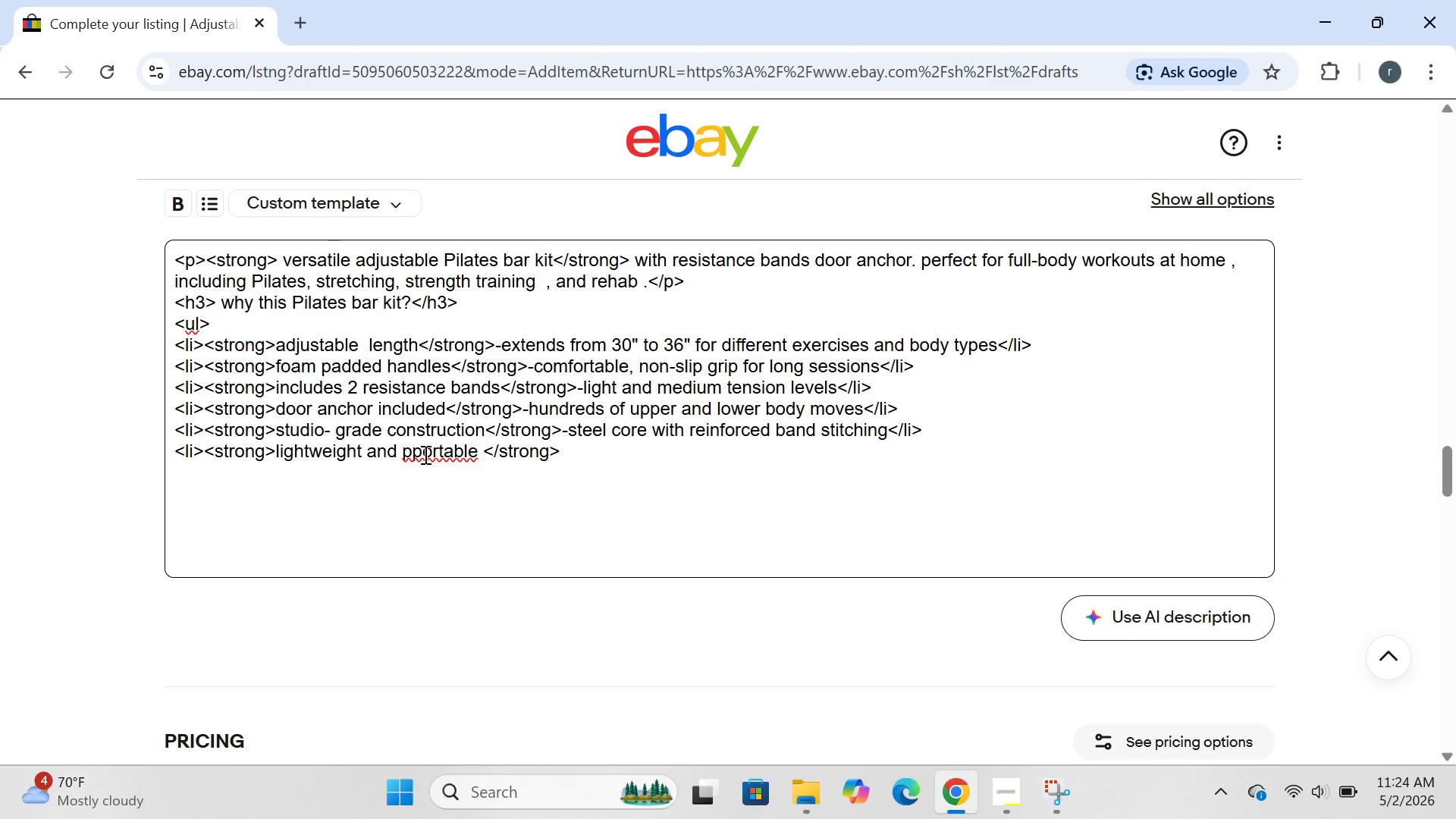 
left_click([418, 453])
 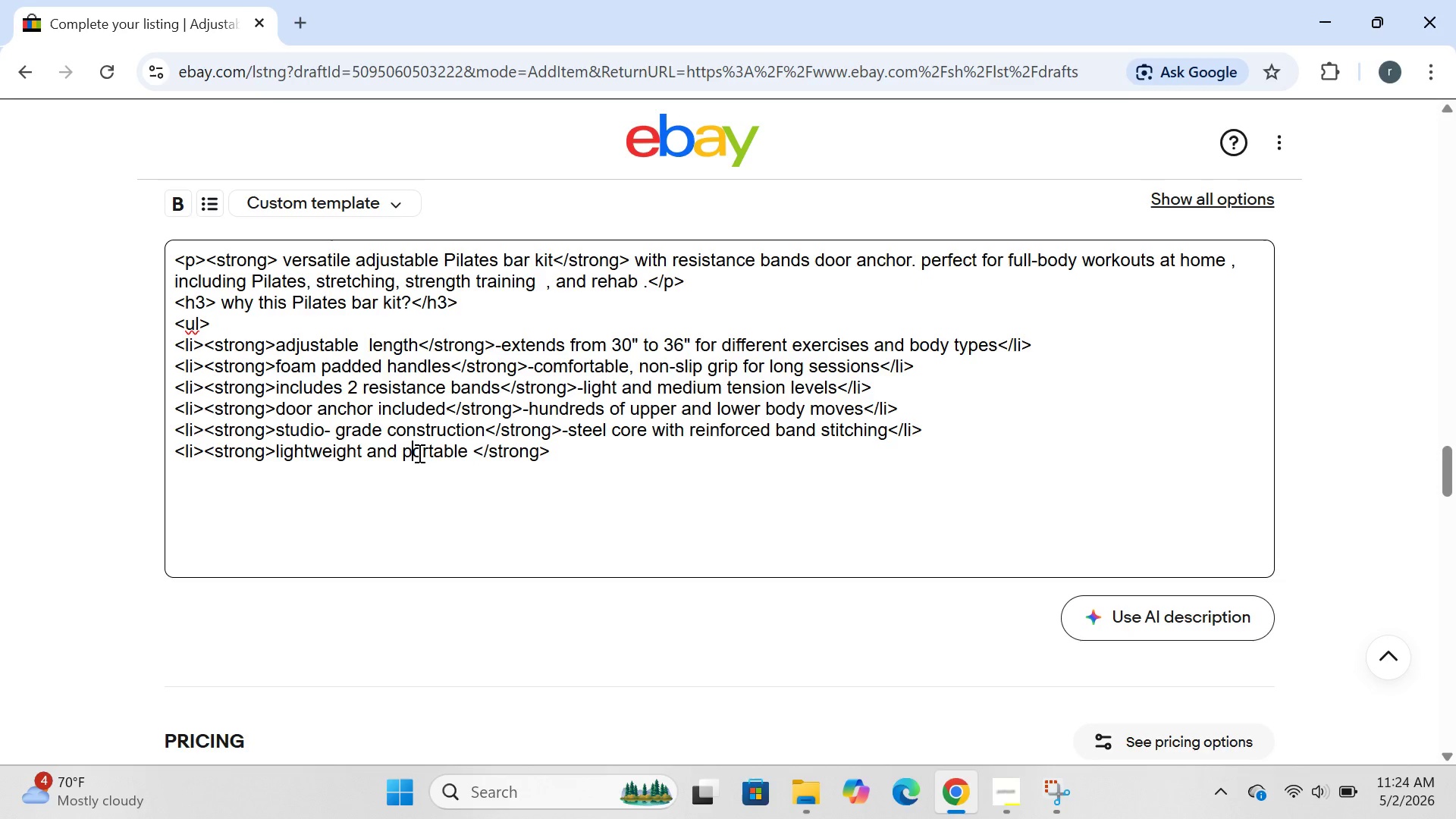 
key(Backspace)
 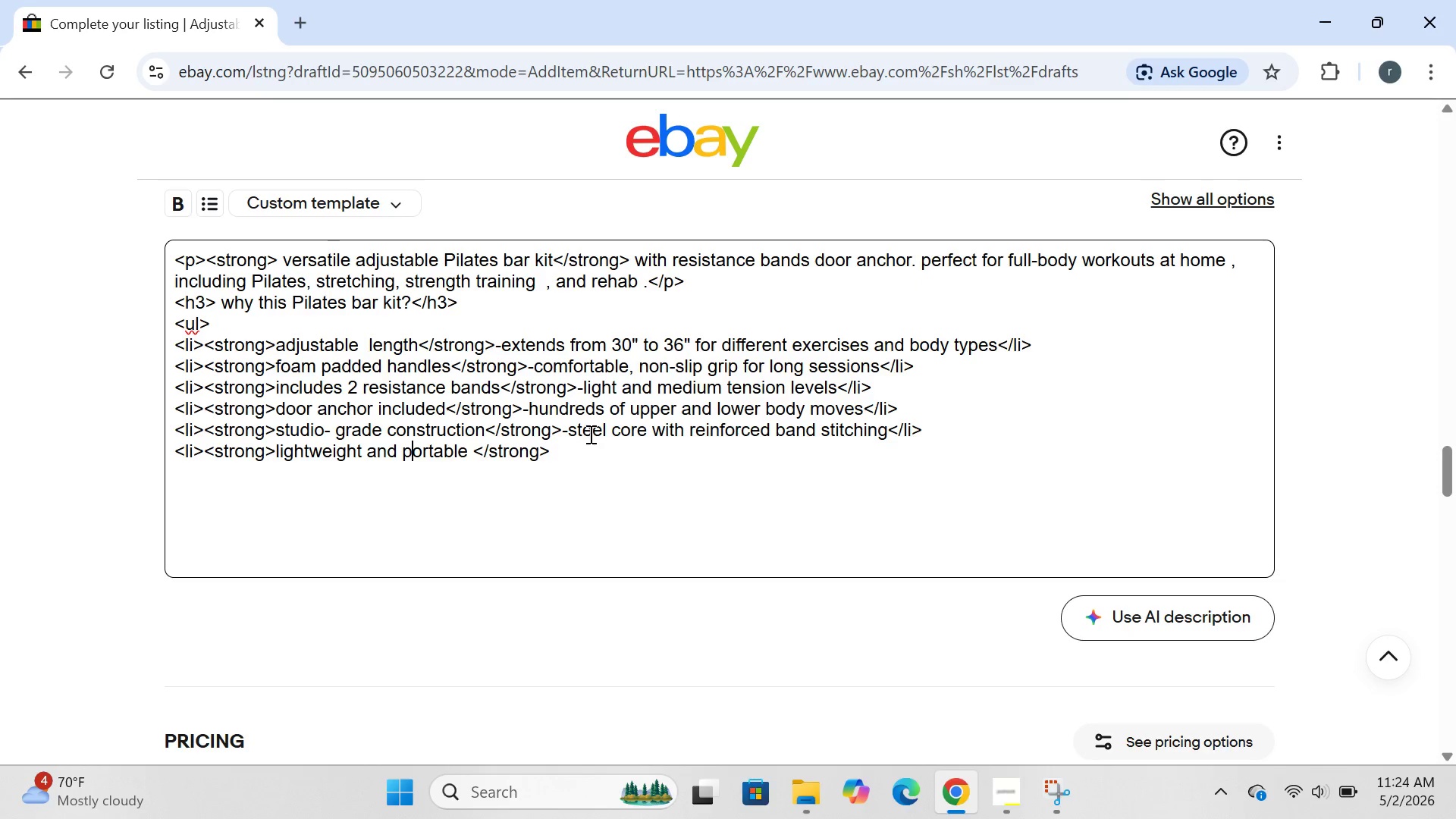 
left_click([589, 434])
 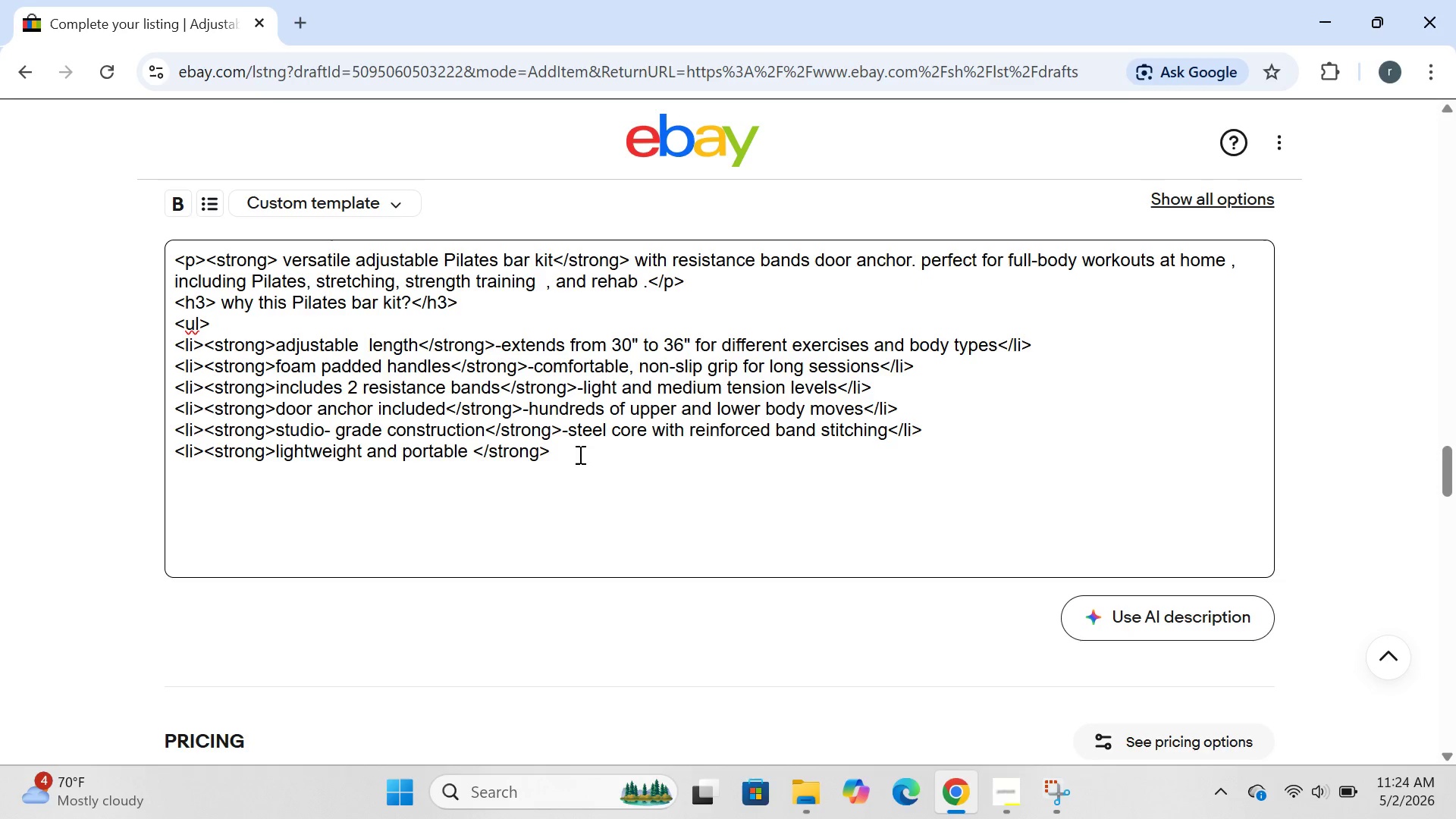 
left_click([579, 454])
 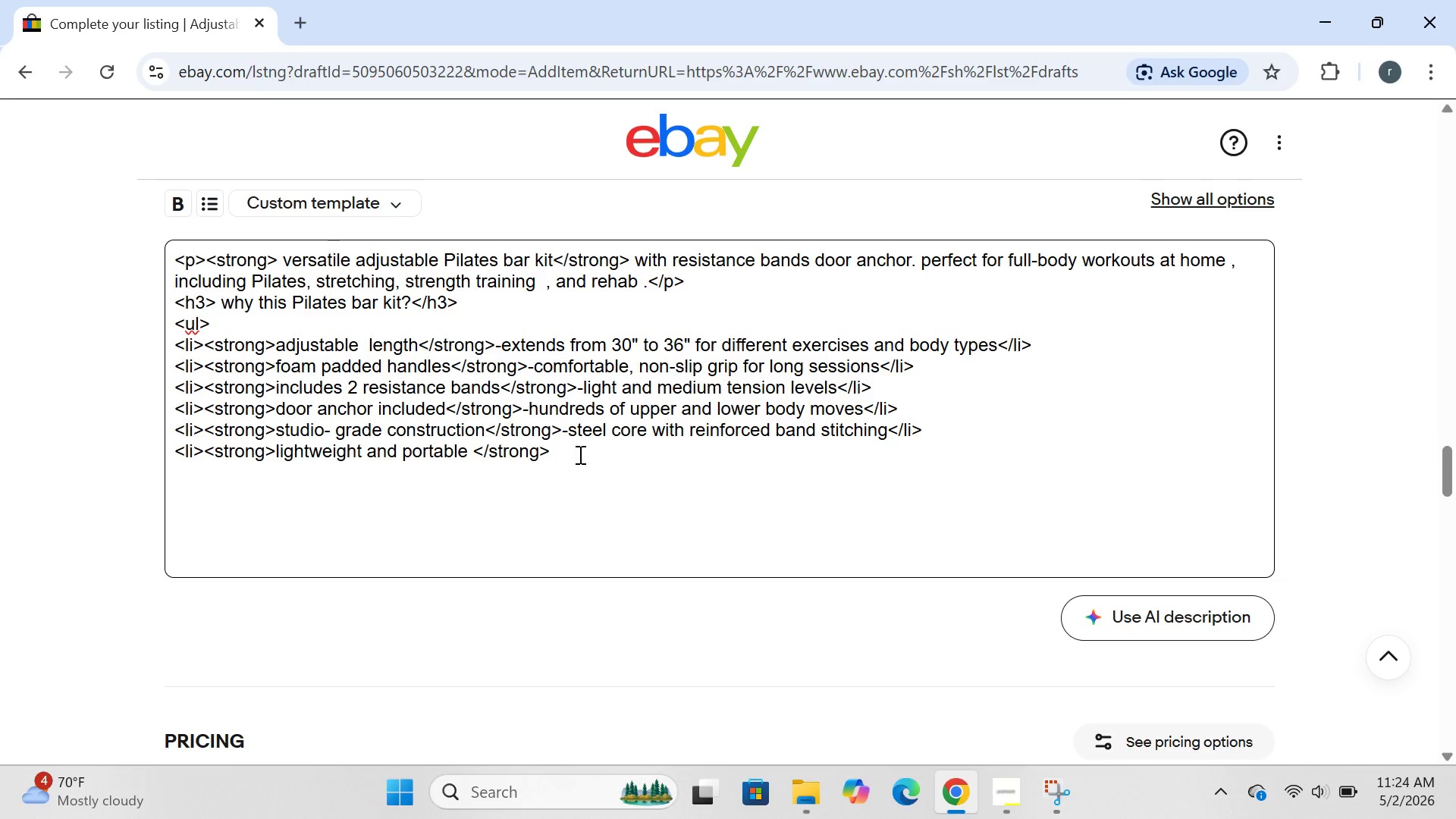 
type(only 3.5 lb , d)
key(Backspace)
type(stores easily under bed or in clod)
key(Backspace)
type(ser<l)
key(Backspace)
type(/li?)
key(Backspace)
type(>)
 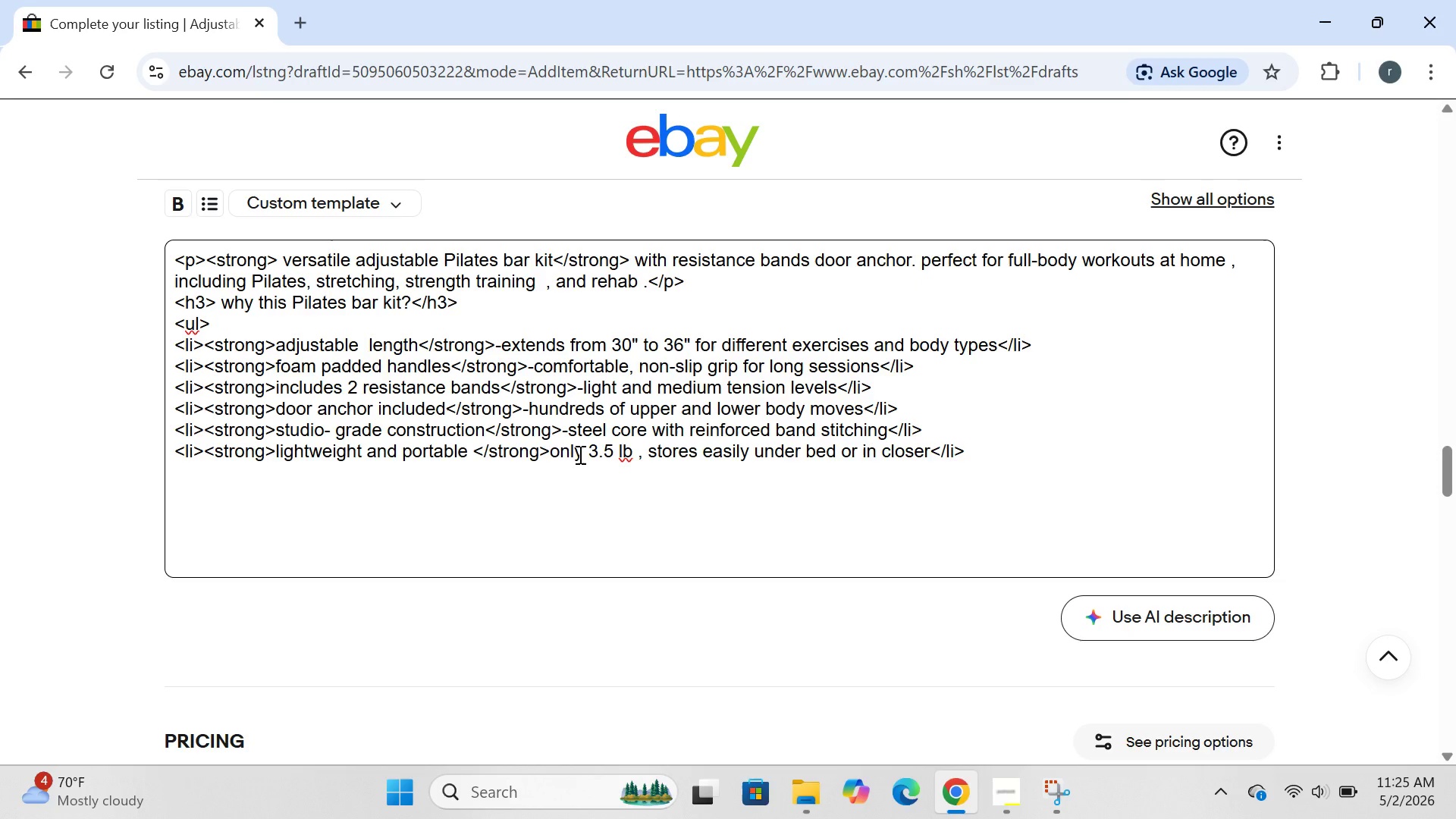 
key(Enter)
 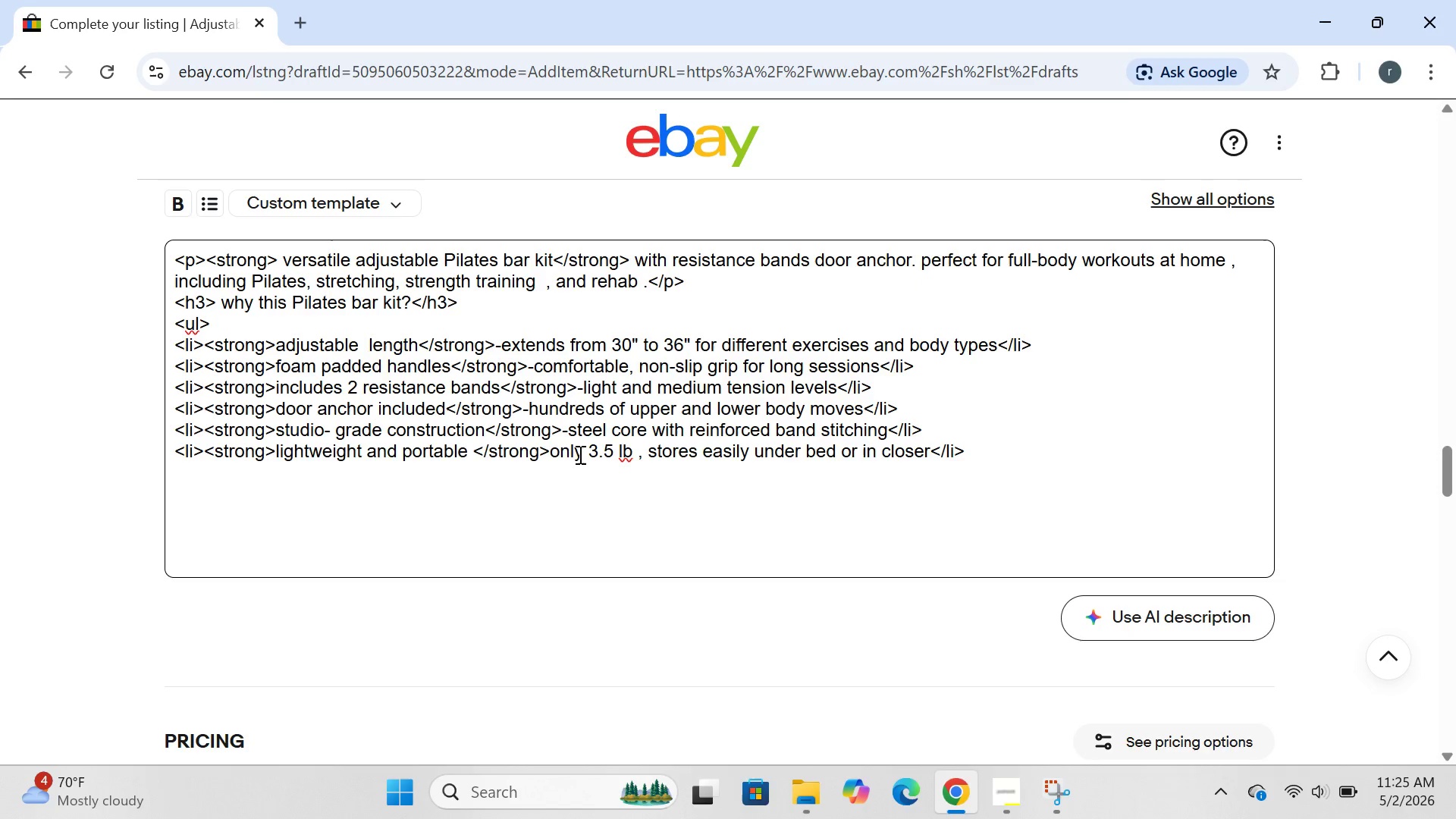 
type(<li><strong>reformer-compatible</strong>-mimics reformer are )
key(Backspace)
key(Backspace)
type(m springs and footwork</li>)
 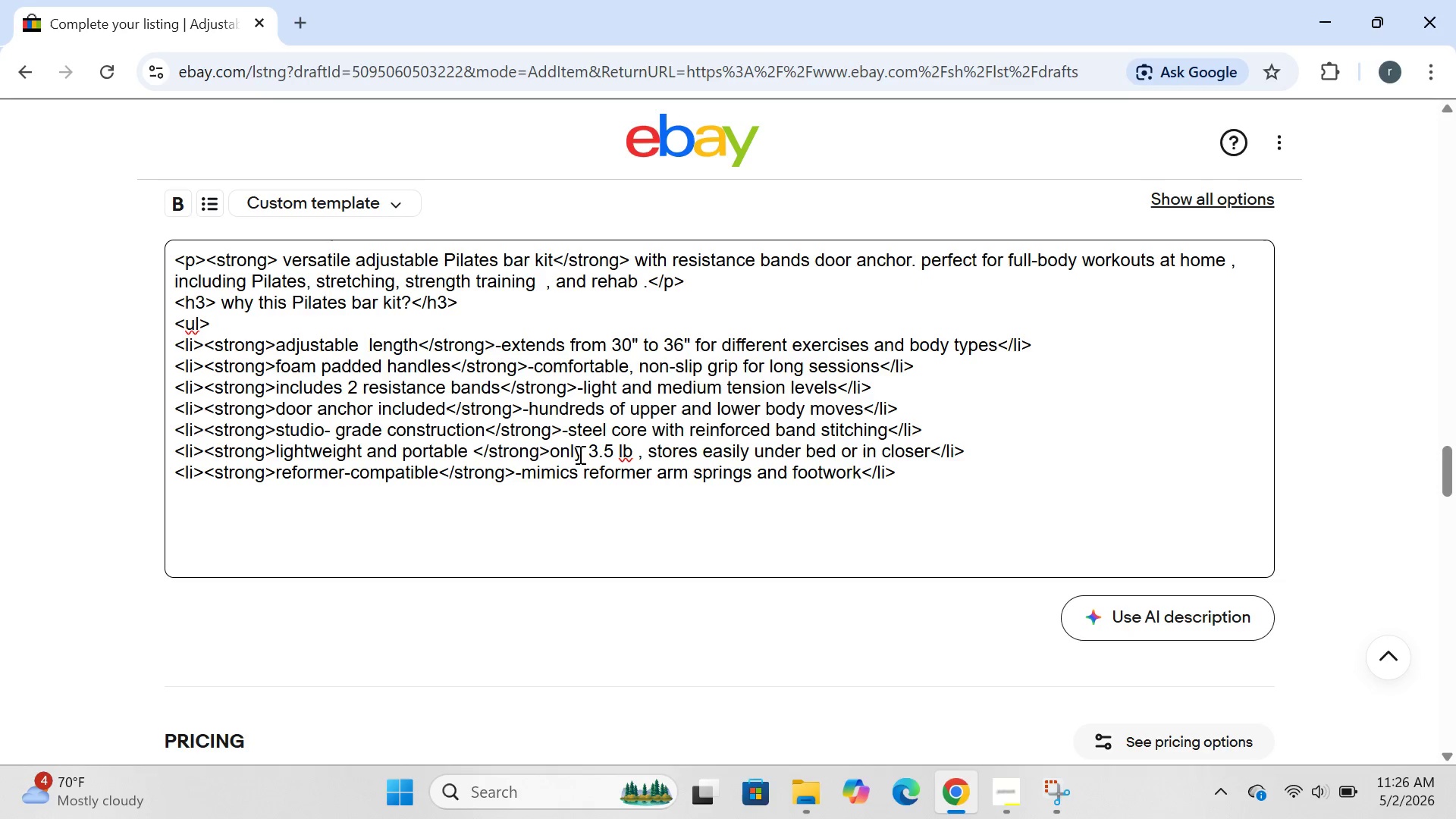 
key(Enter)
 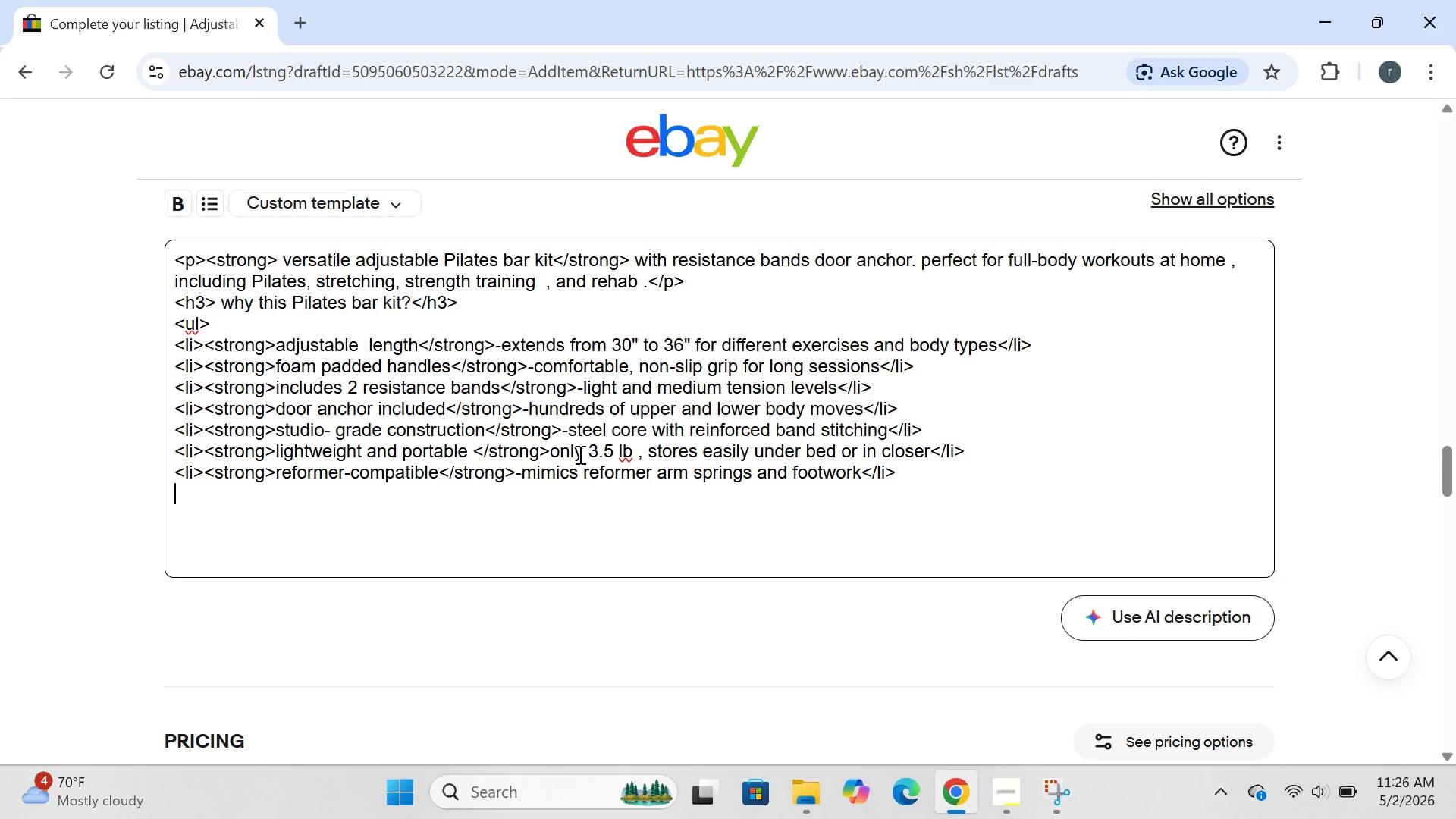 
type(</ul>)
 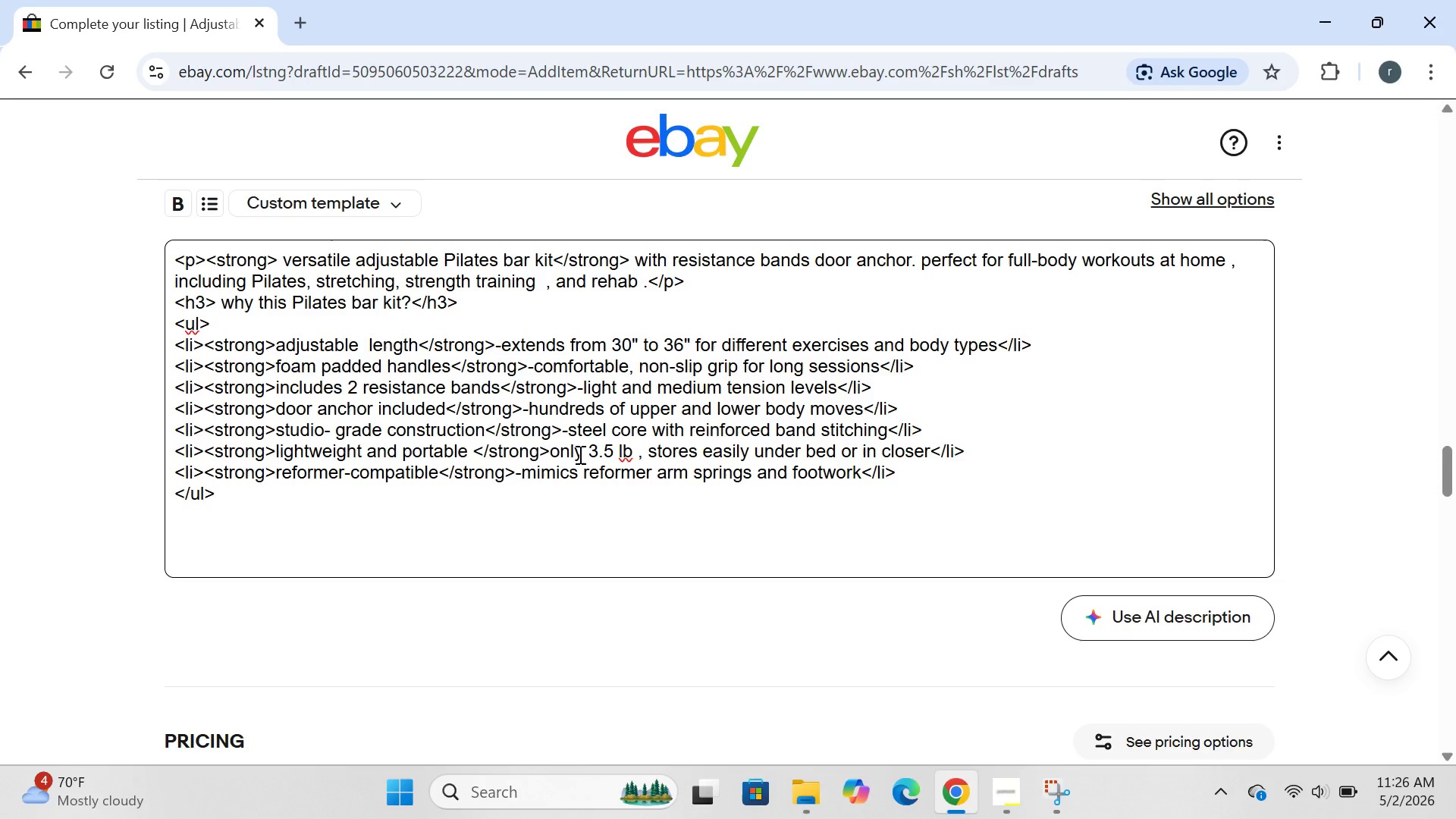 
key(Enter)
 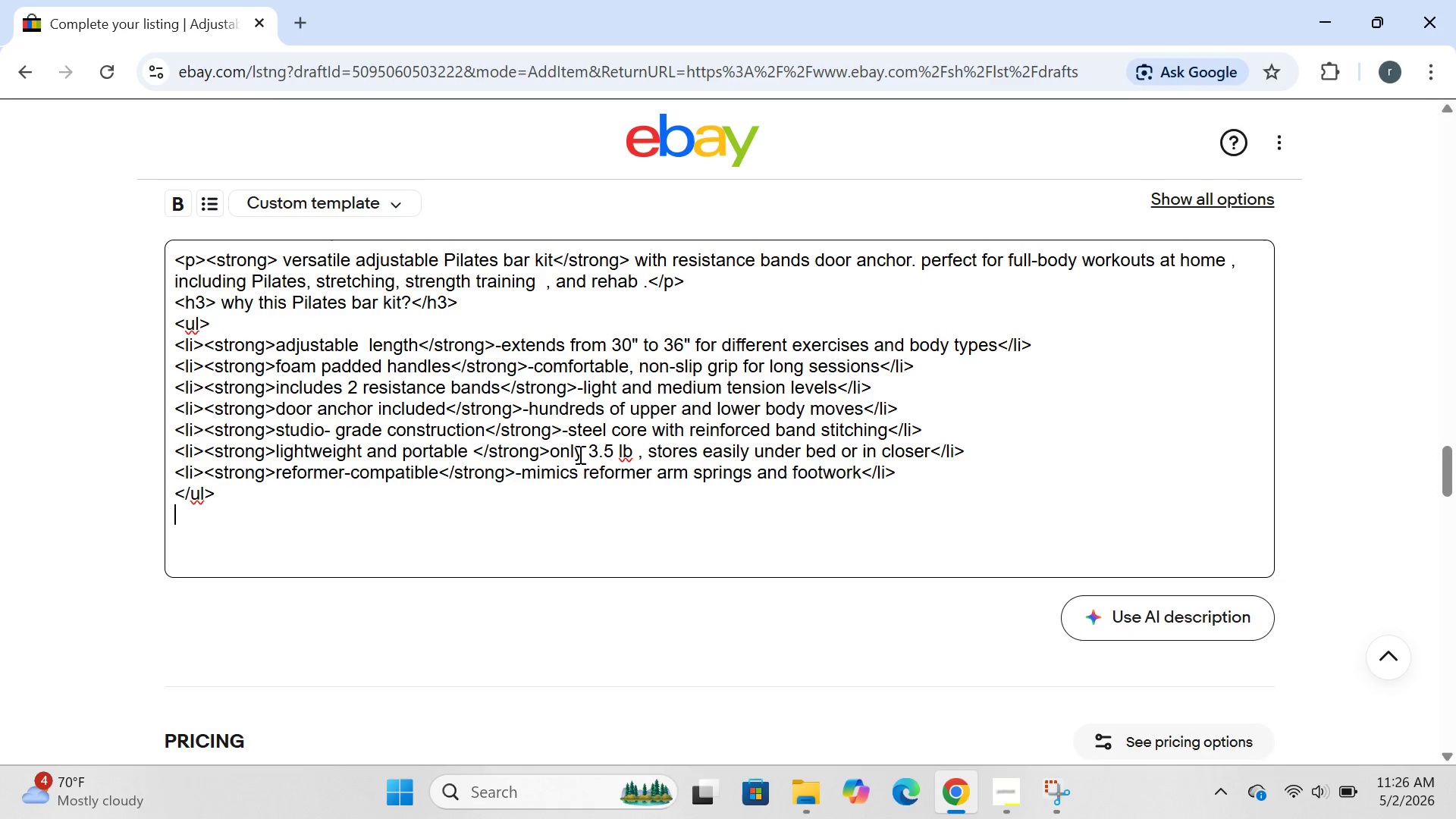 
type(<h3>specifications</h3>)
 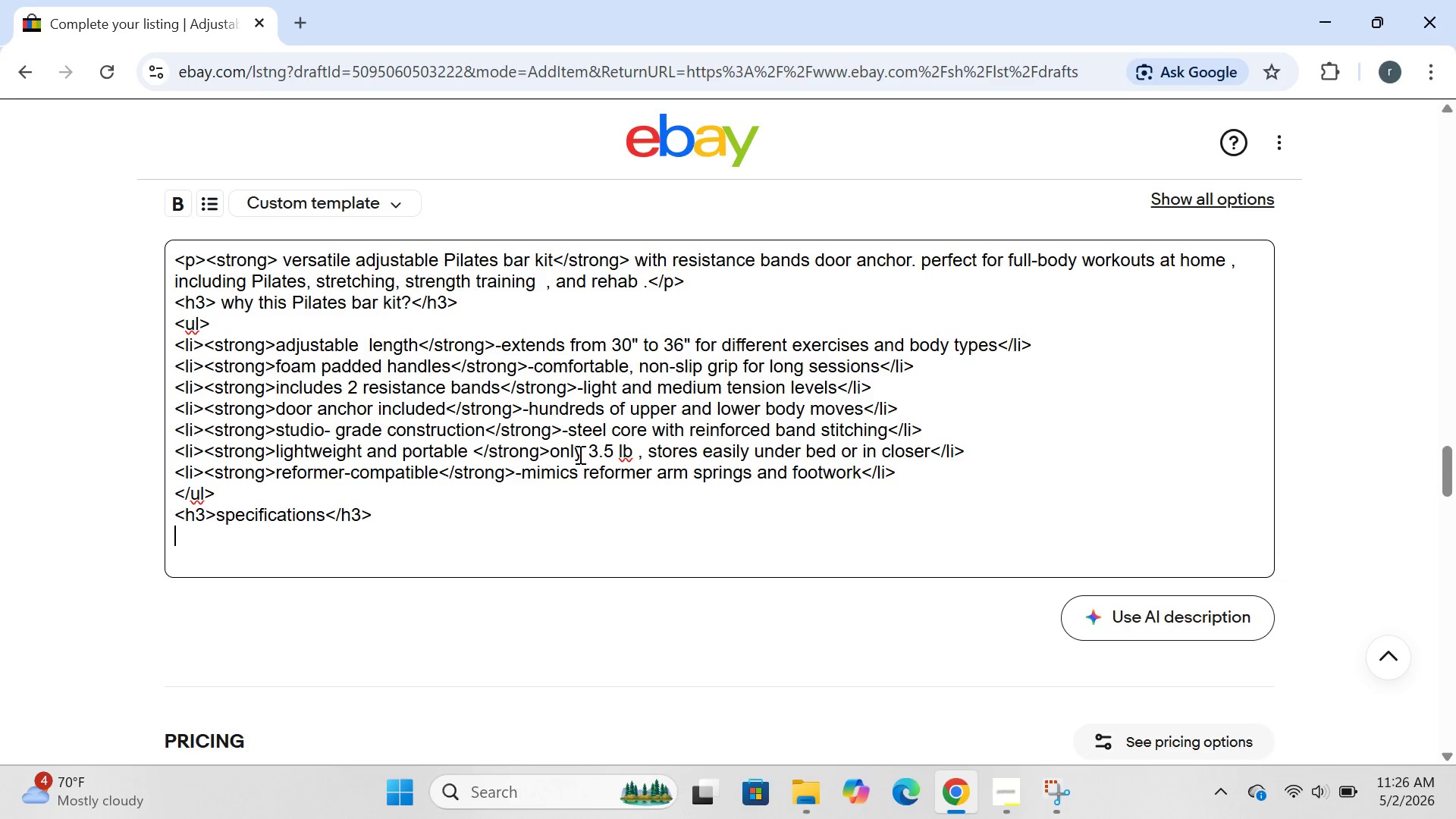 
 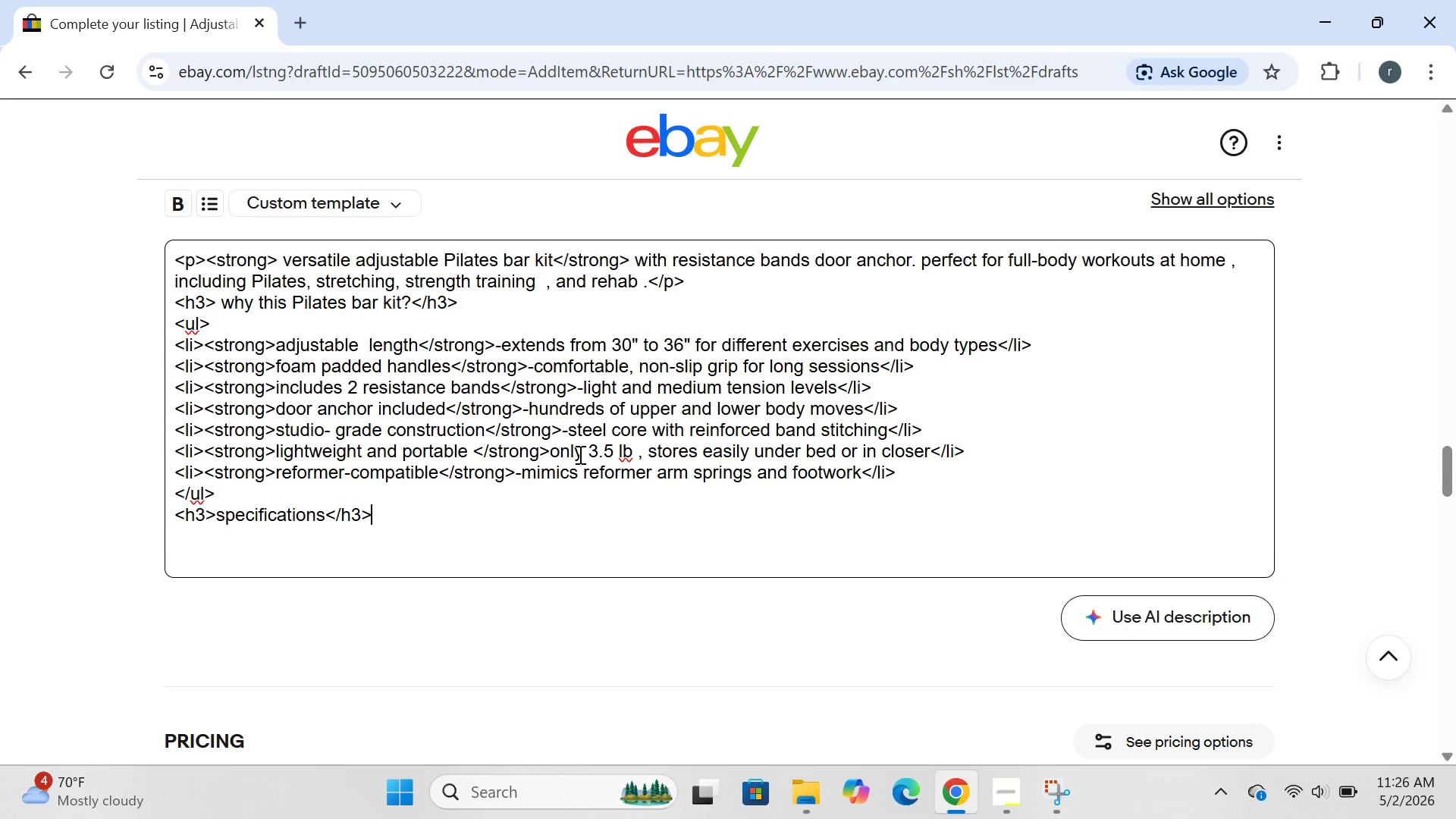 
key(Enter)
 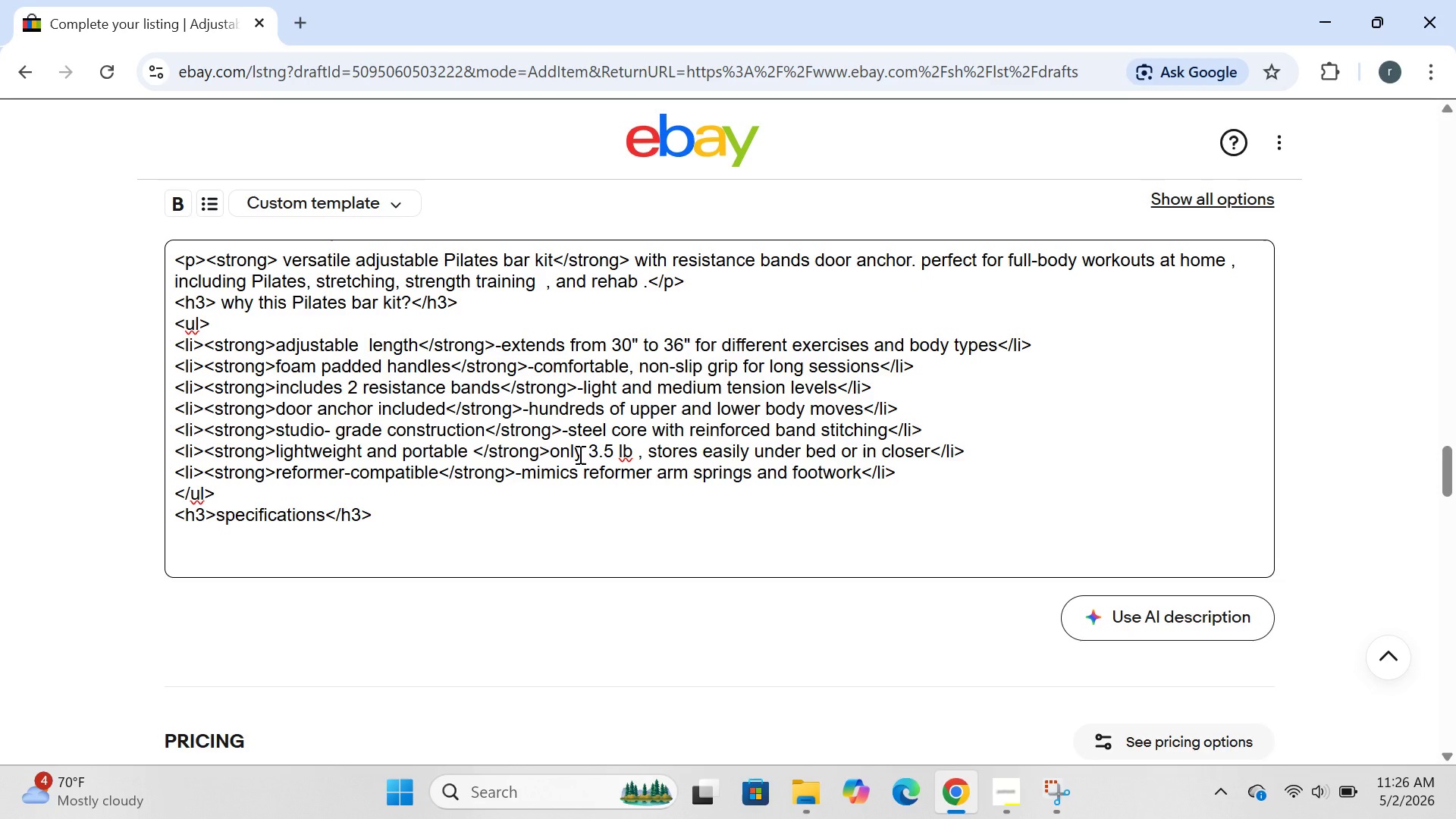 
type(<ul>)
 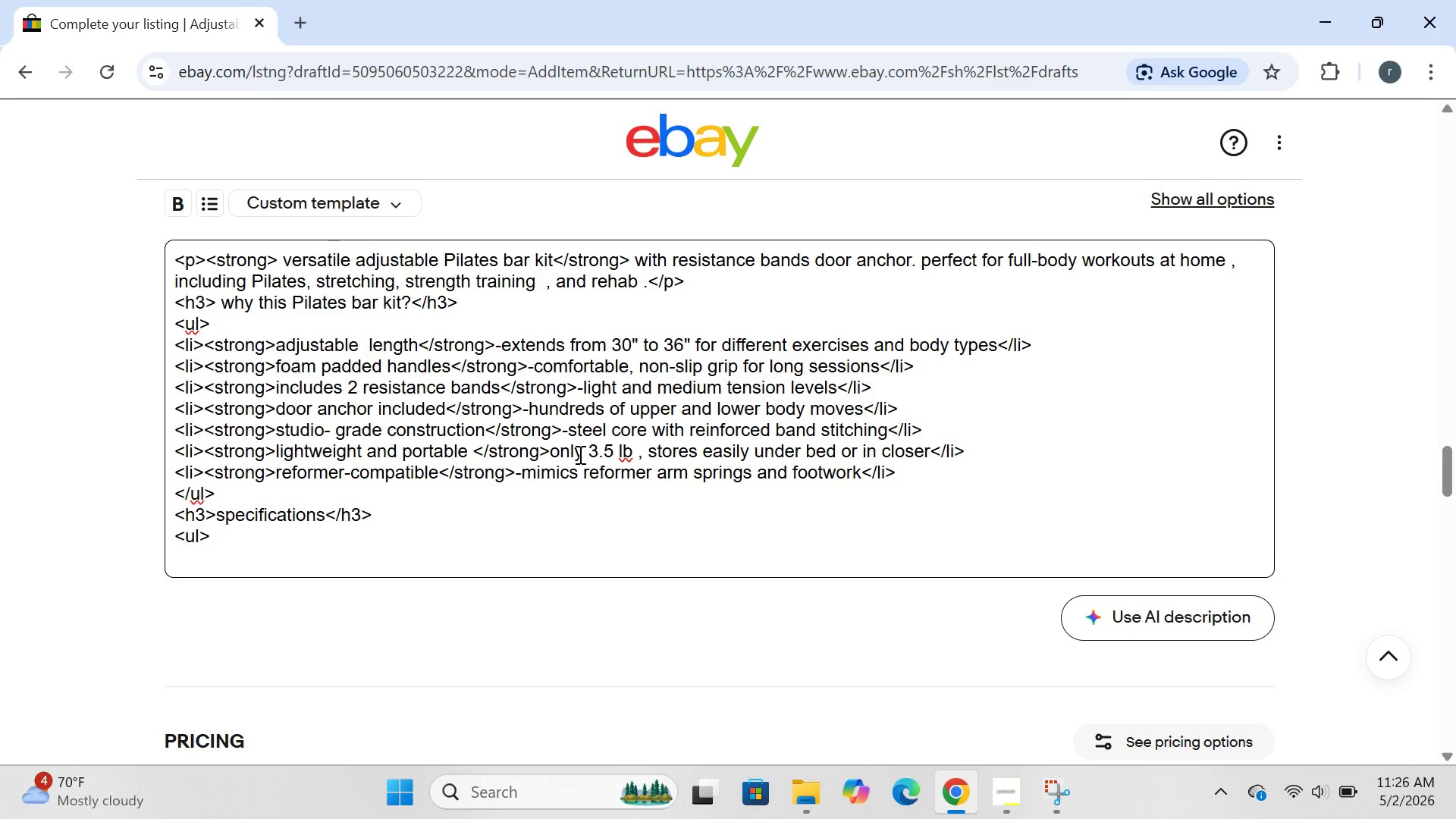 
key(Enter)
 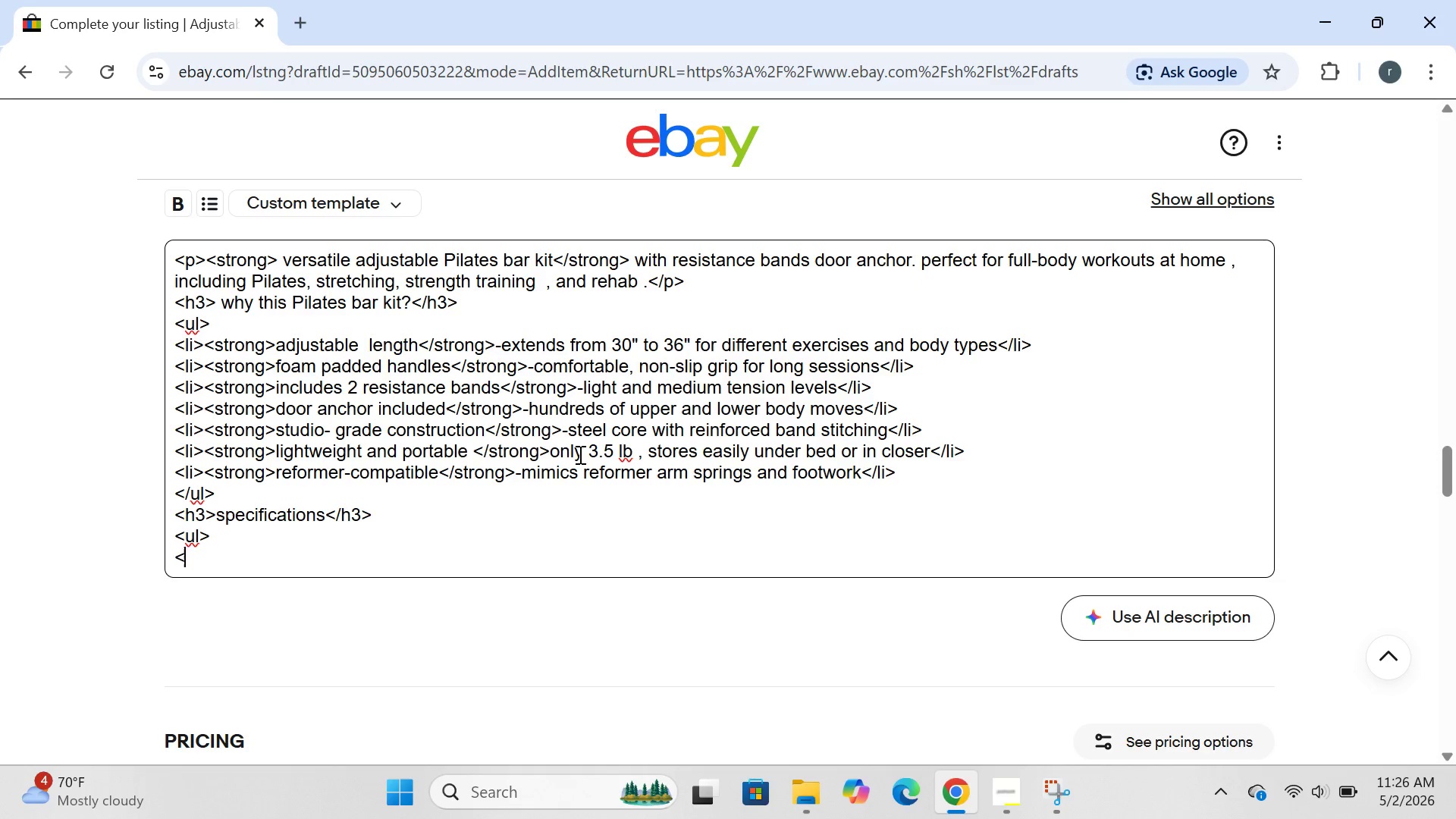 
type(<li>n)
key(Backspace)
type(,)
key(Backspace)
type(material:steel core)
 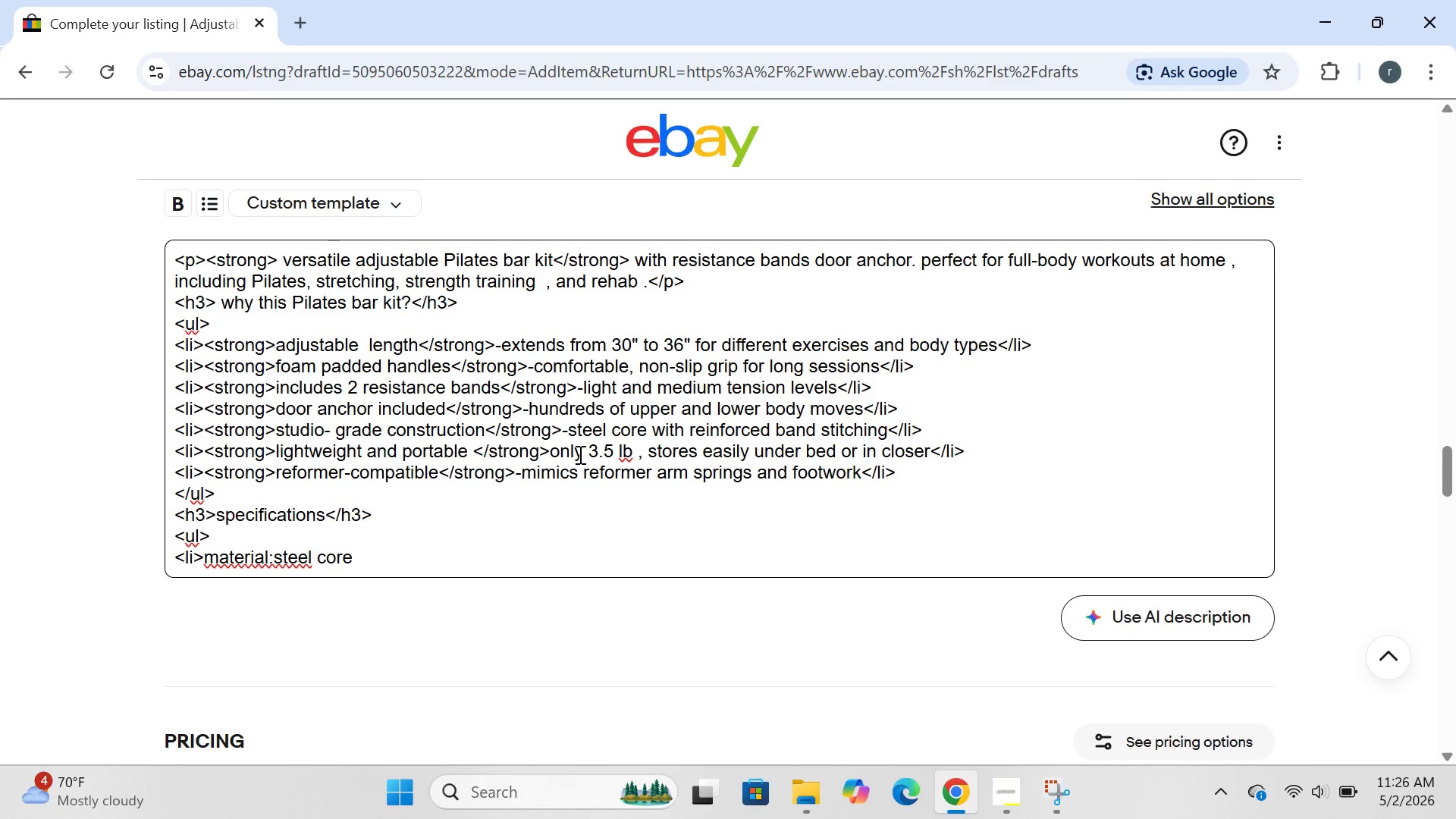 
left_click([269, 564])
 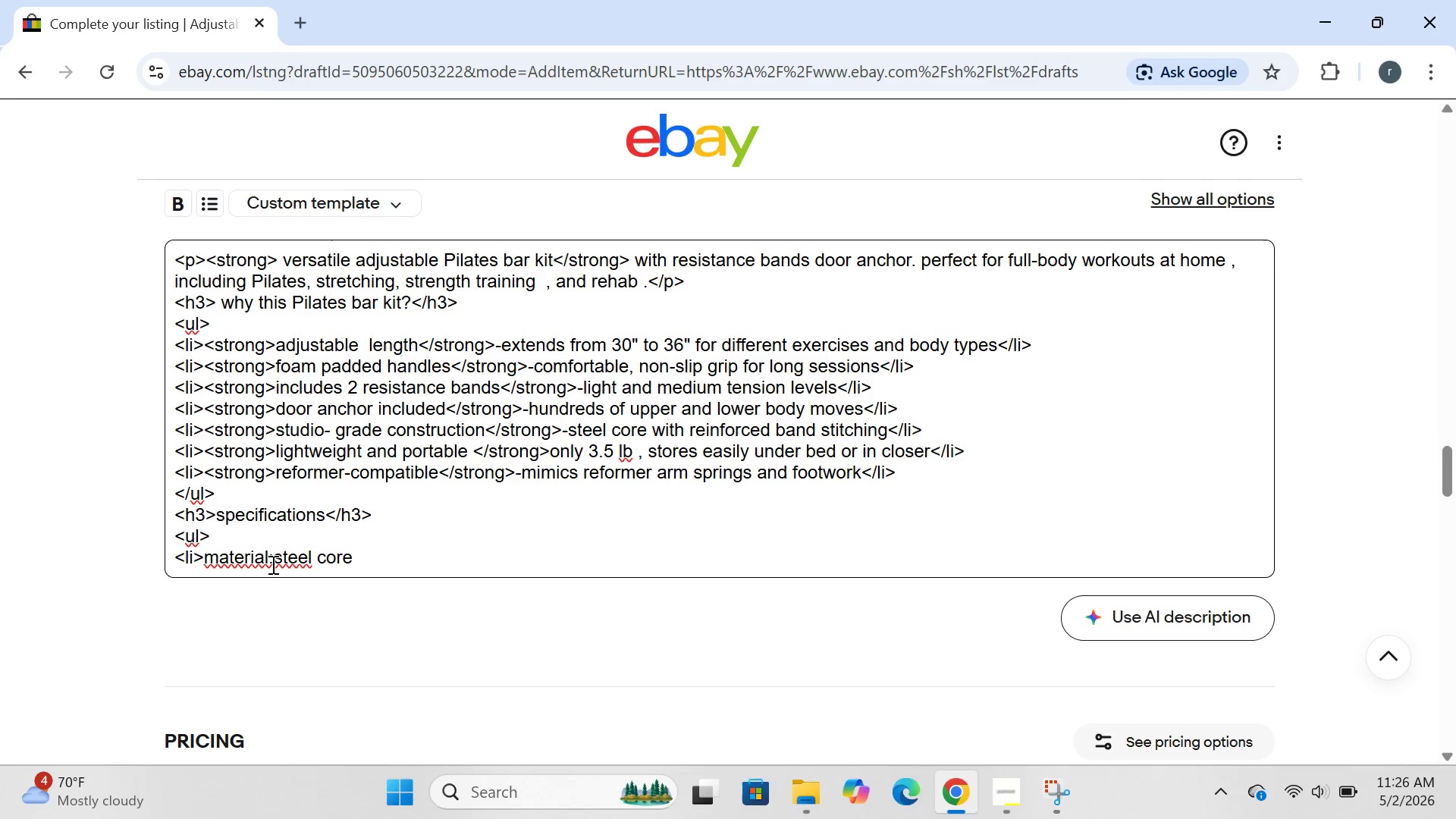 
left_click([271, 564])
 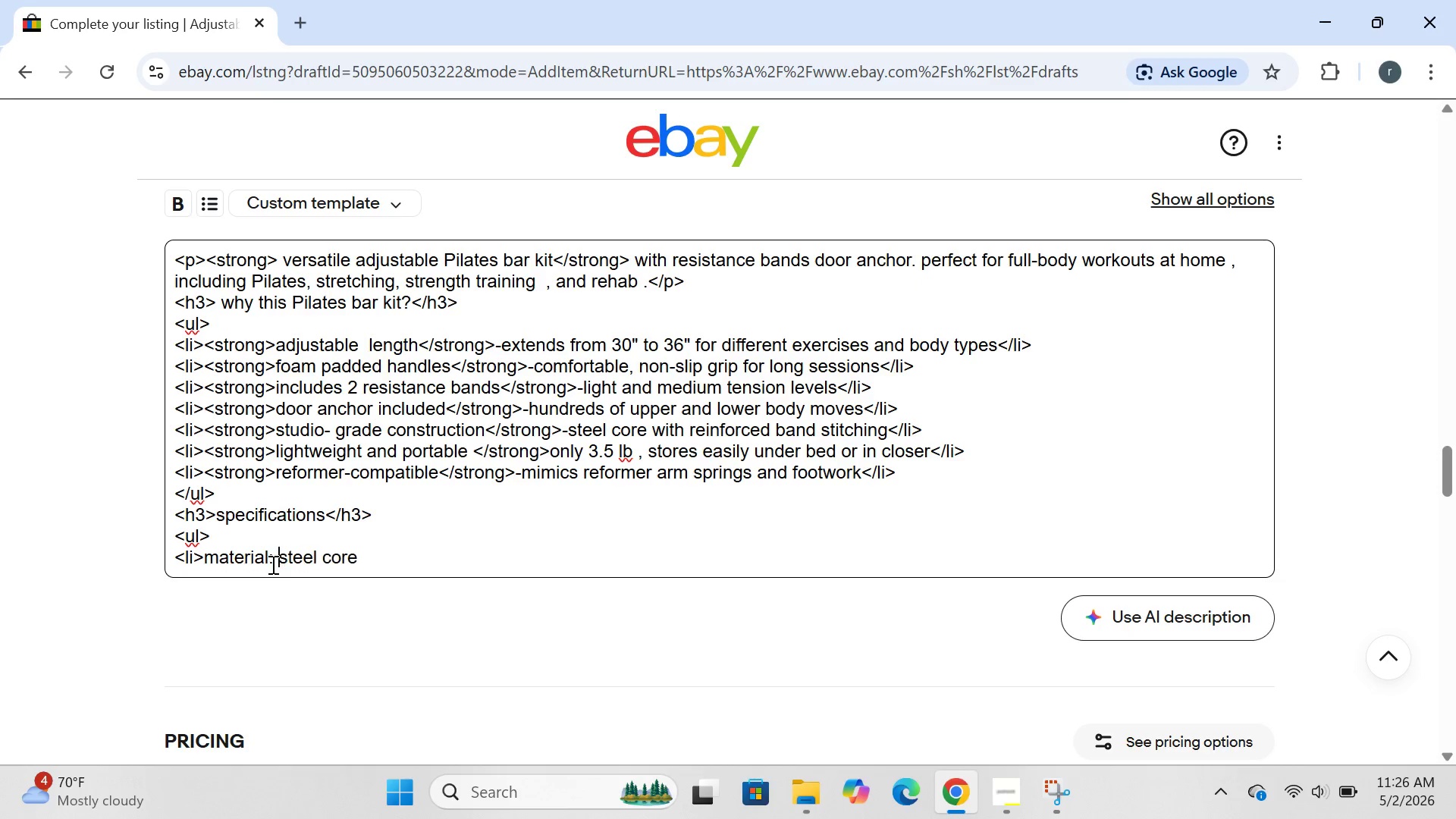 
key(Space)
 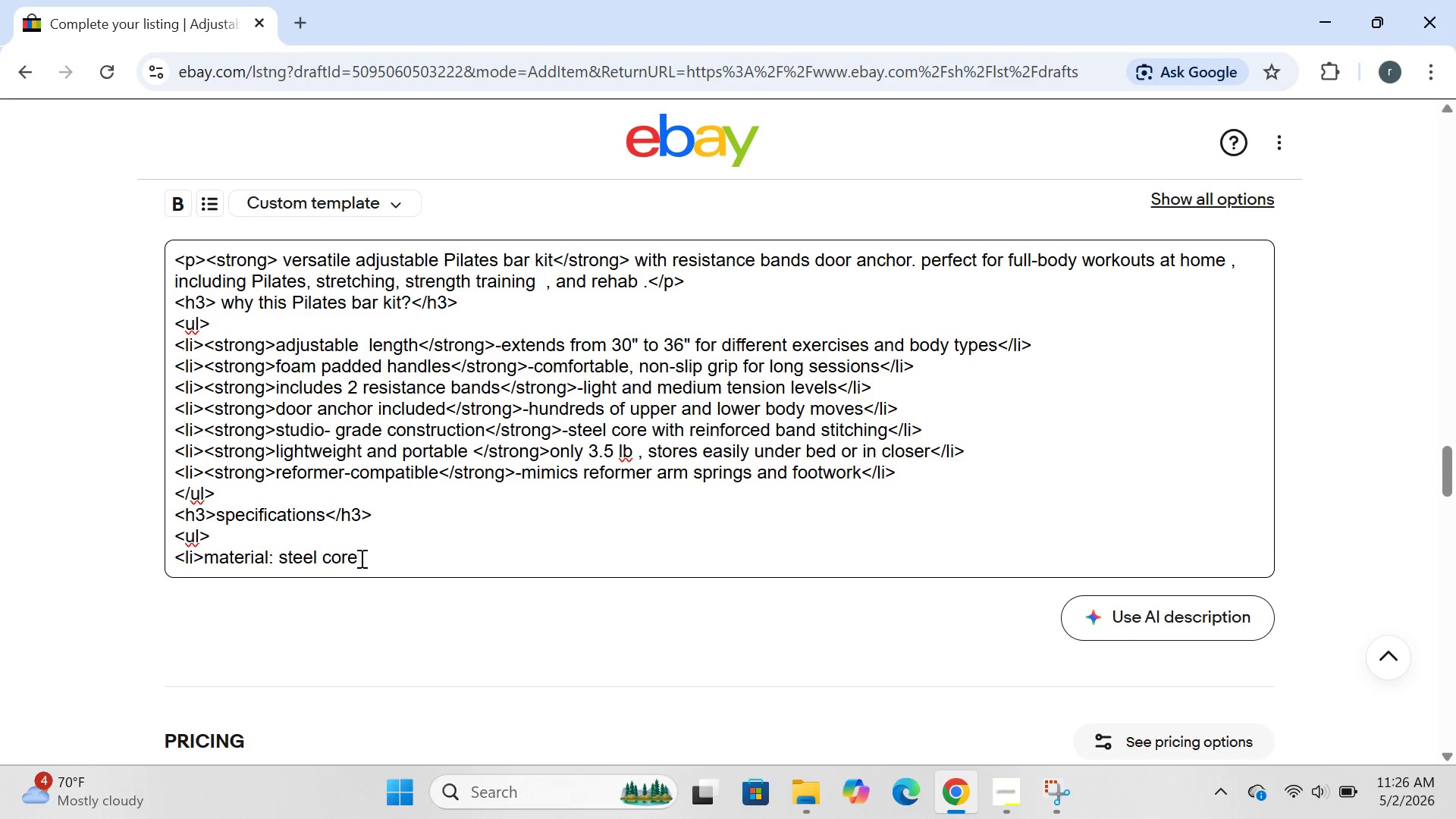 
left_click([360, 558])
 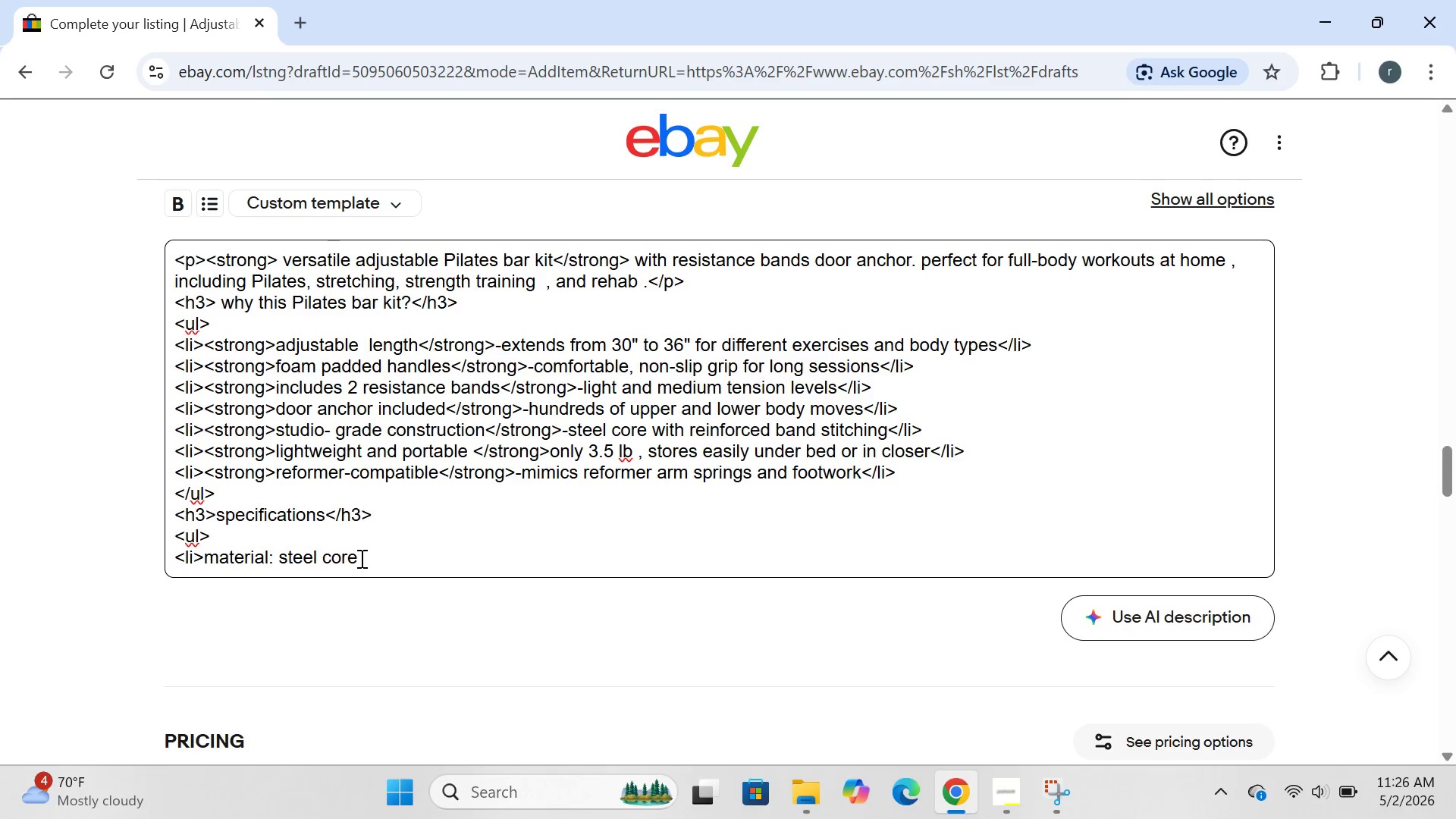 
key(Shift+Minus)
 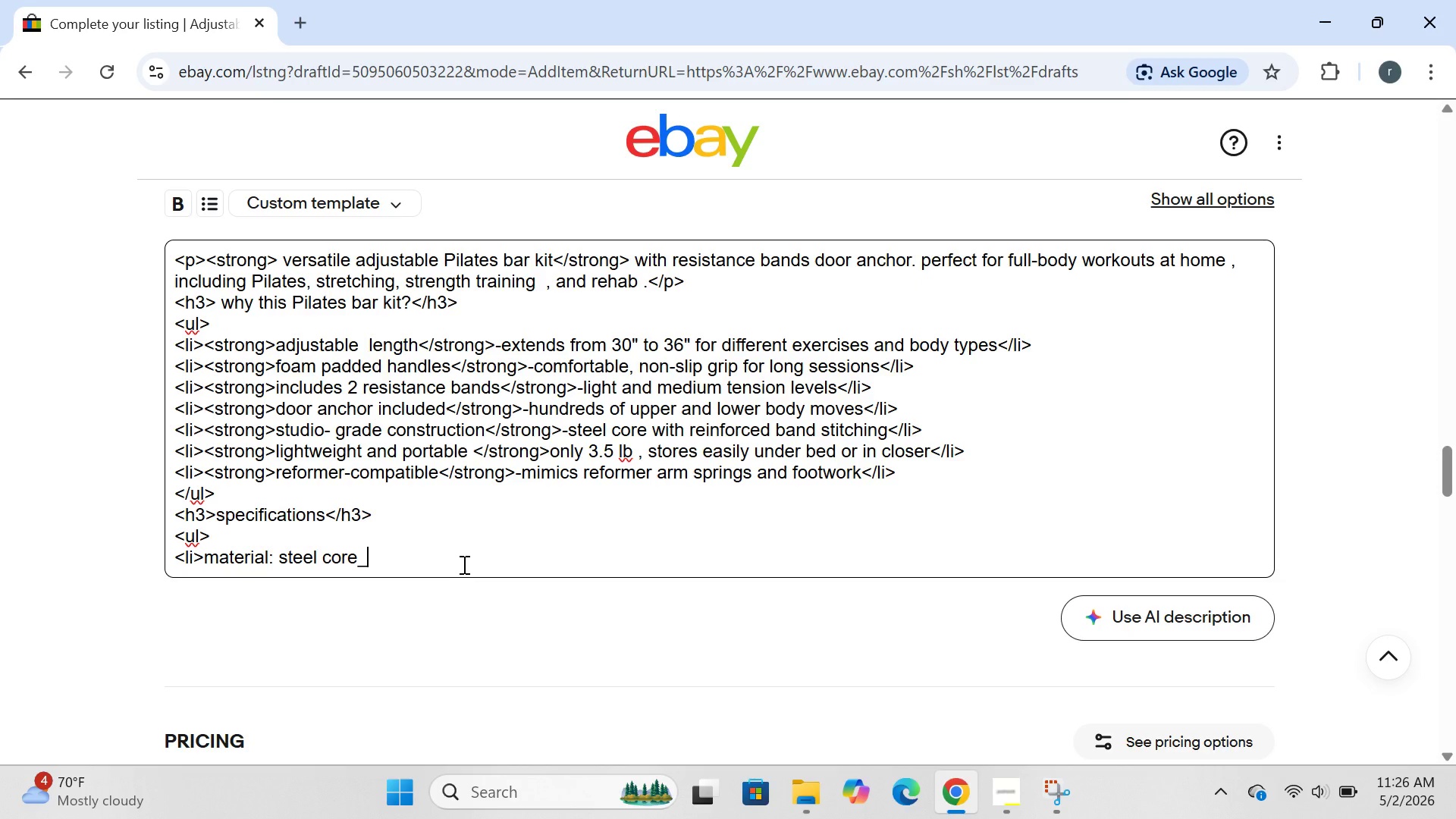 
key(Backspace)
 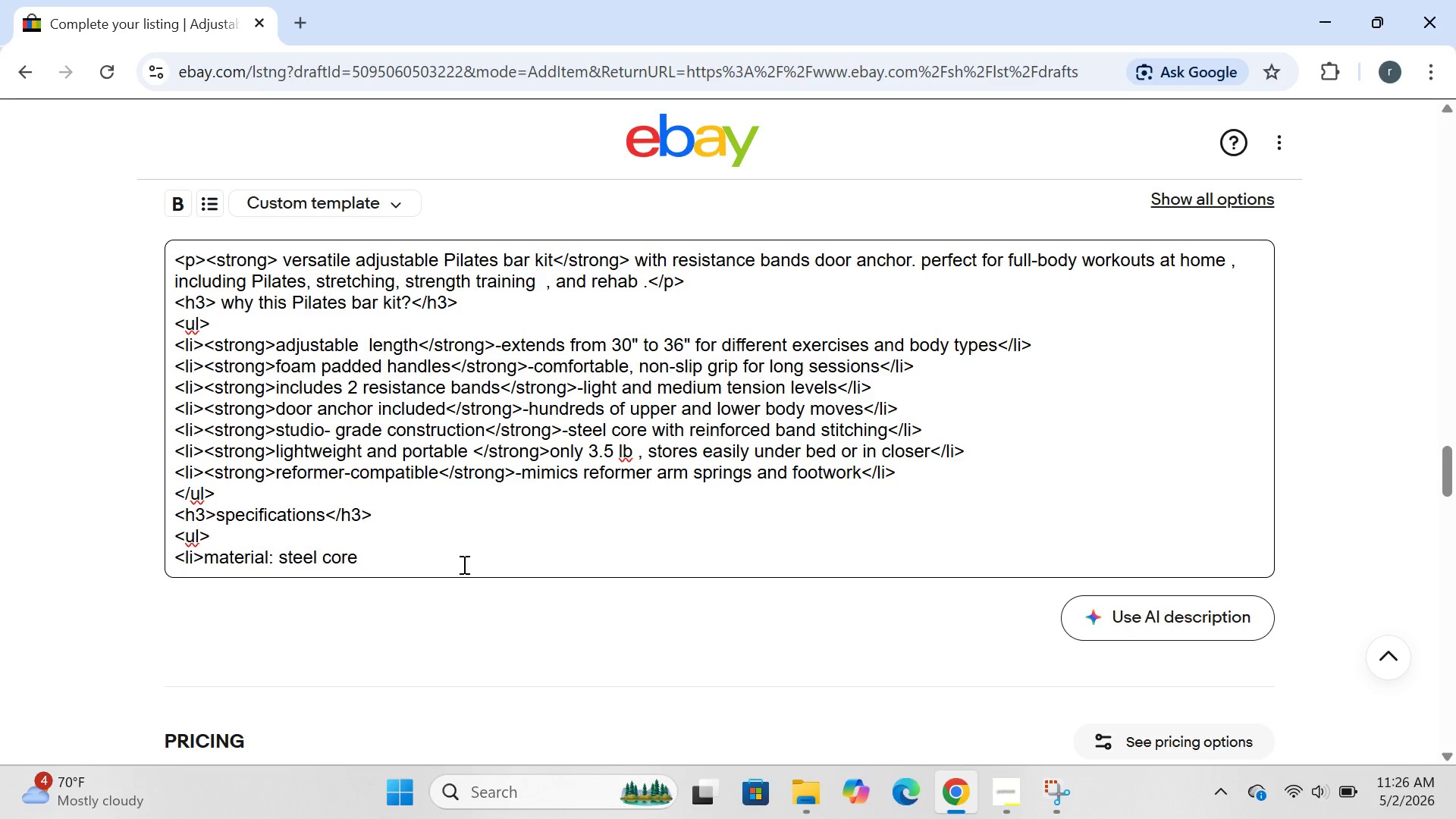 
key(Shift+ShiftRight)
 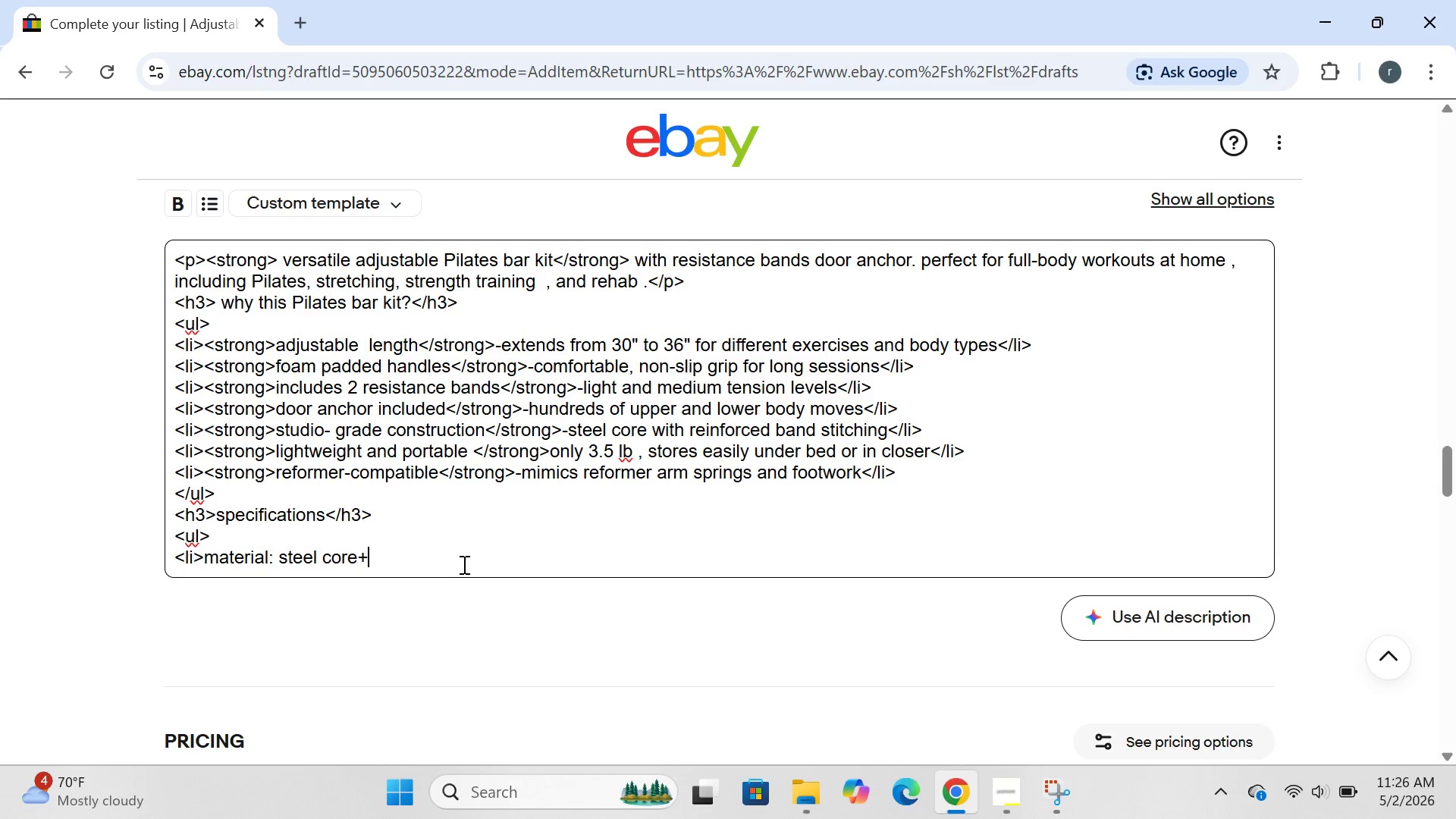 
key(Shift+Equal)
 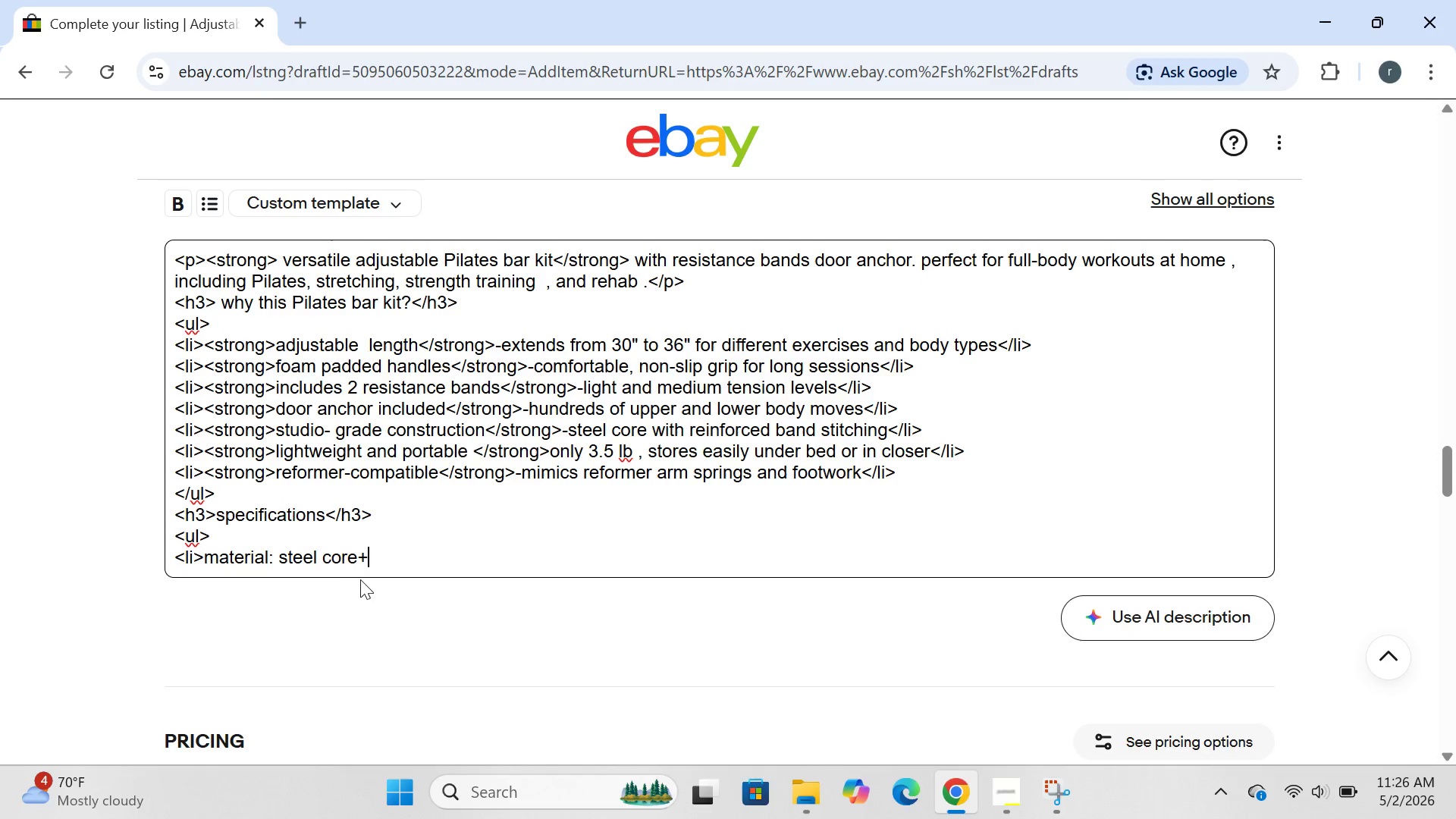 
type( foam grips</lo)
key(Backspace)
type(o)
key(Backspace)
type(i>)
 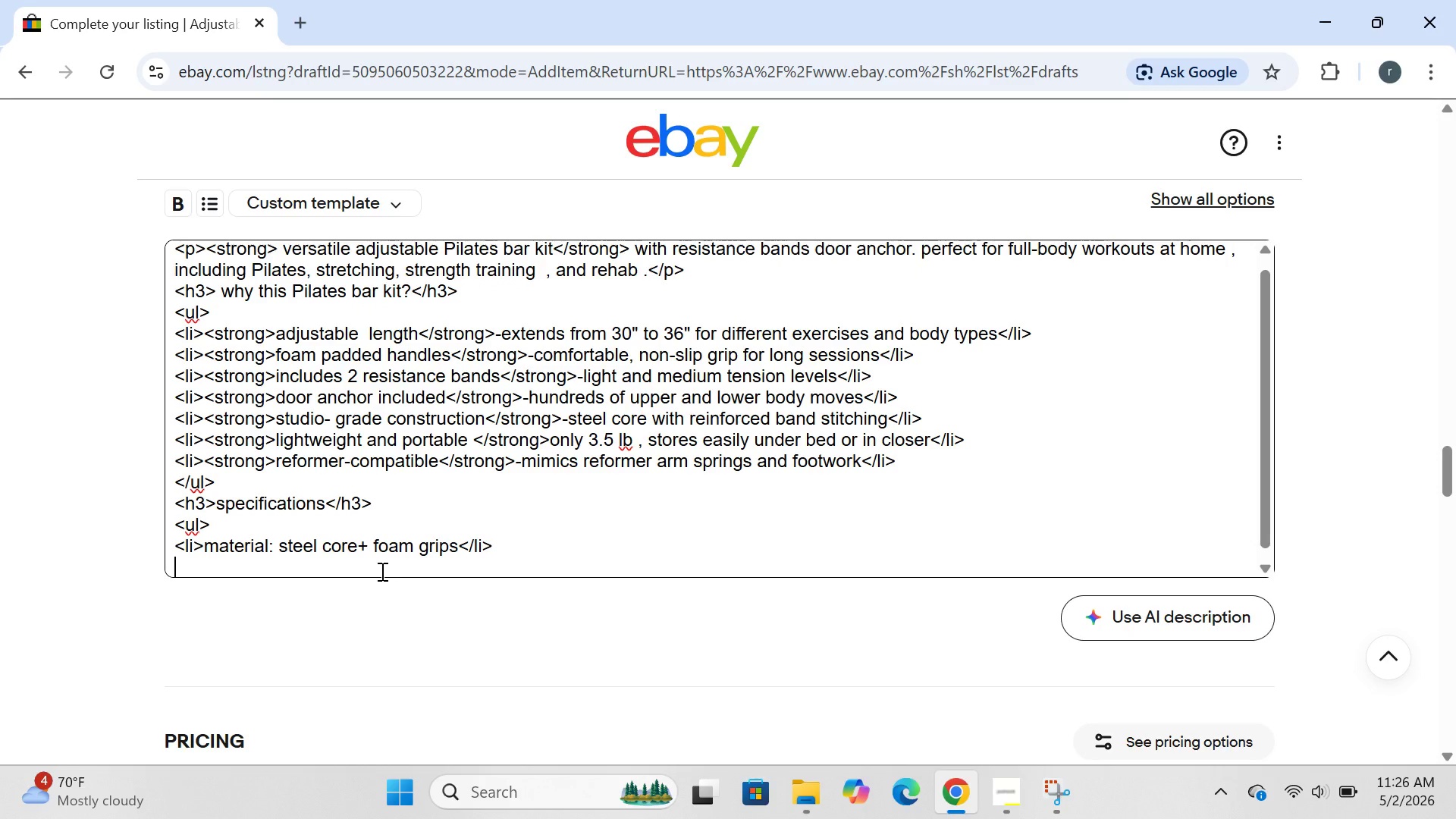 
 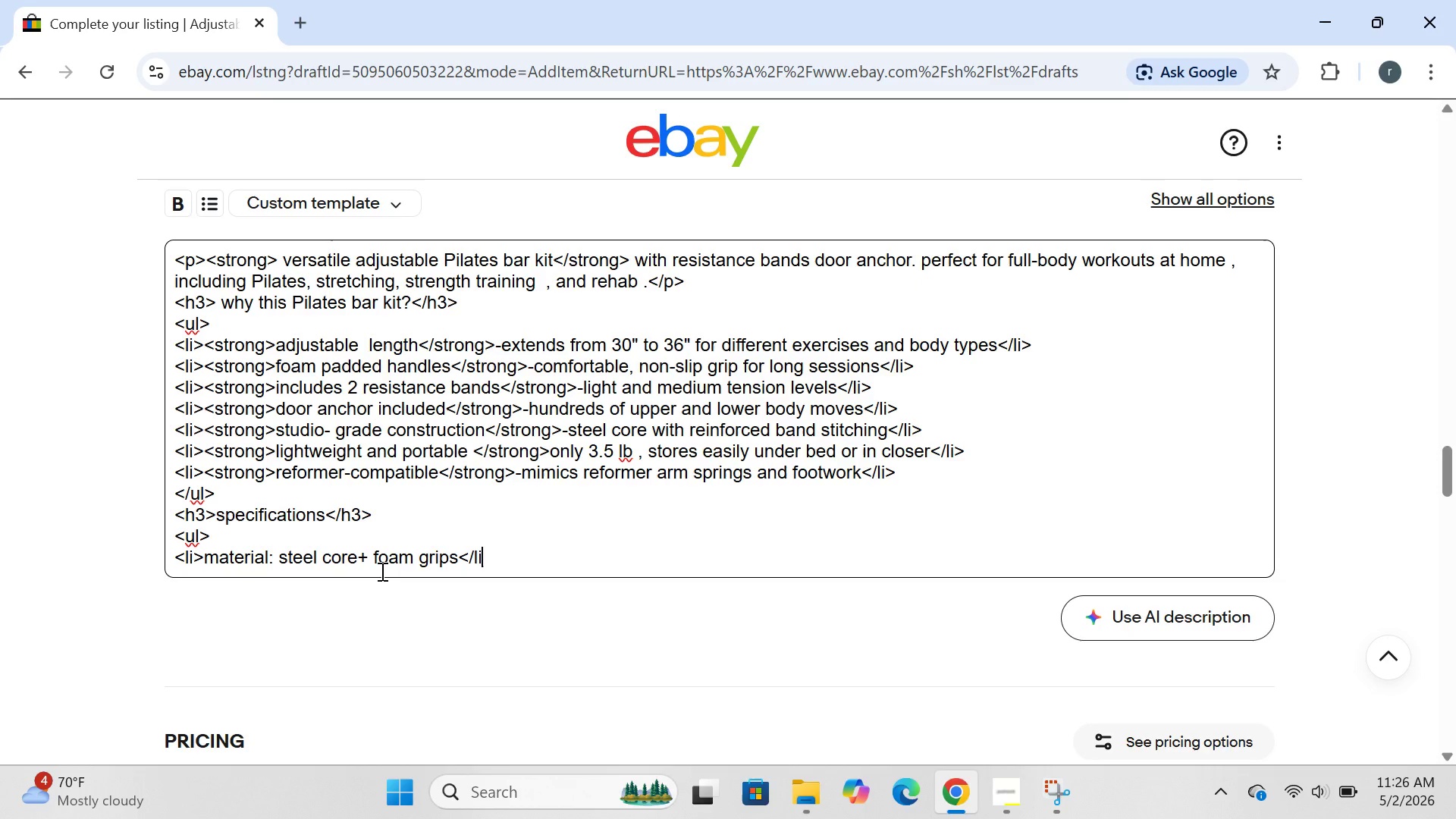 
key(Enter)
 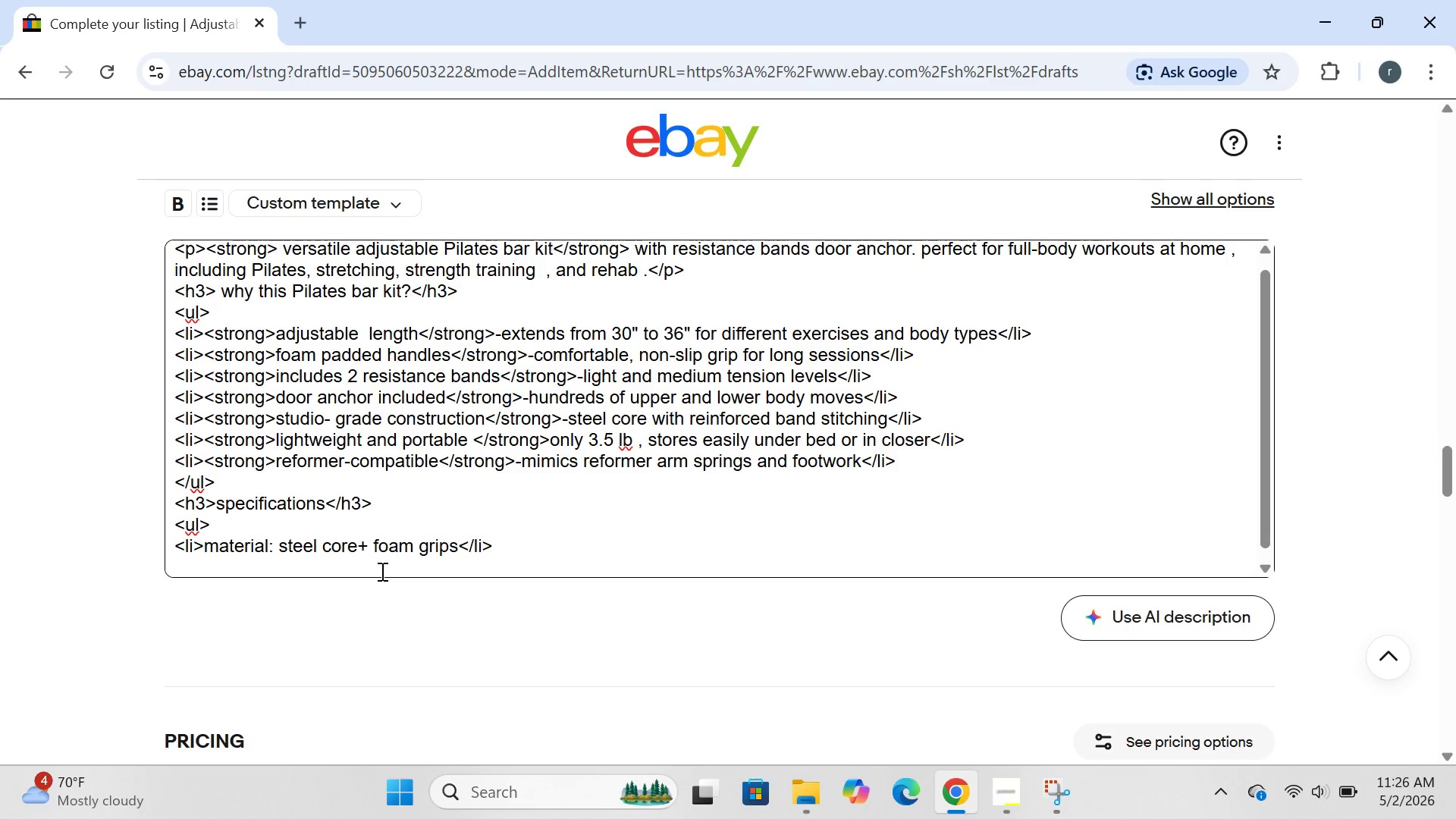 
type(<li> bar )
key(Backspace)
type(- length: 30" tp)
key(Backspace)
type(o 36" adh)
key(Backspace)
type(jusy)
key(Backspace)
type(table </li>)
 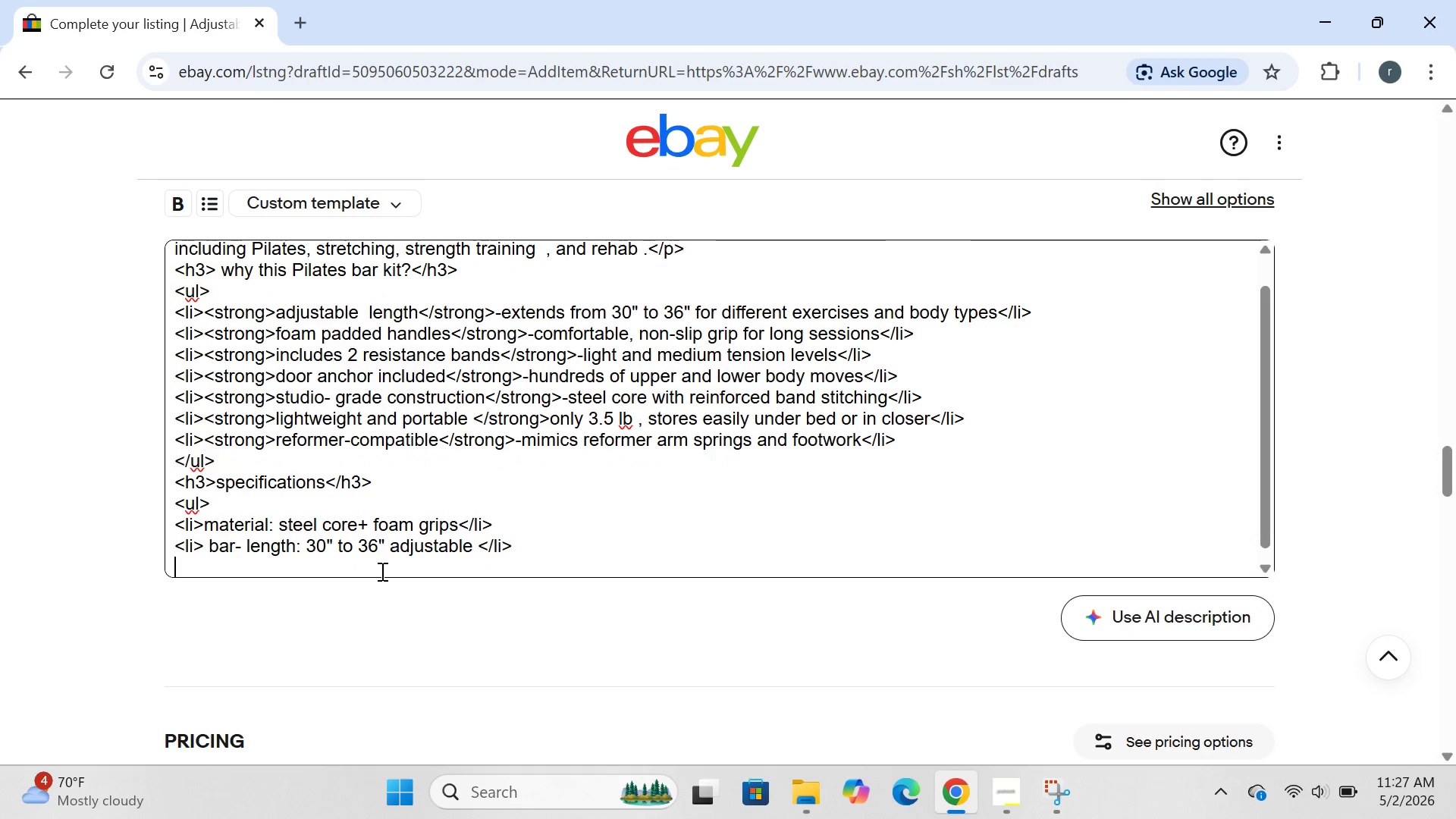 
key(Enter)
 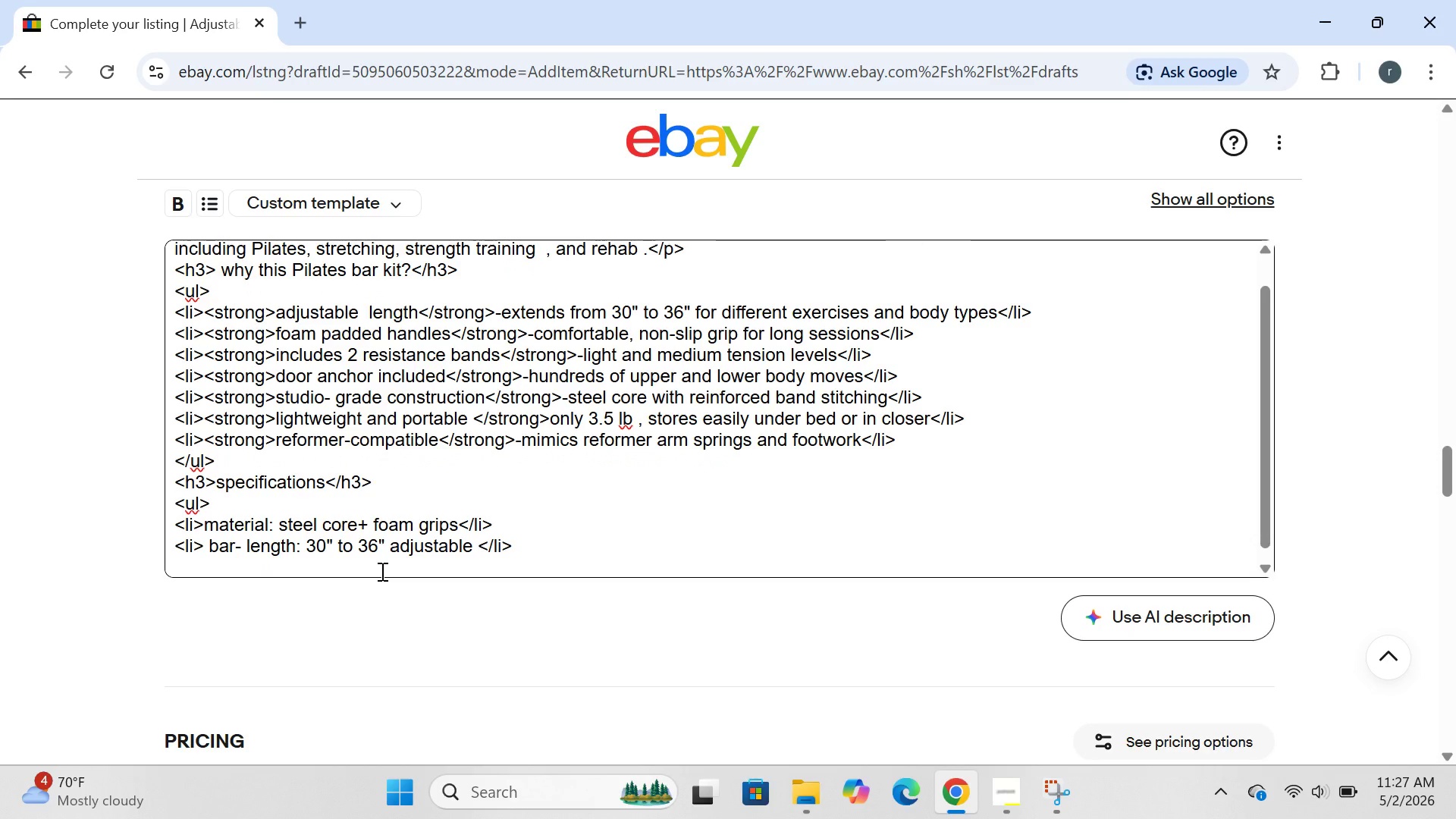 
type(<li>bar diameter :1. 4)
key(Backspace)
type(5 inches</li>)
 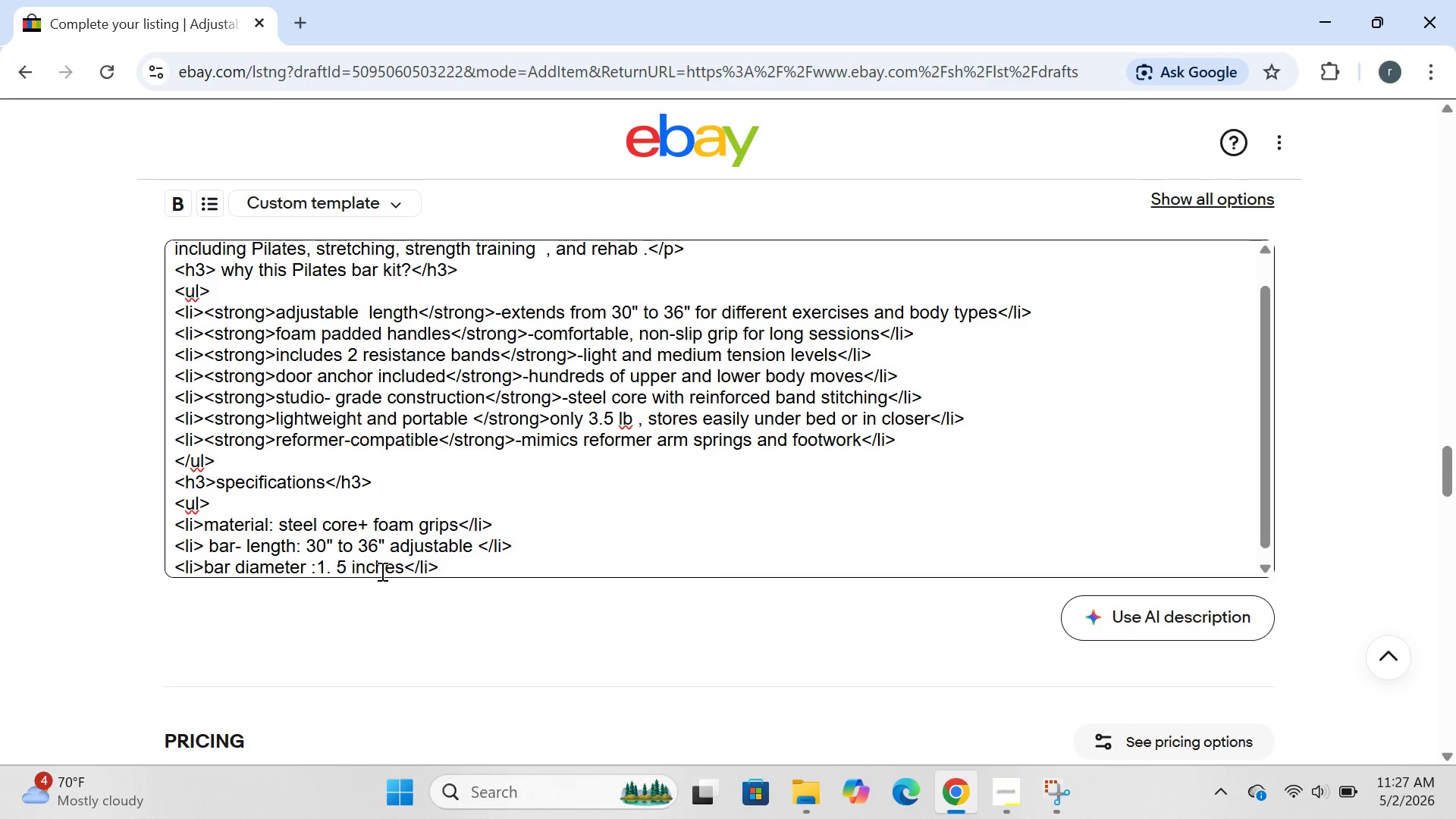 
key(Enter)
 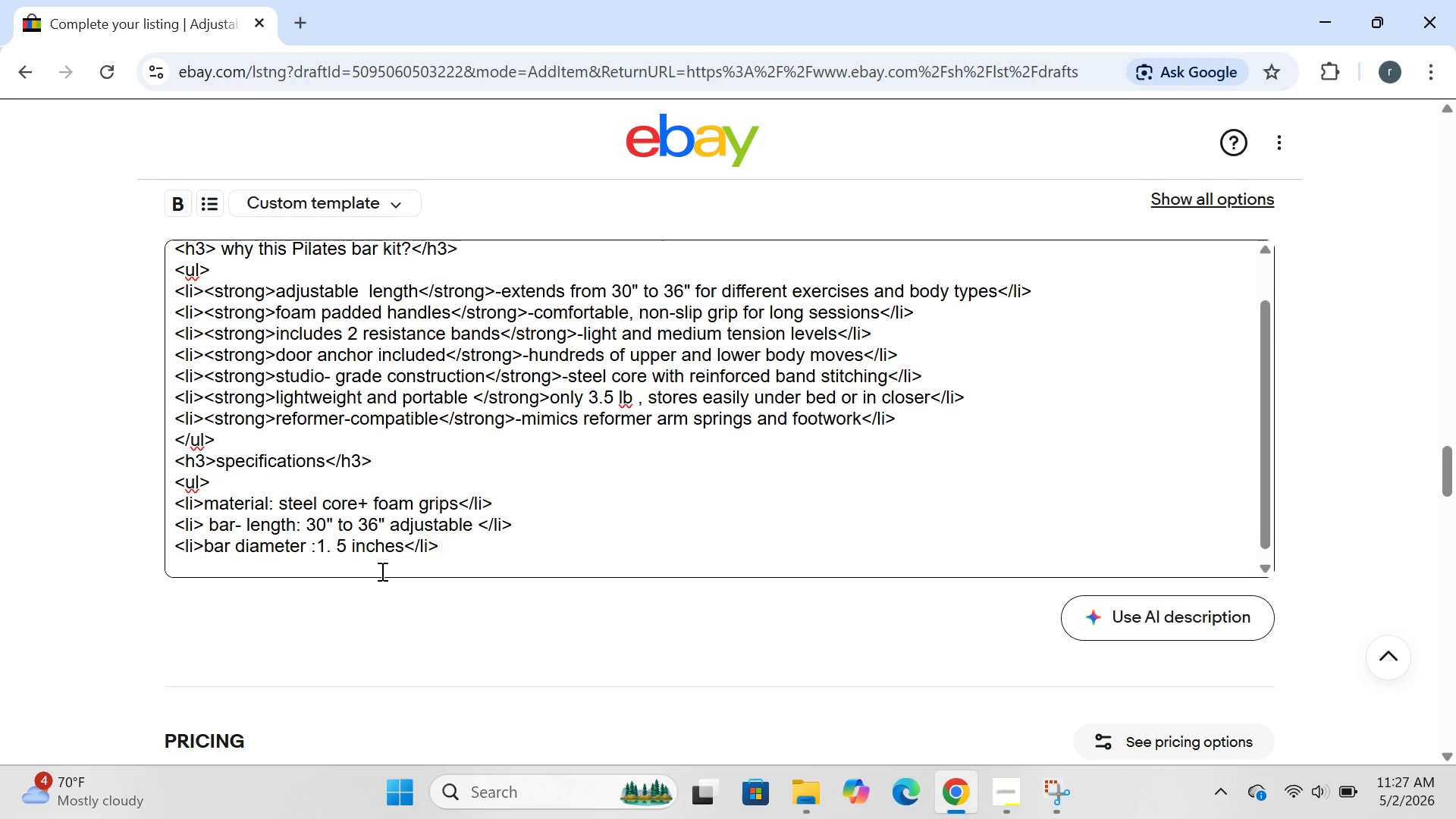 
type(<li>total kitm)
key(Backspace)
type( weight: 3.45 )
key(Backspace)
key(Backspace)
key(Backspace)
type(5 lb (1.5)
key(Backspace)
type(6 kg)M)
key(Backspace)
type(</li>)
 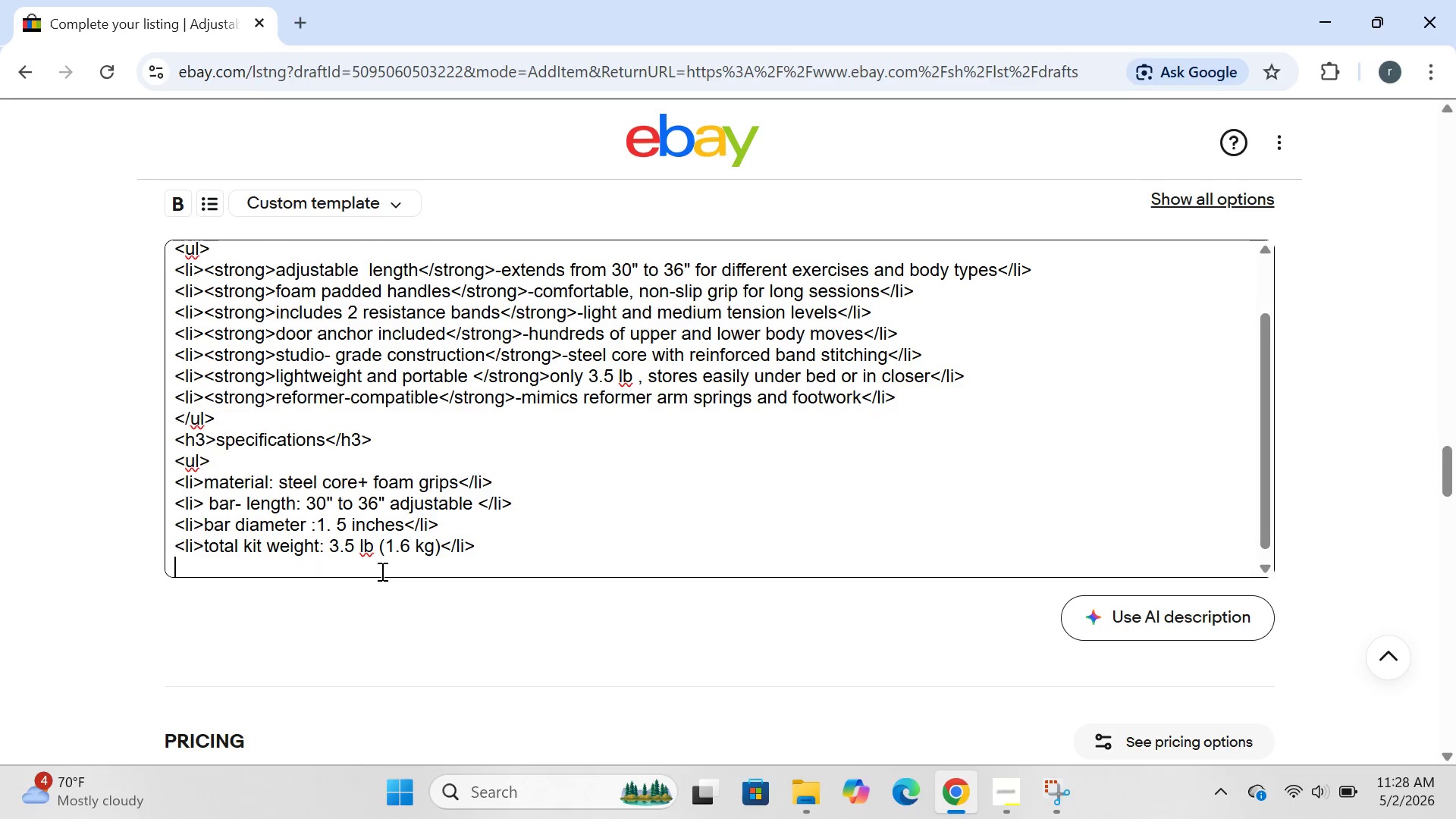 
 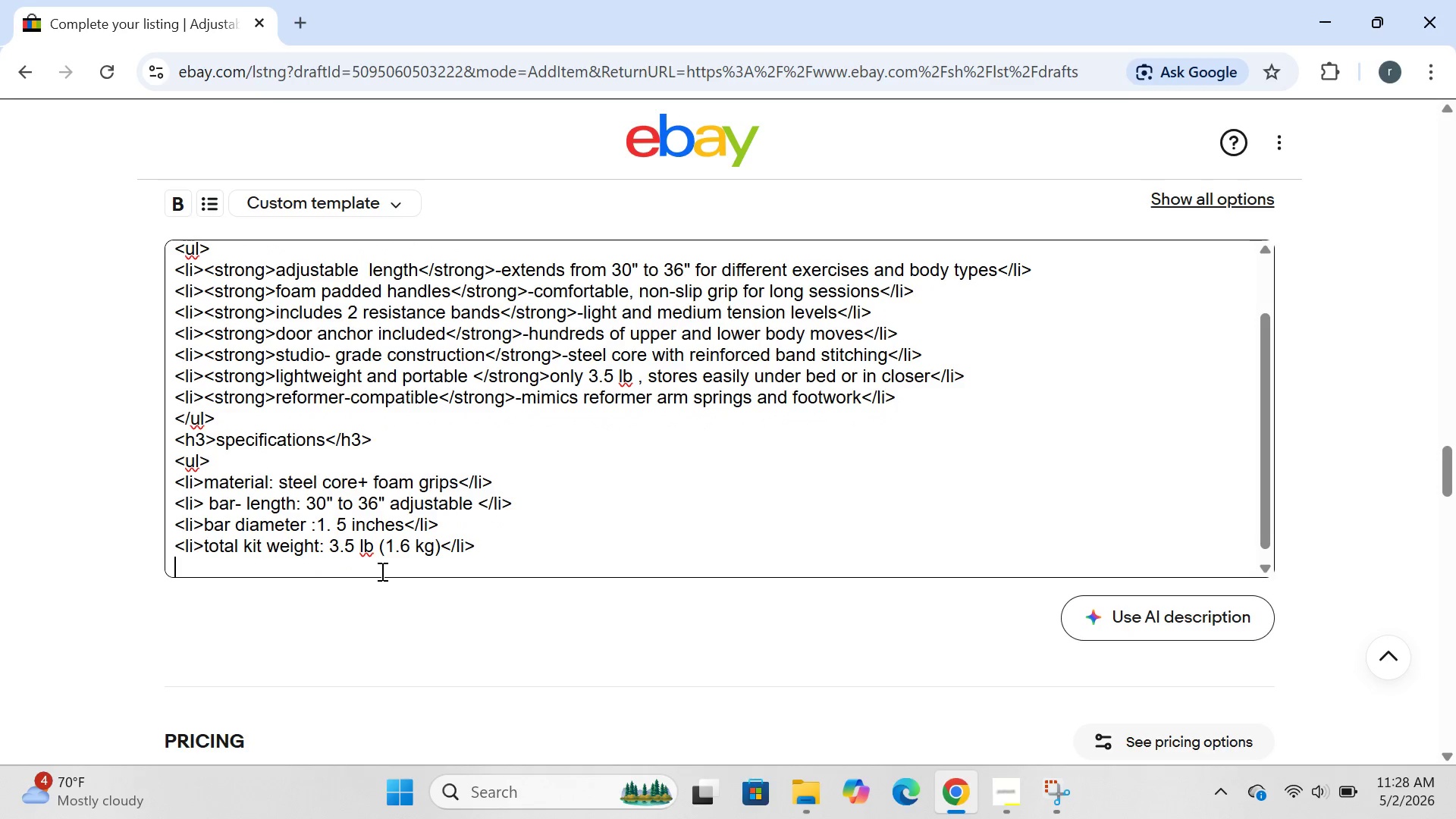 
key(Enter)
 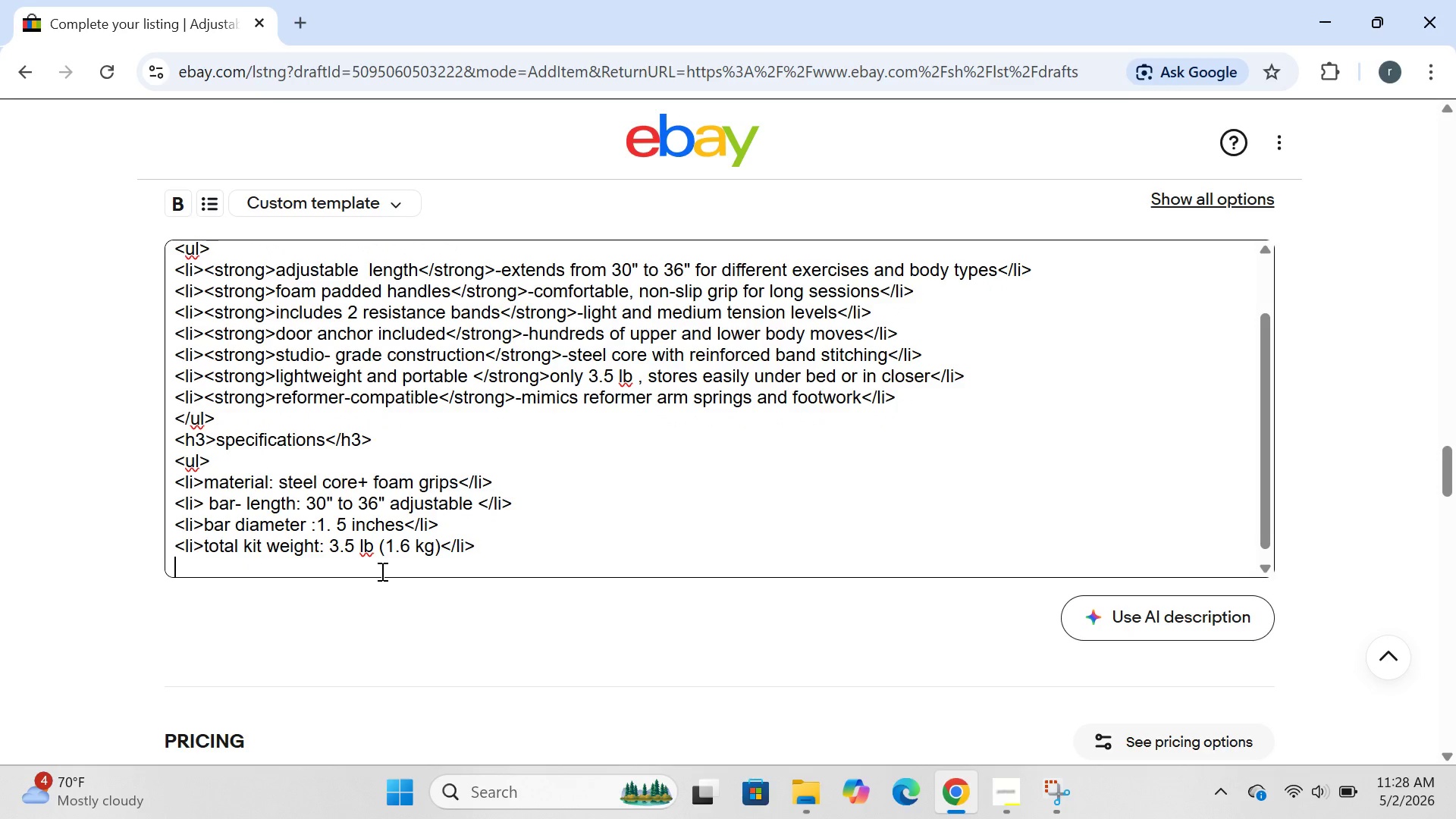 
type(<li>total kit )
key(Backspace)
key(Backspace)
key(Backspace)
key(Backspace)
key(Backspace)
key(Backspace)
key(Backspace)
key(Backspace)
key(Backspace)
key(Backspace)
type(rei)
key(Backspace)
type(sistance bands: light (yellow) , medium0)
key(Backspace)
type((gren)
key(Backspace)
type(en)</li>)
 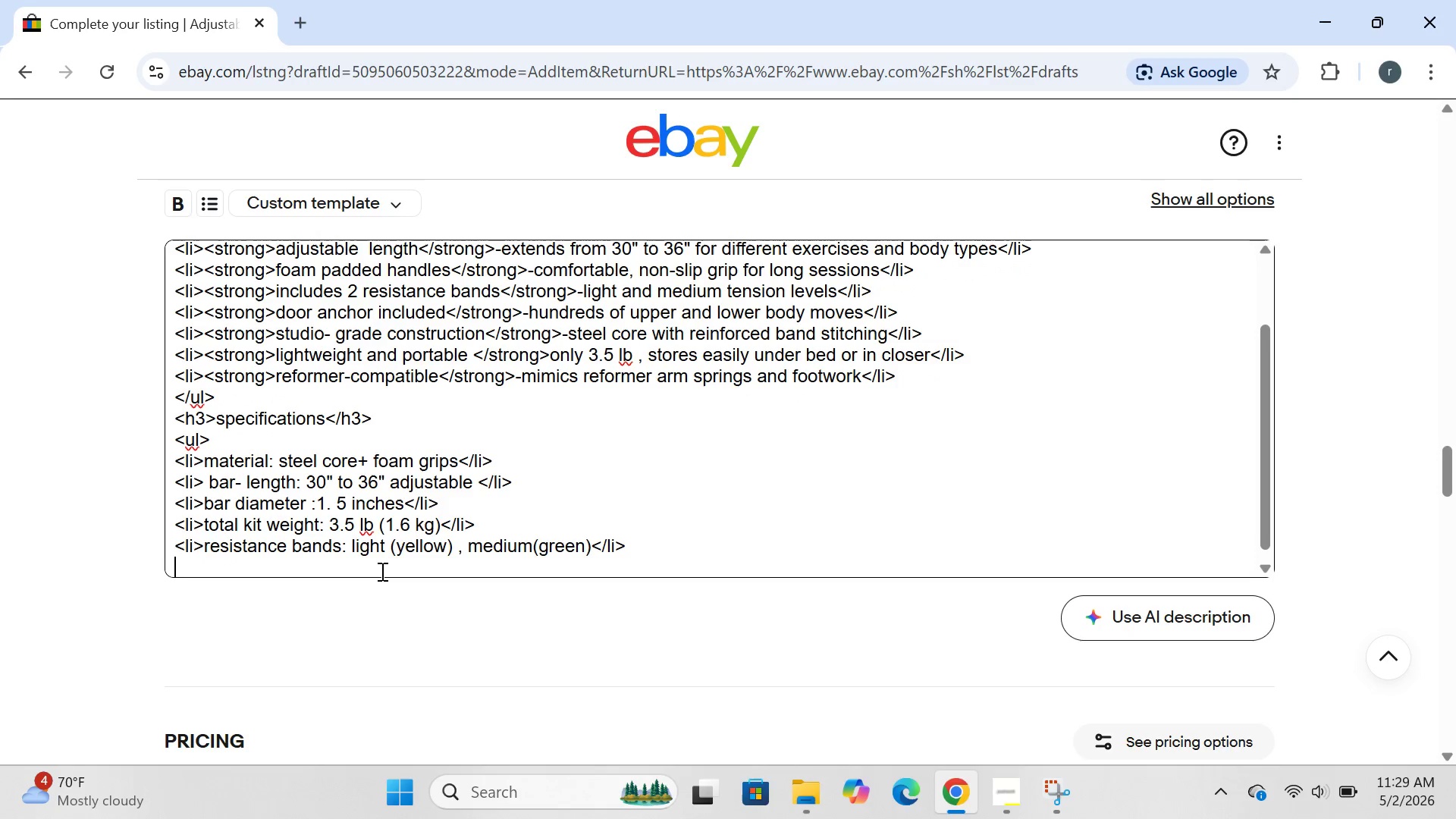 
 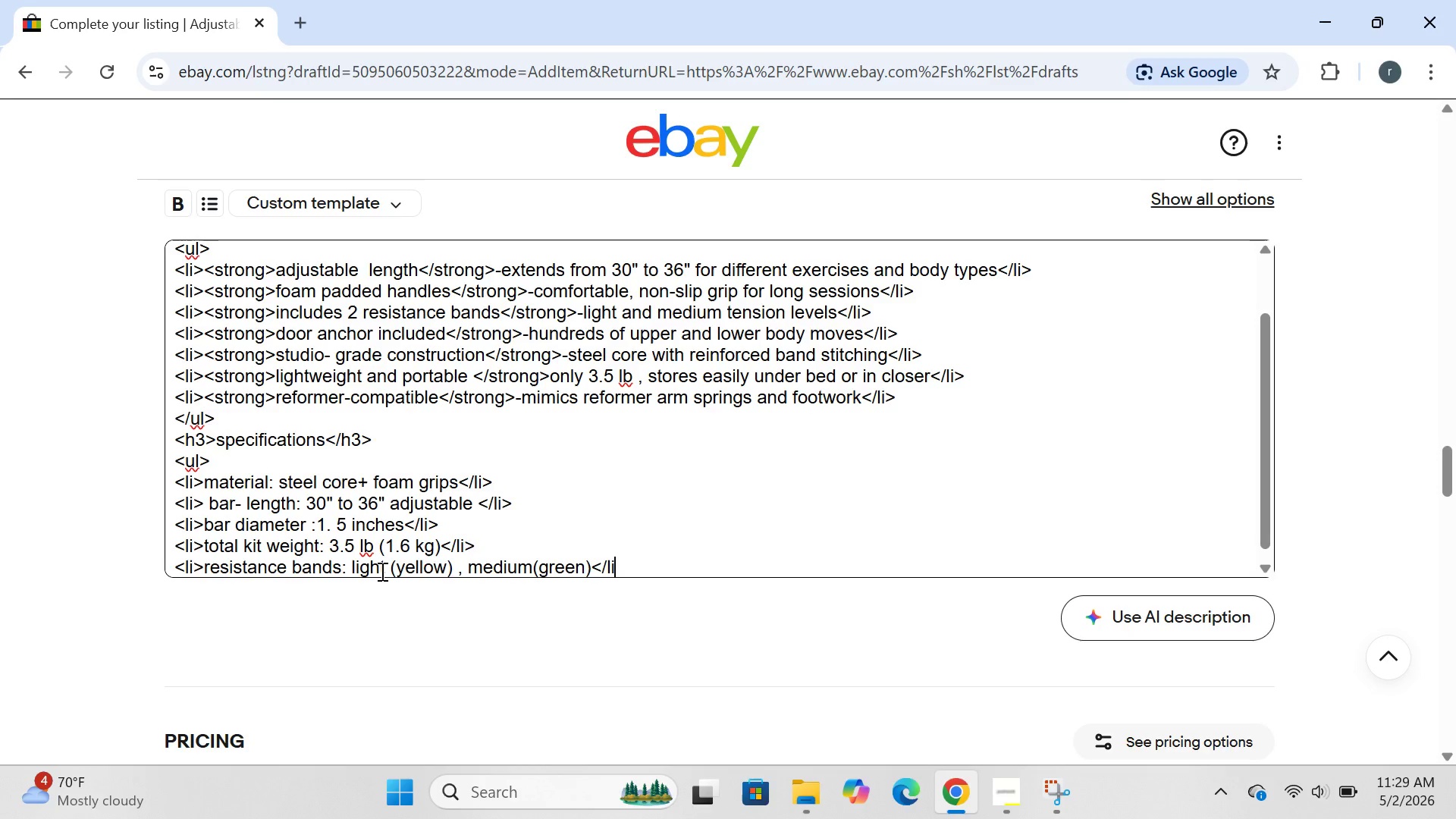 
key(Enter)
 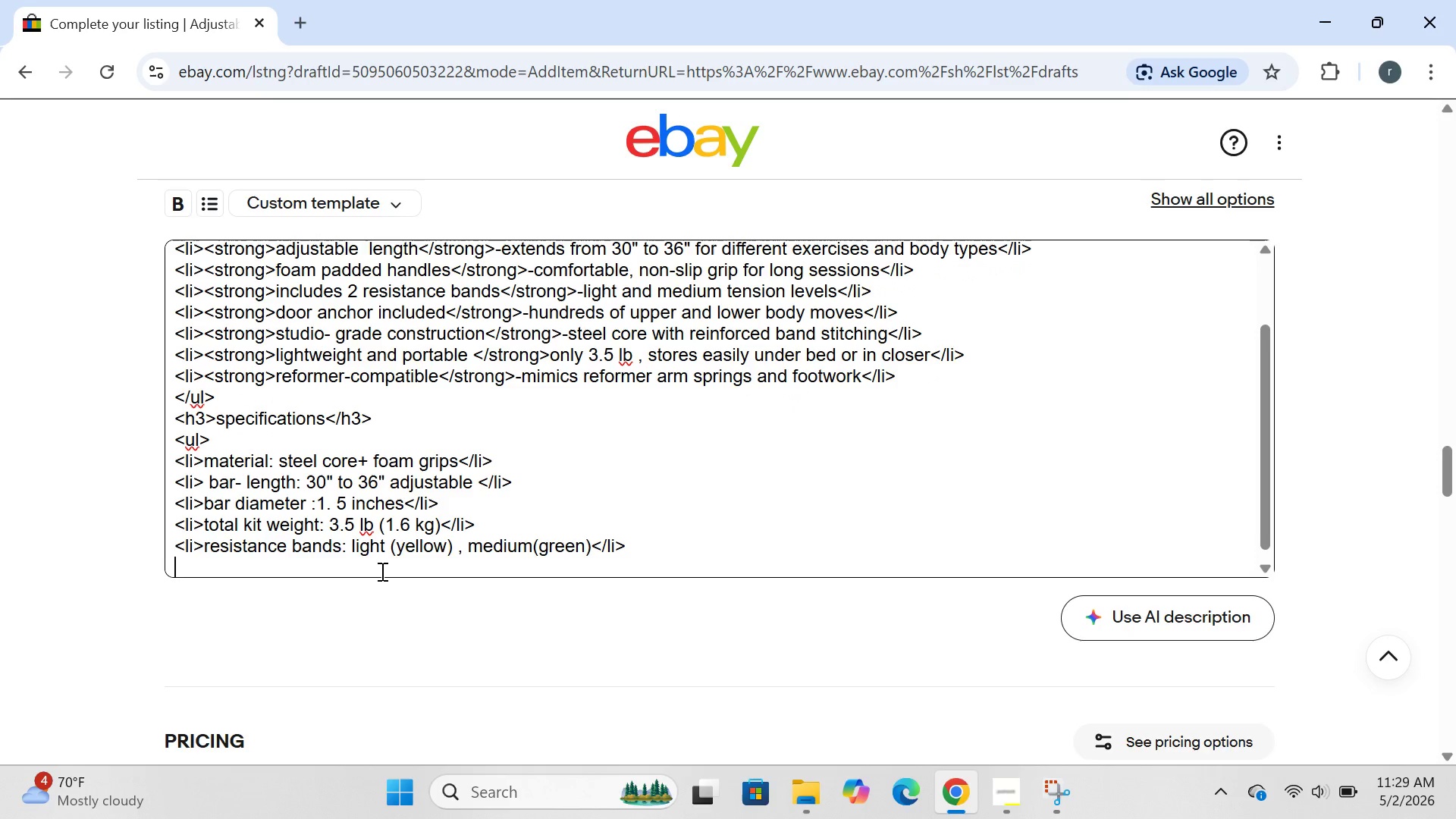 
type(<li>brand:)
 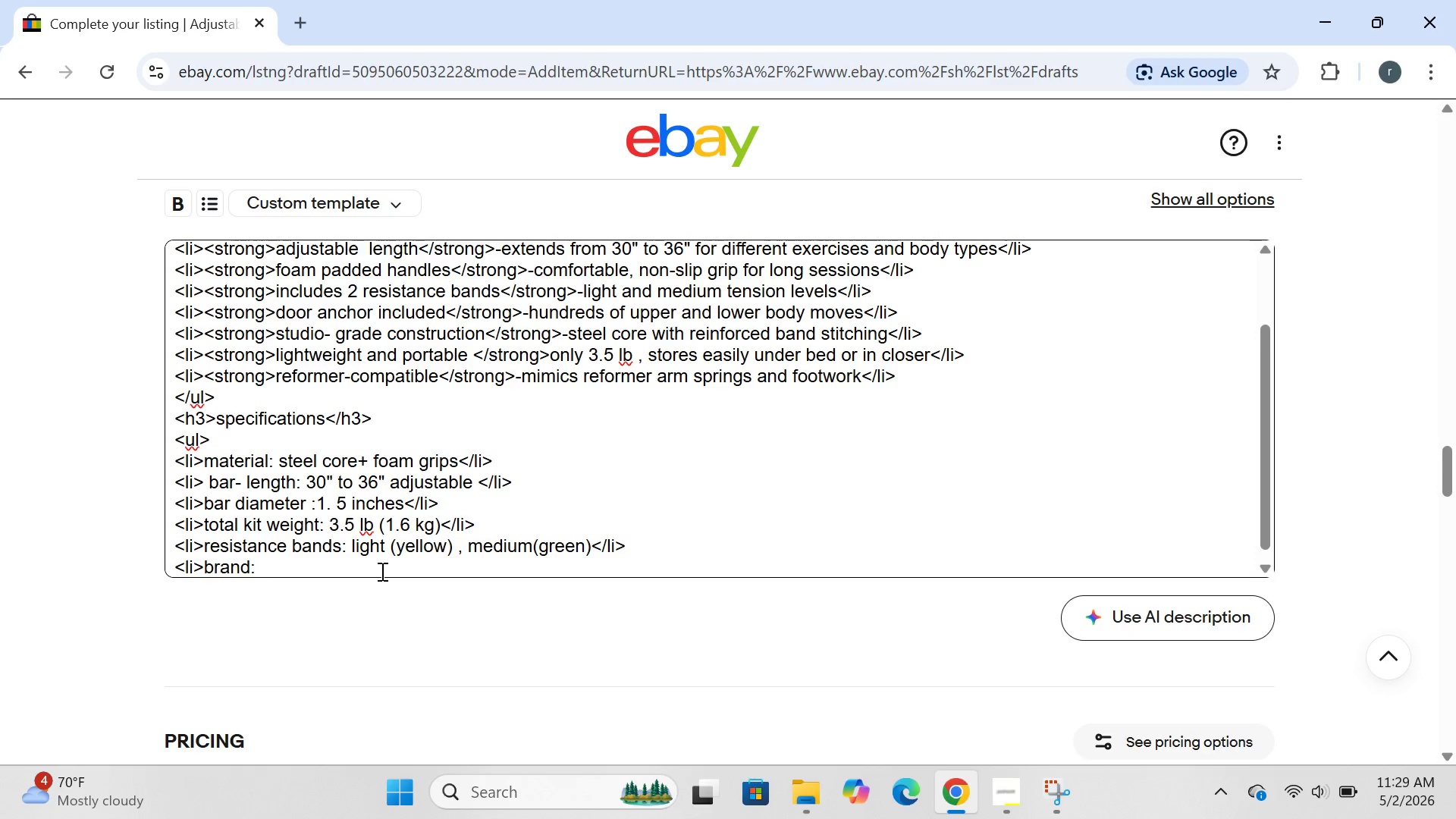 
type(zenith floe)
key(Backspace)
type(w)
 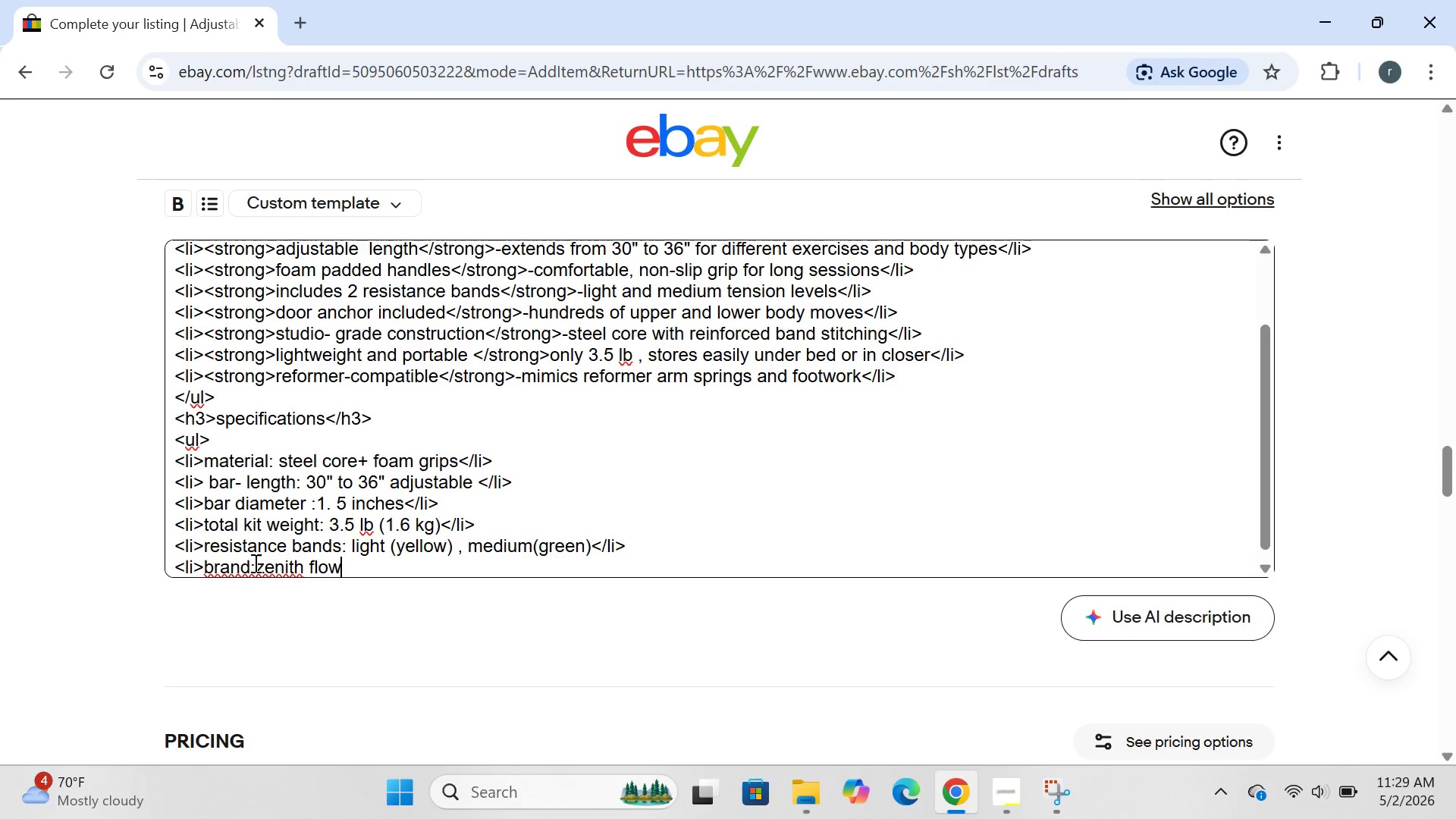 
left_click([256, 566])
 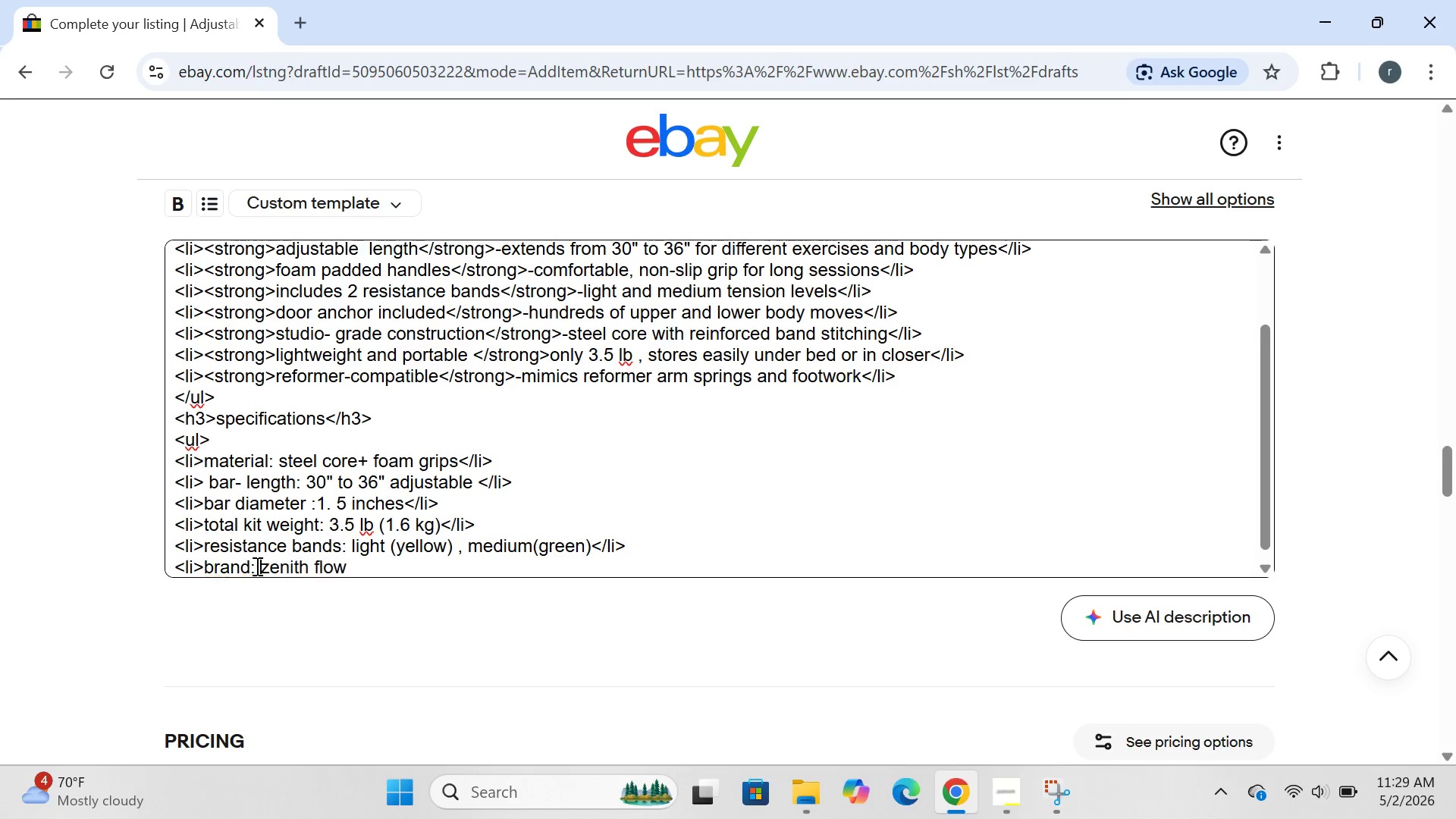 
key(Space)
 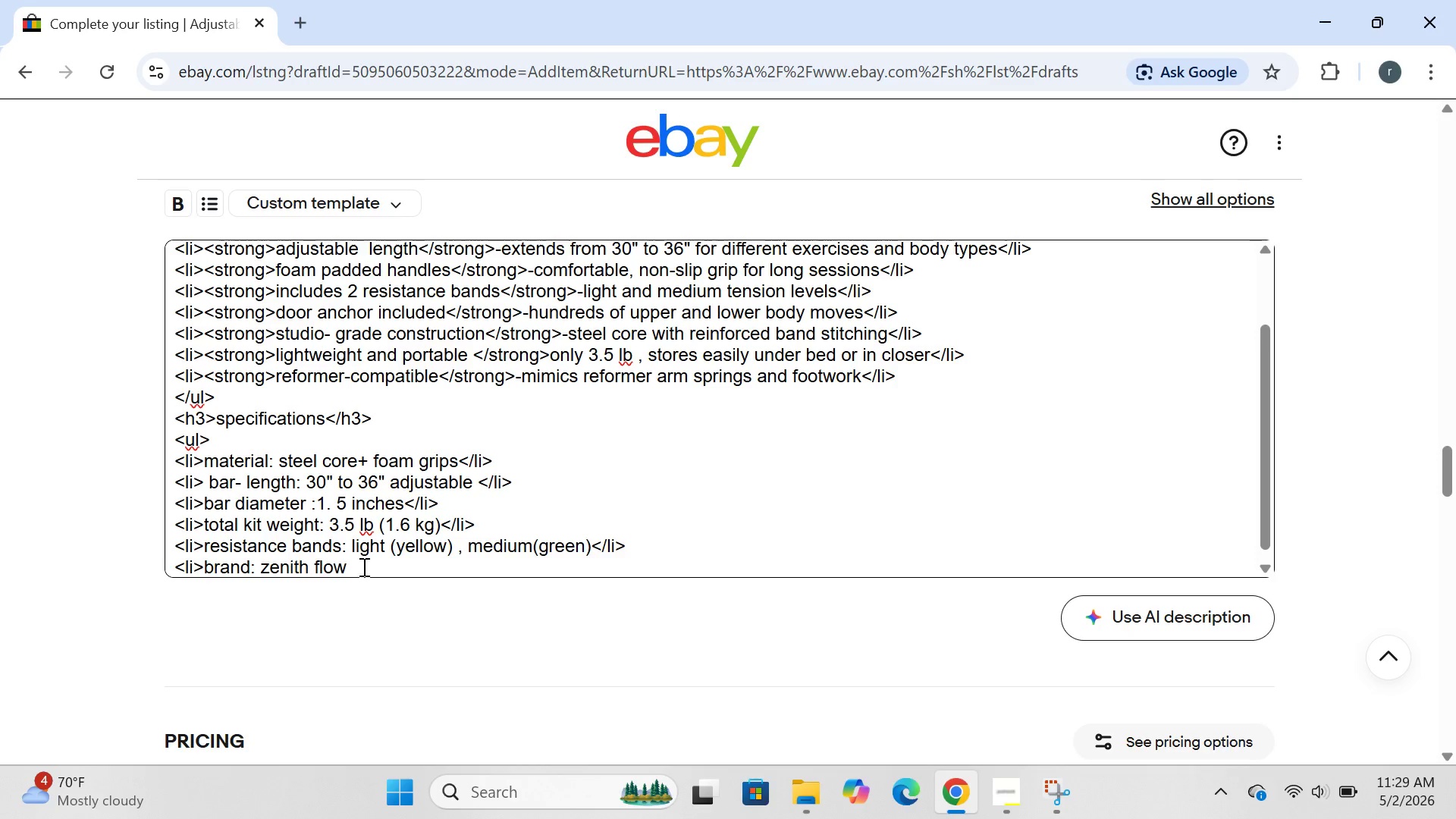 
left_click([362, 566])
 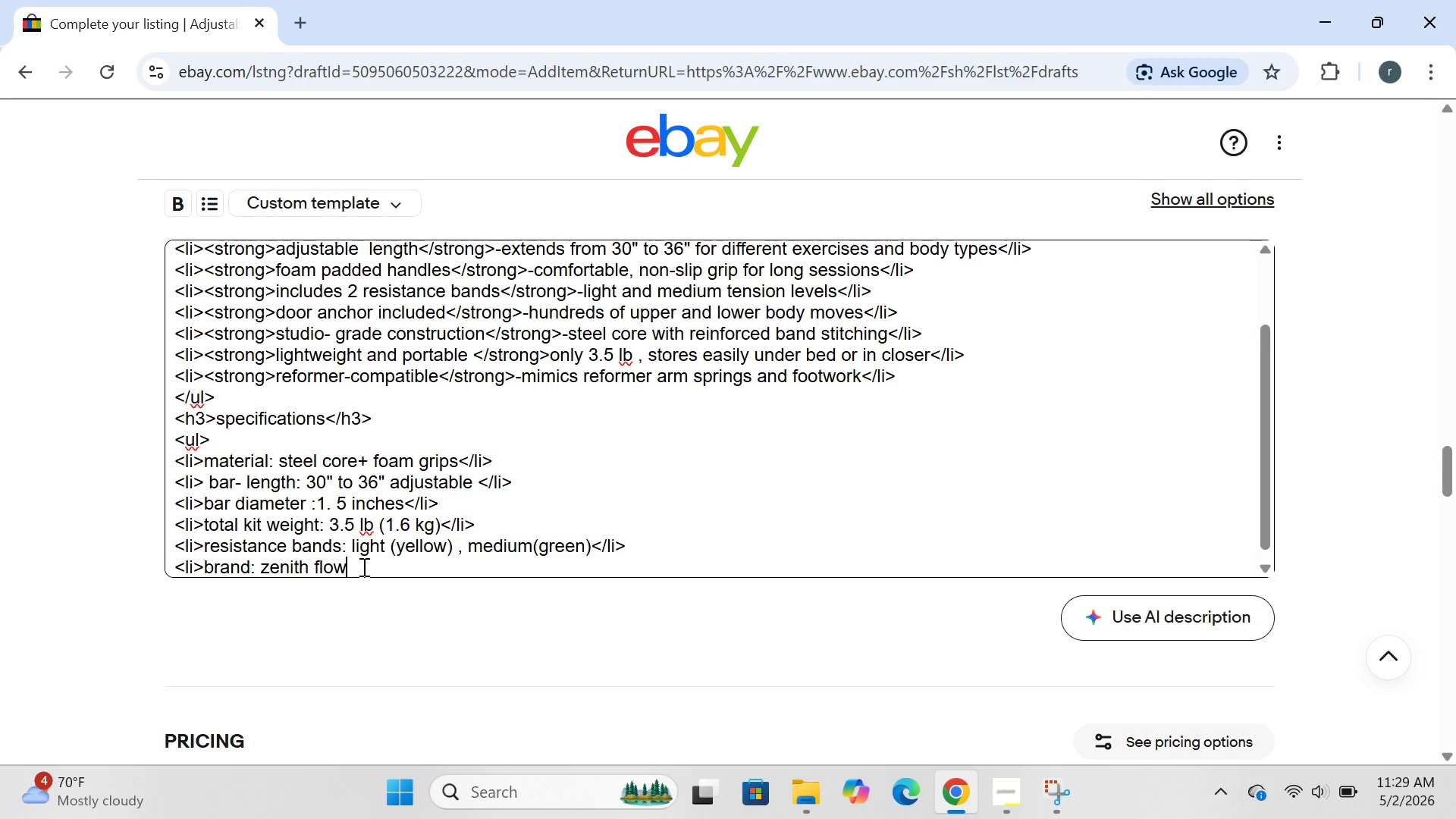 
type(</li>)
 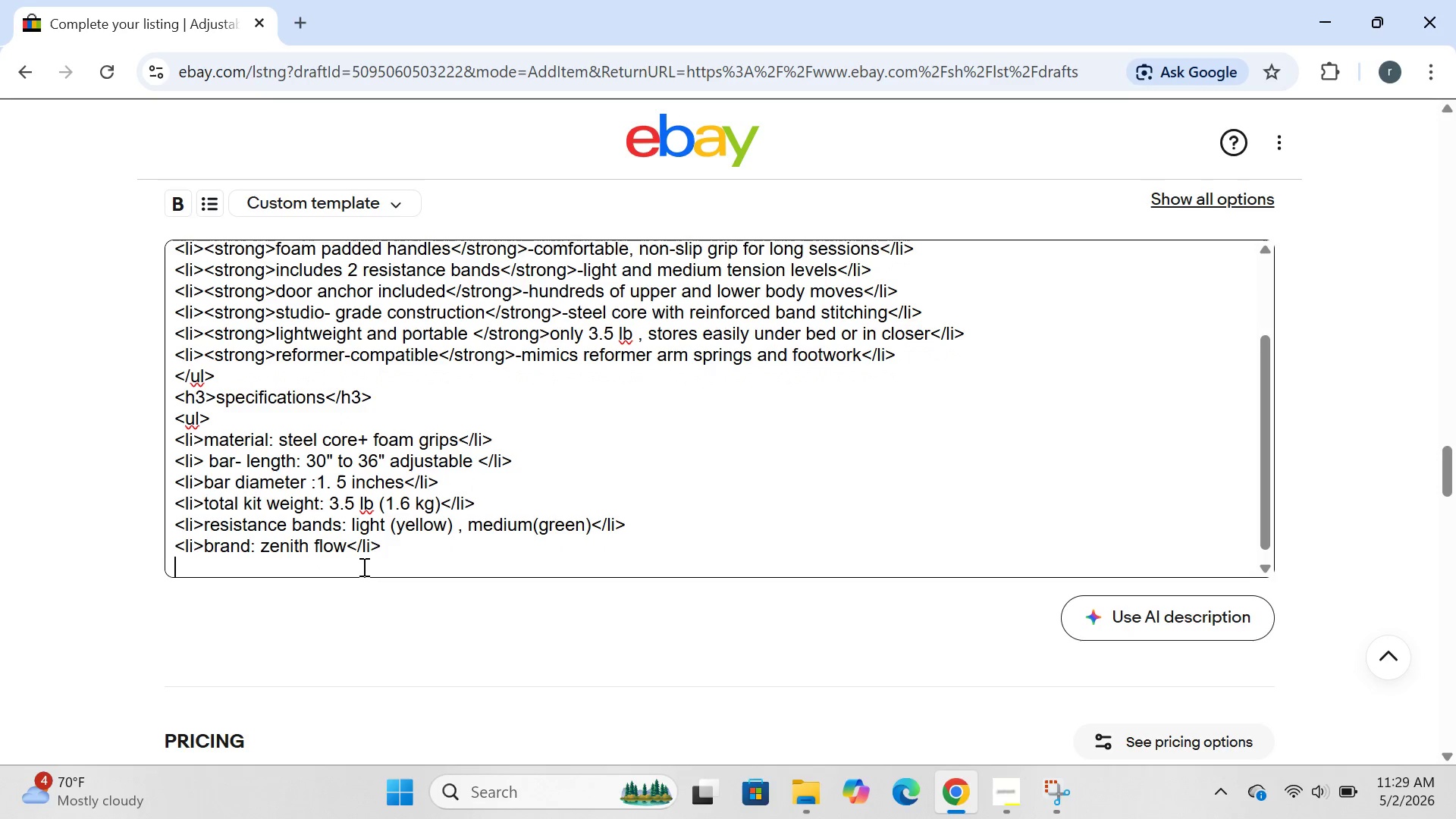 
key(Enter)
 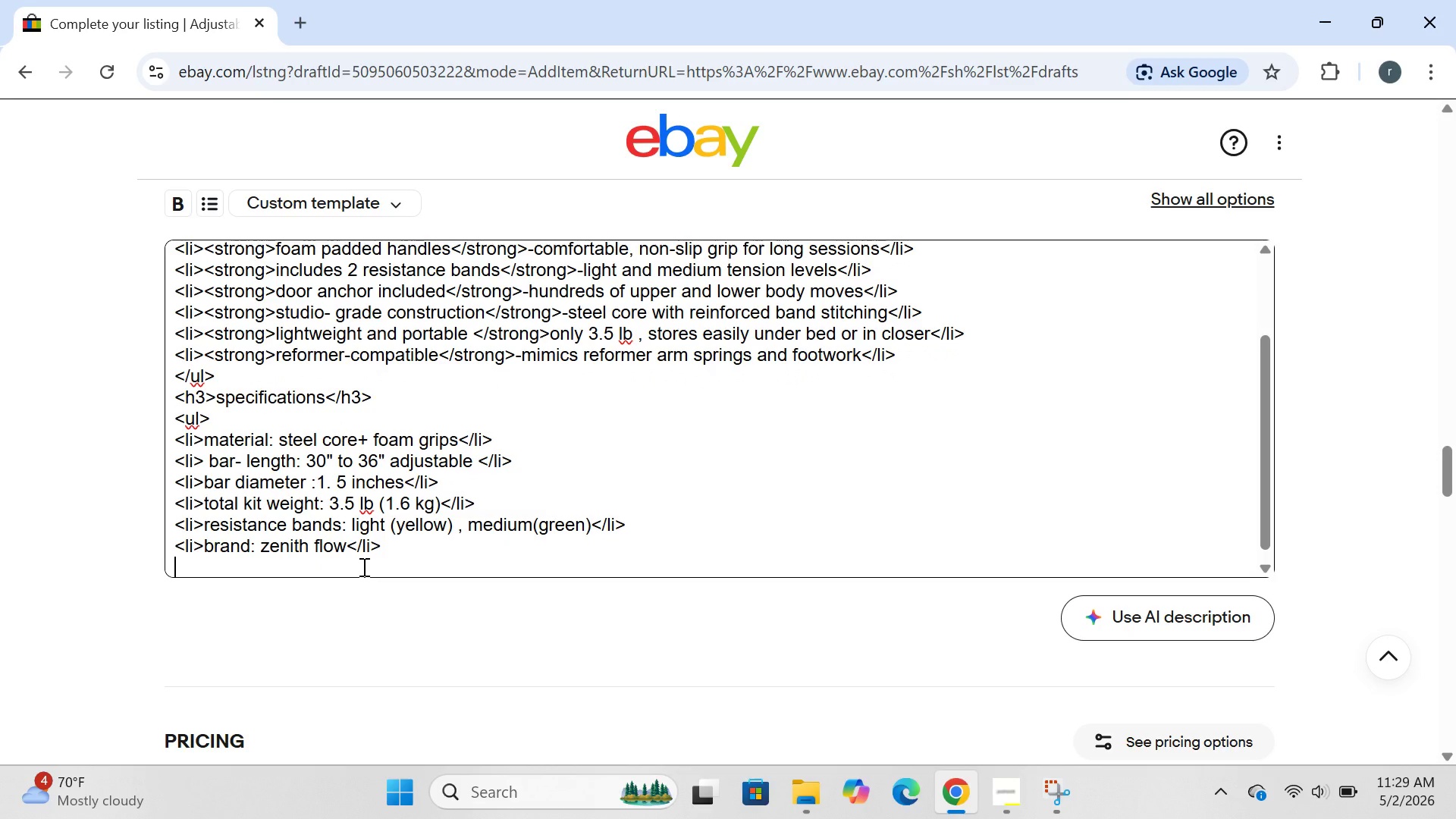 
type(<ul>)
 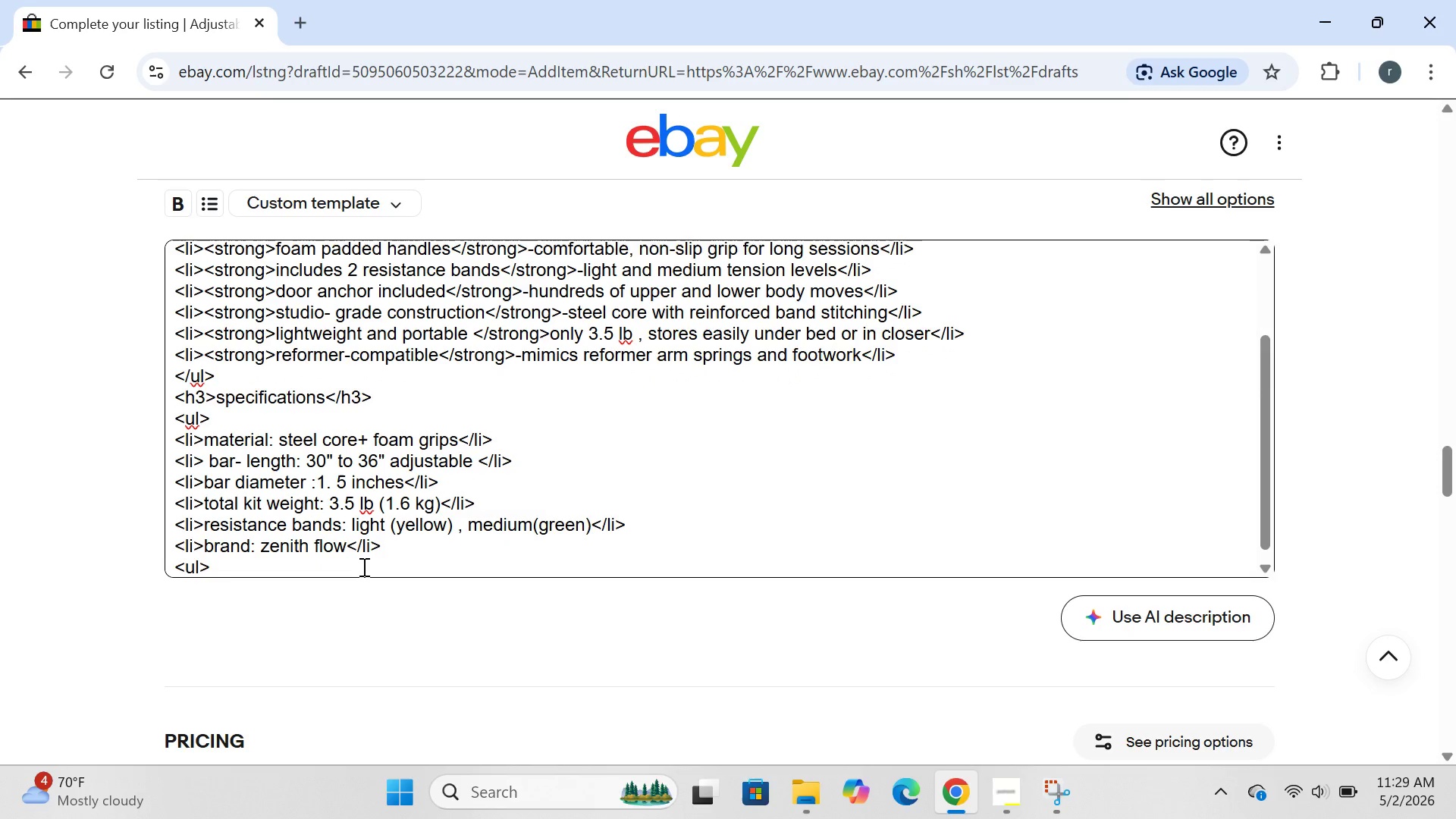 
key(Enter)
 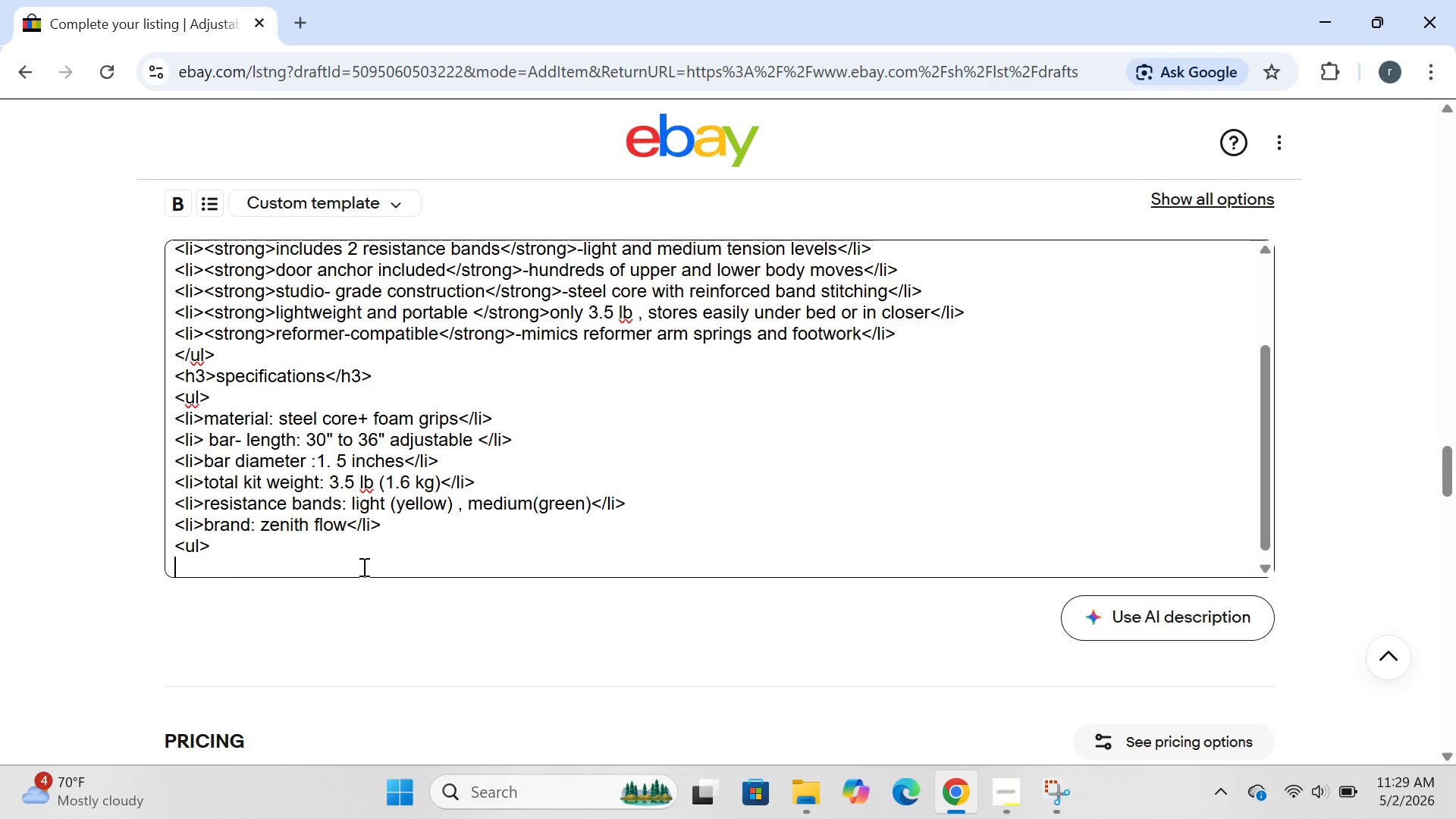 
type(><)
key(Backspace)
key(Backspace)
type(<h3>what )
key(Backspace)
type(;;)
key(Backspace)
key(Backspace)
type(;)
key(Backspace)
type('s included</h4)
key(Backspace)
type(3>)
 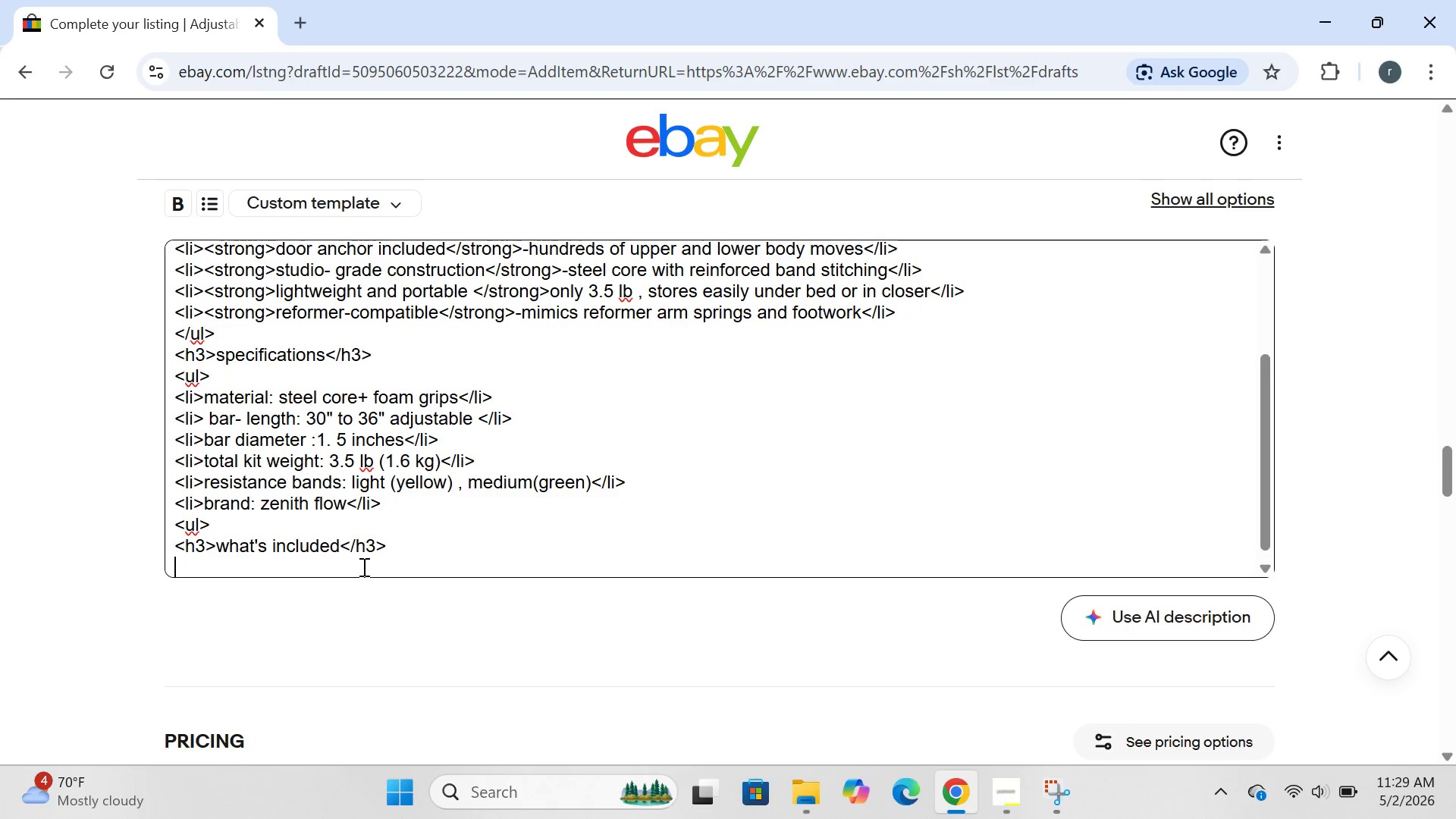 
 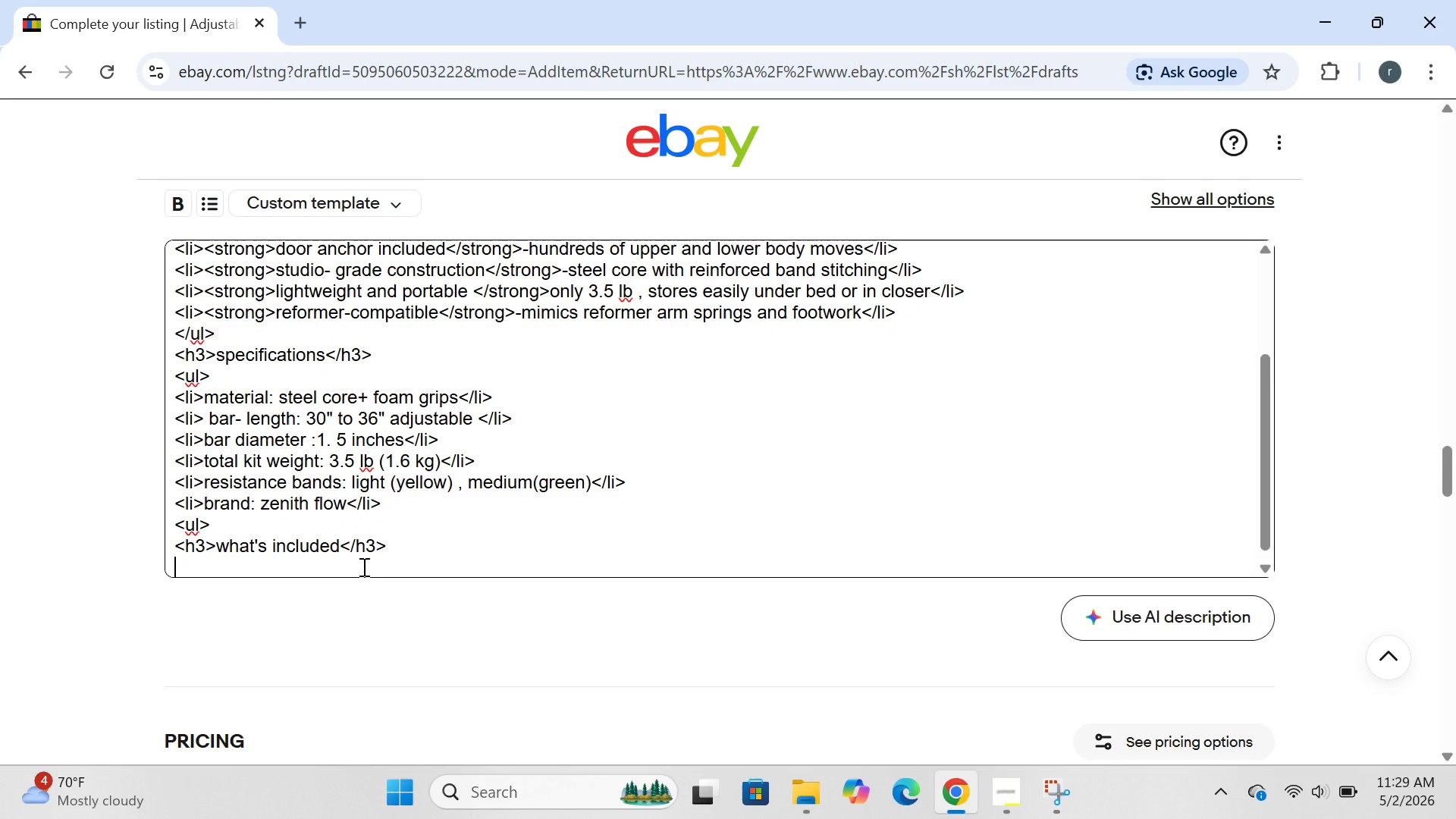 
key(Enter)
 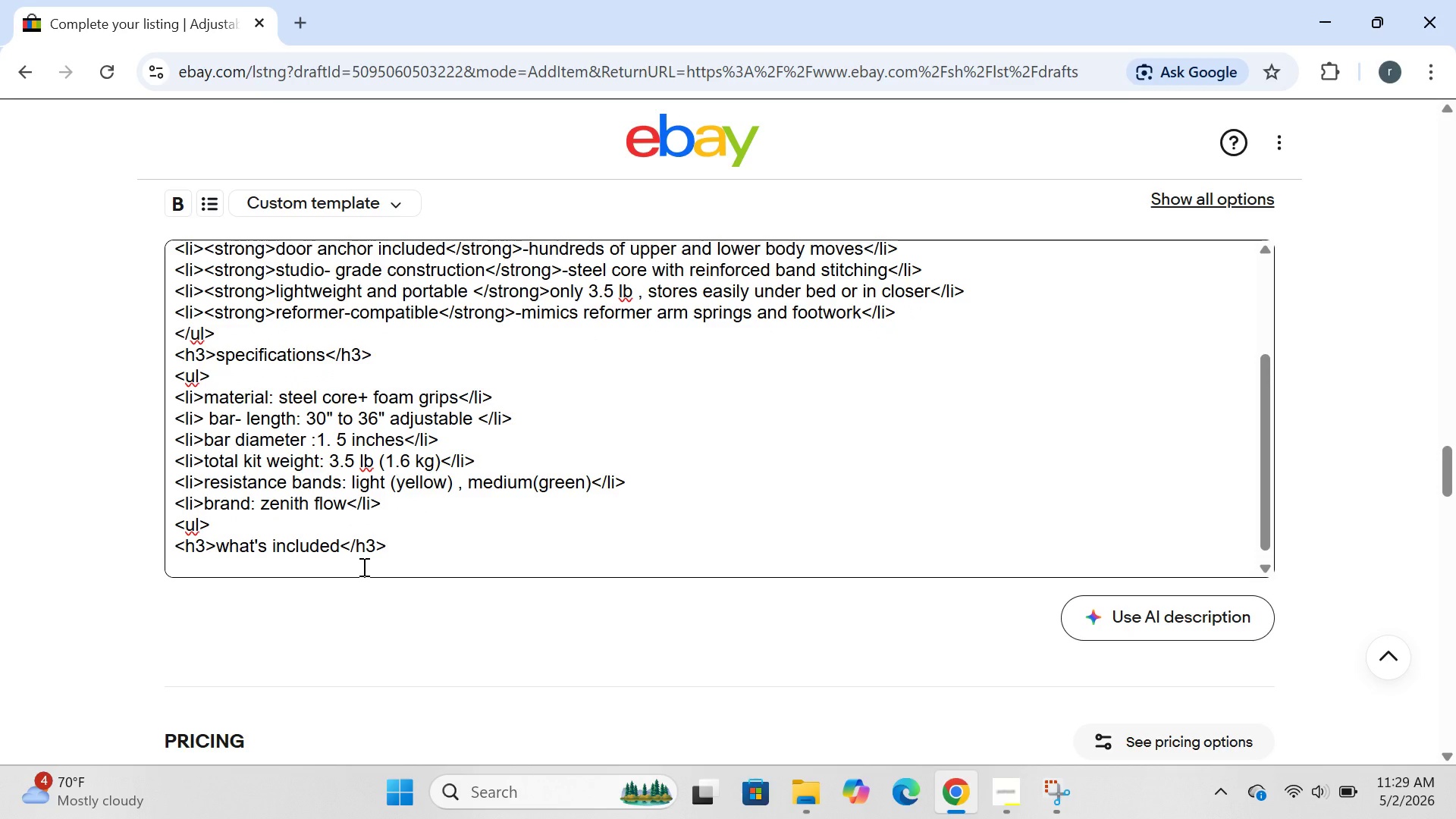 
type(<ul>)
 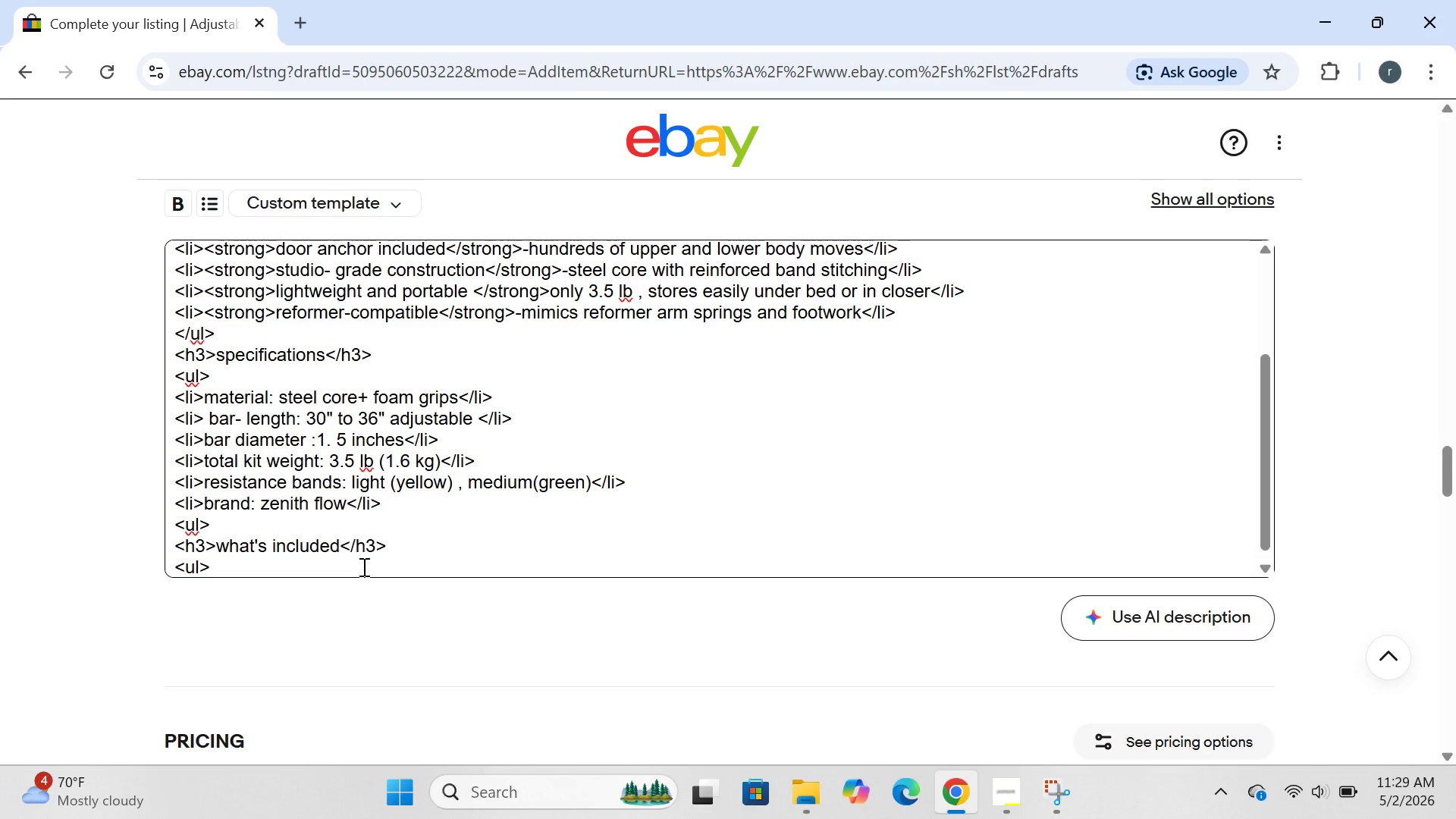 
key(Enter)
 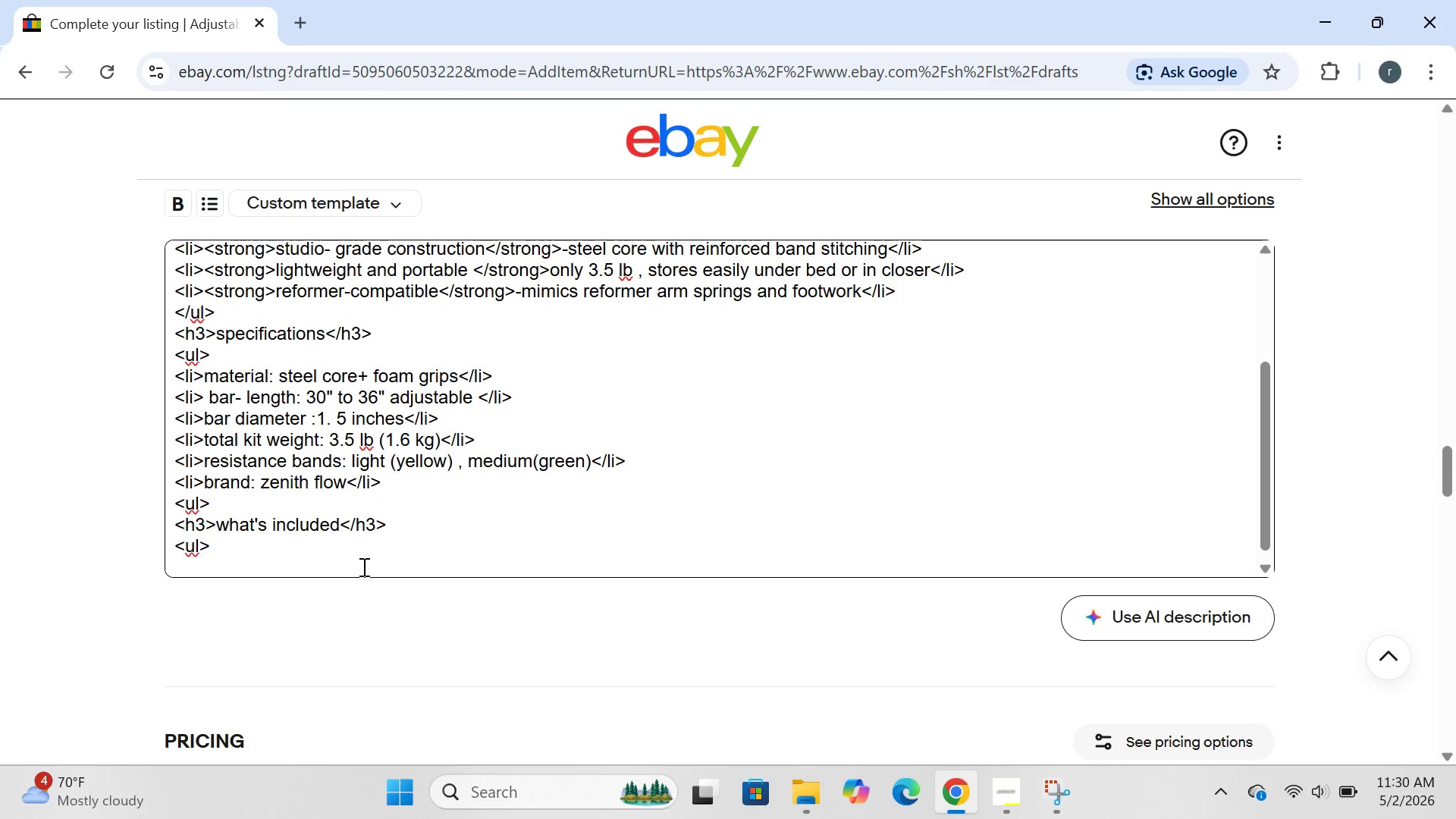 
type(<li> 1 x adjustable )
 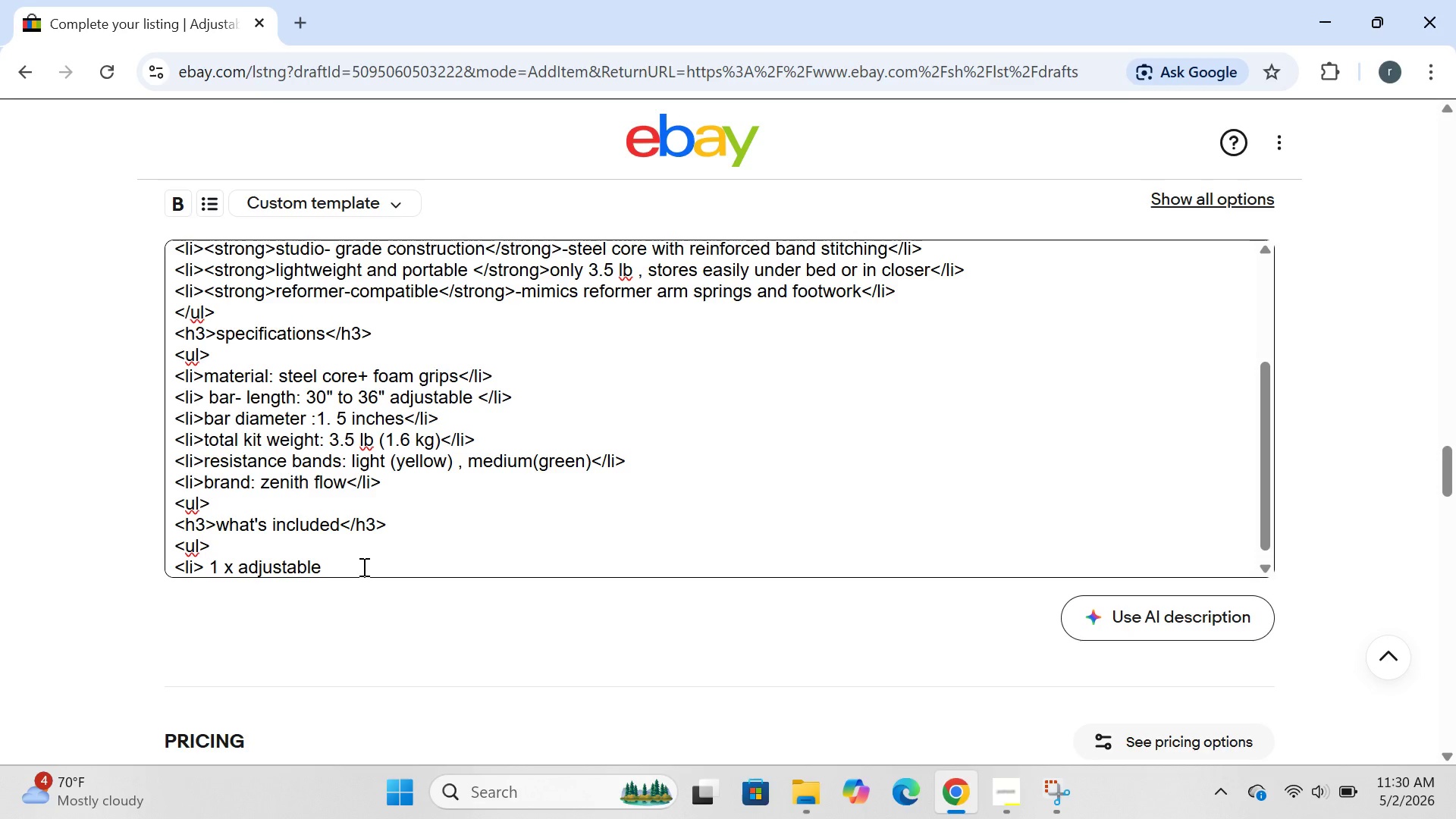 
left_click([362, 566])
 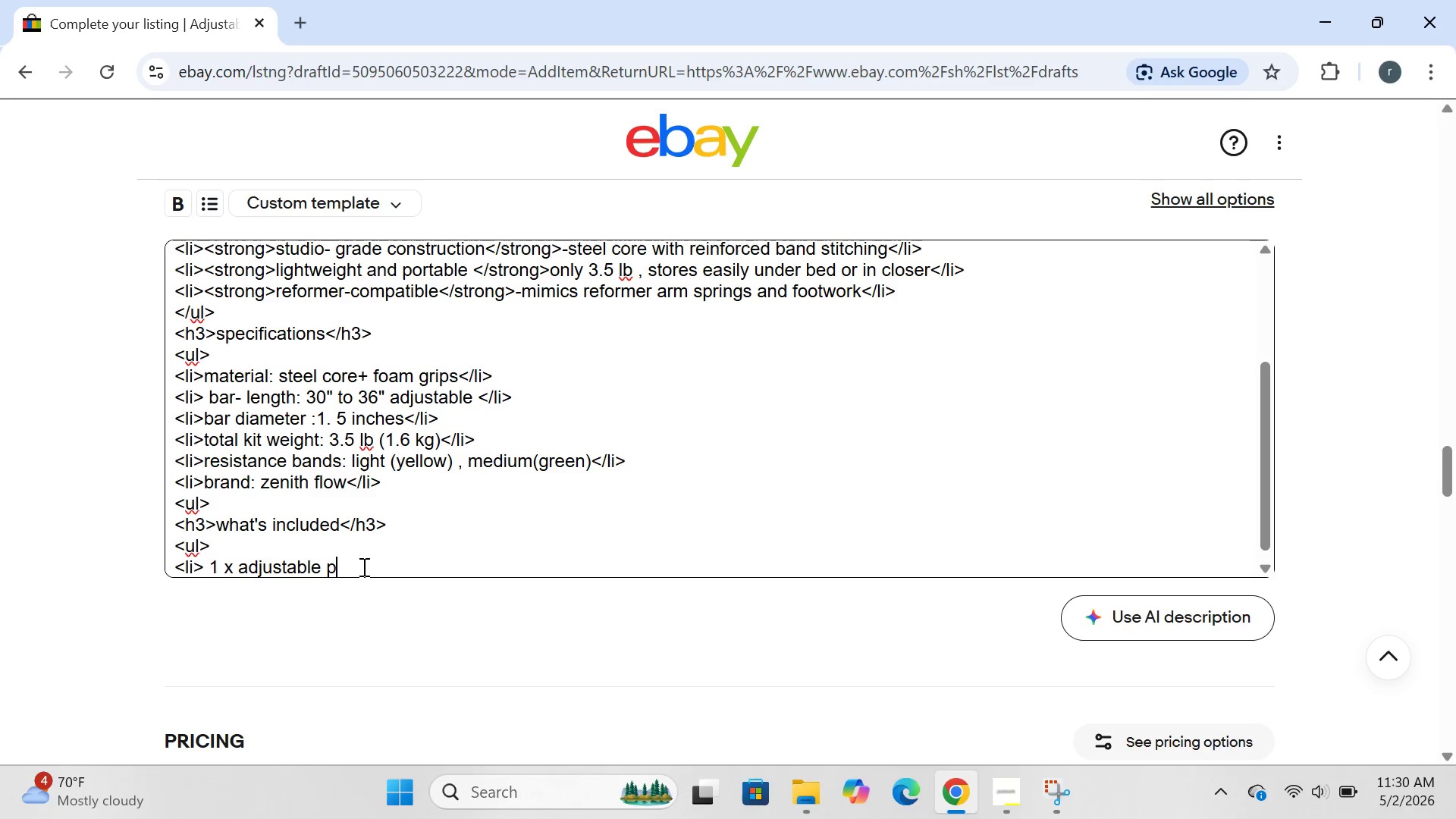 
type(pilates bar>)
 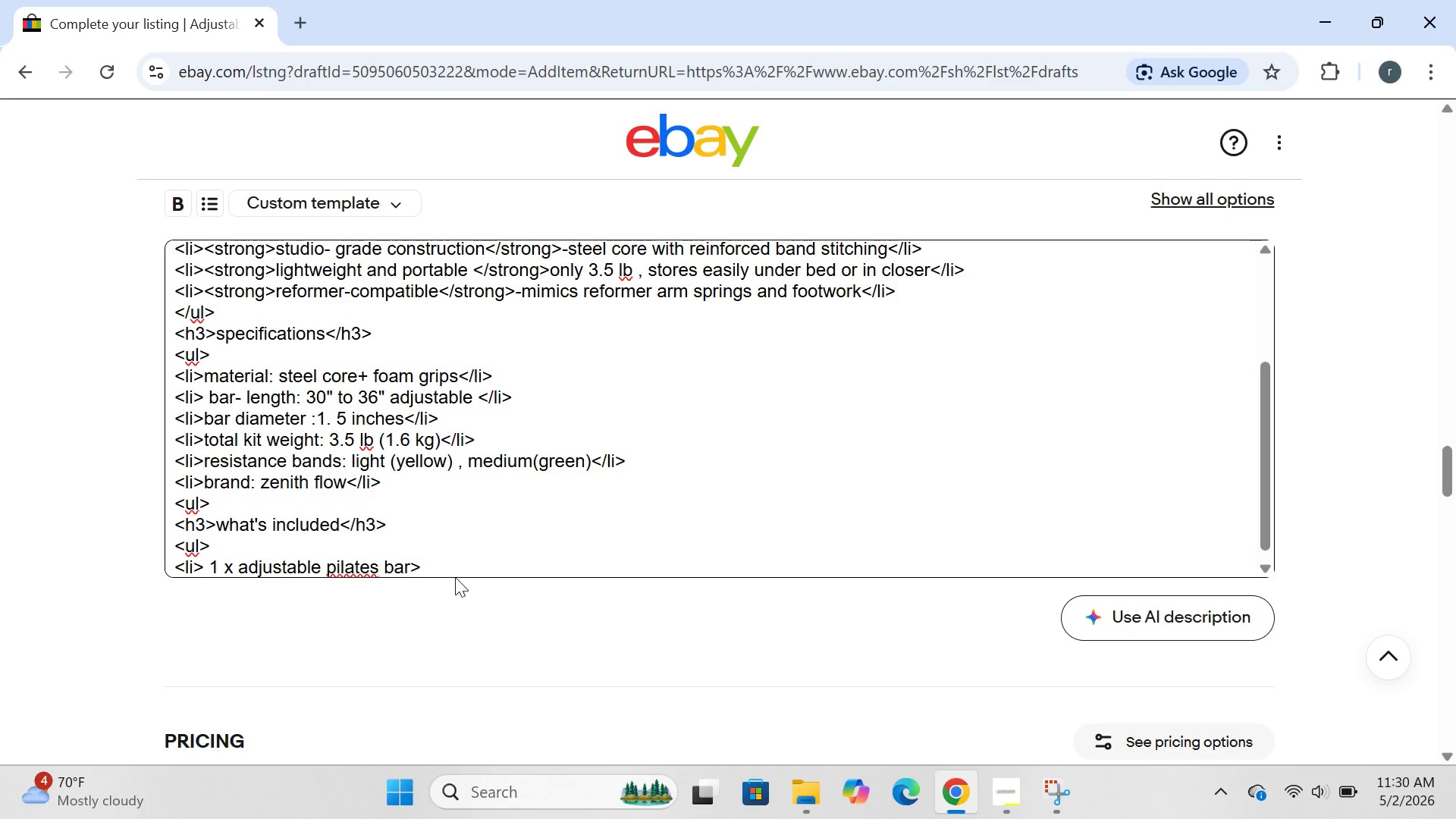 
left_click([337, 573])
 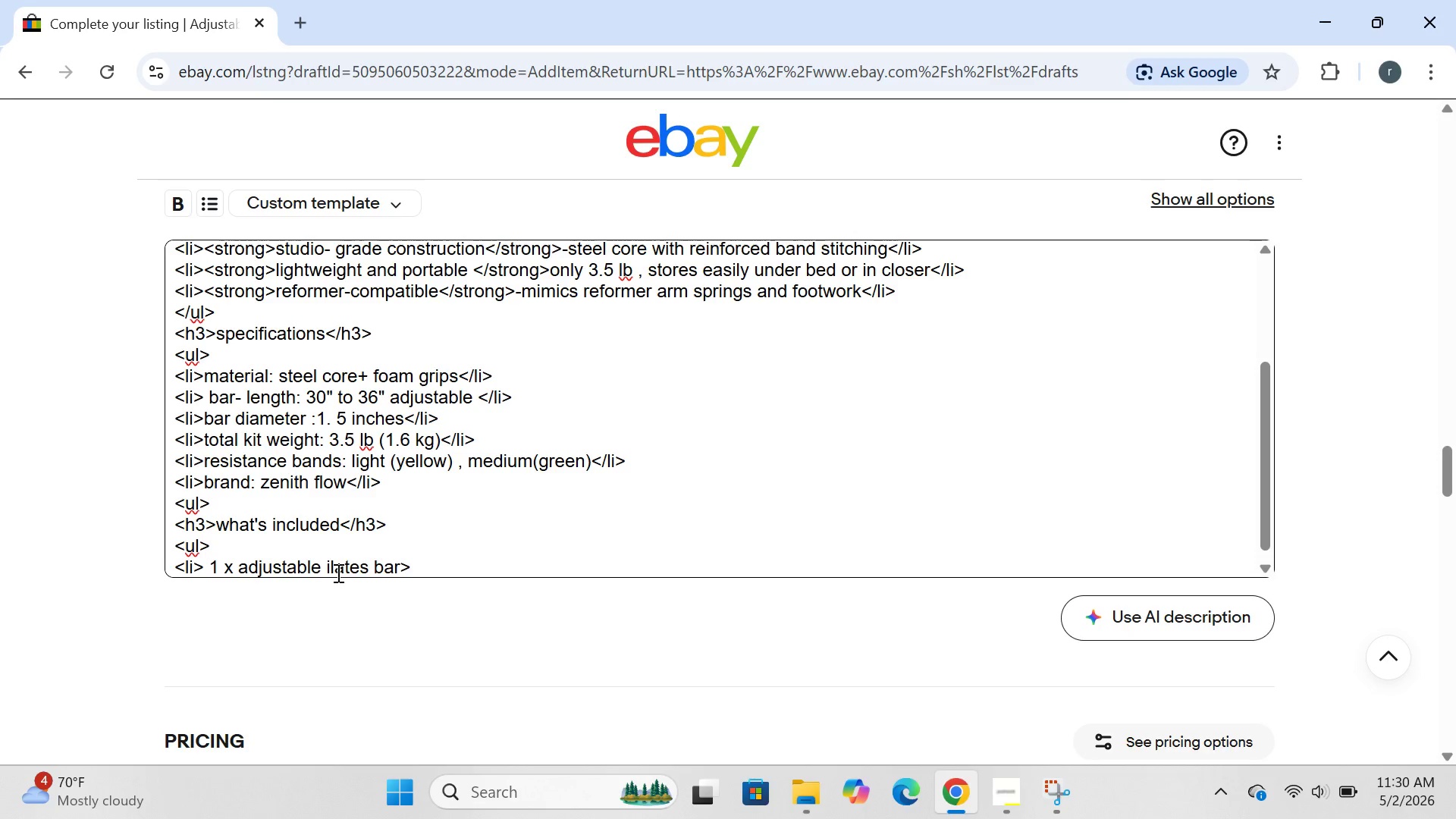 
key(Backspace)
 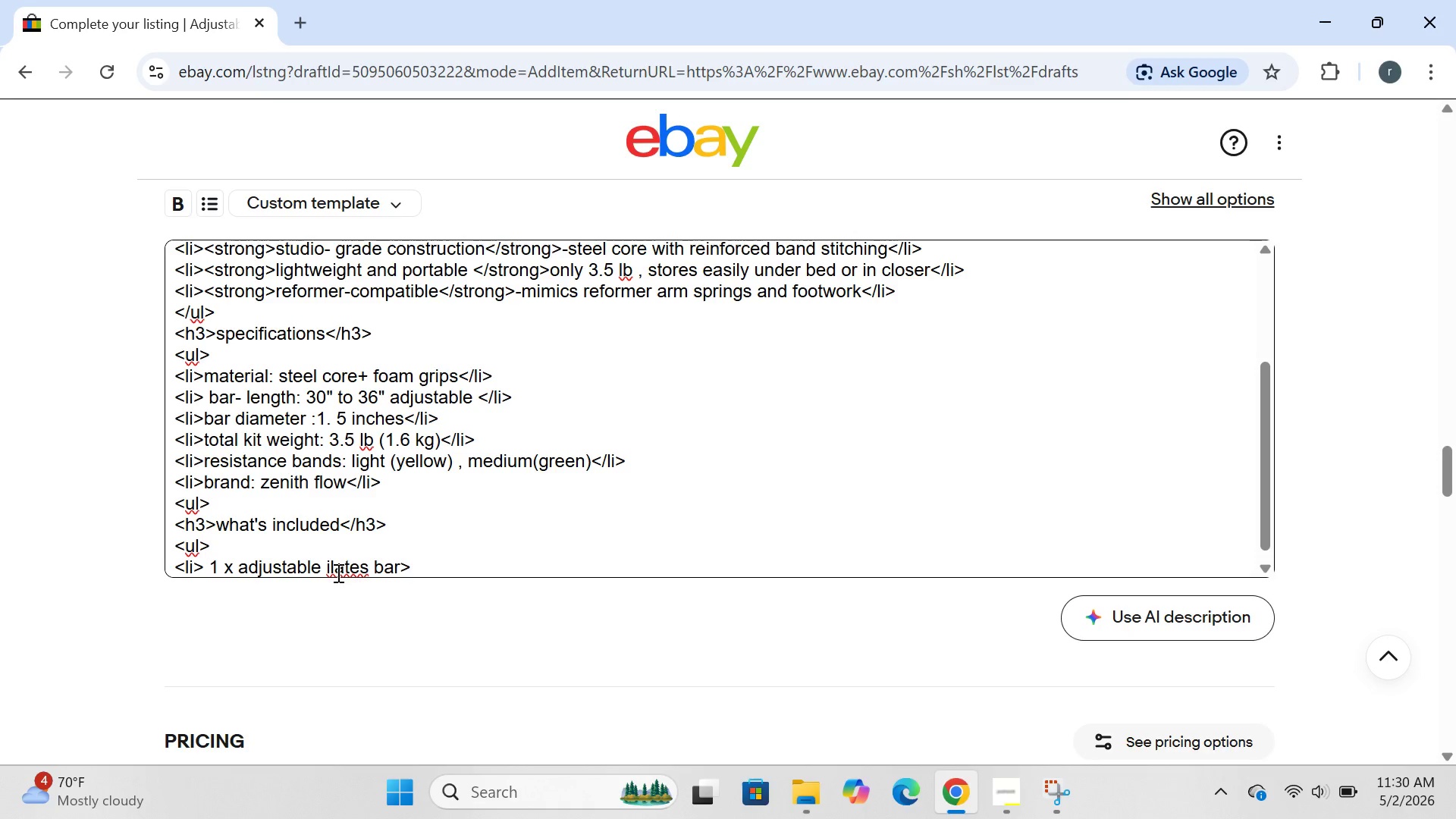 
key(CapsLock)
 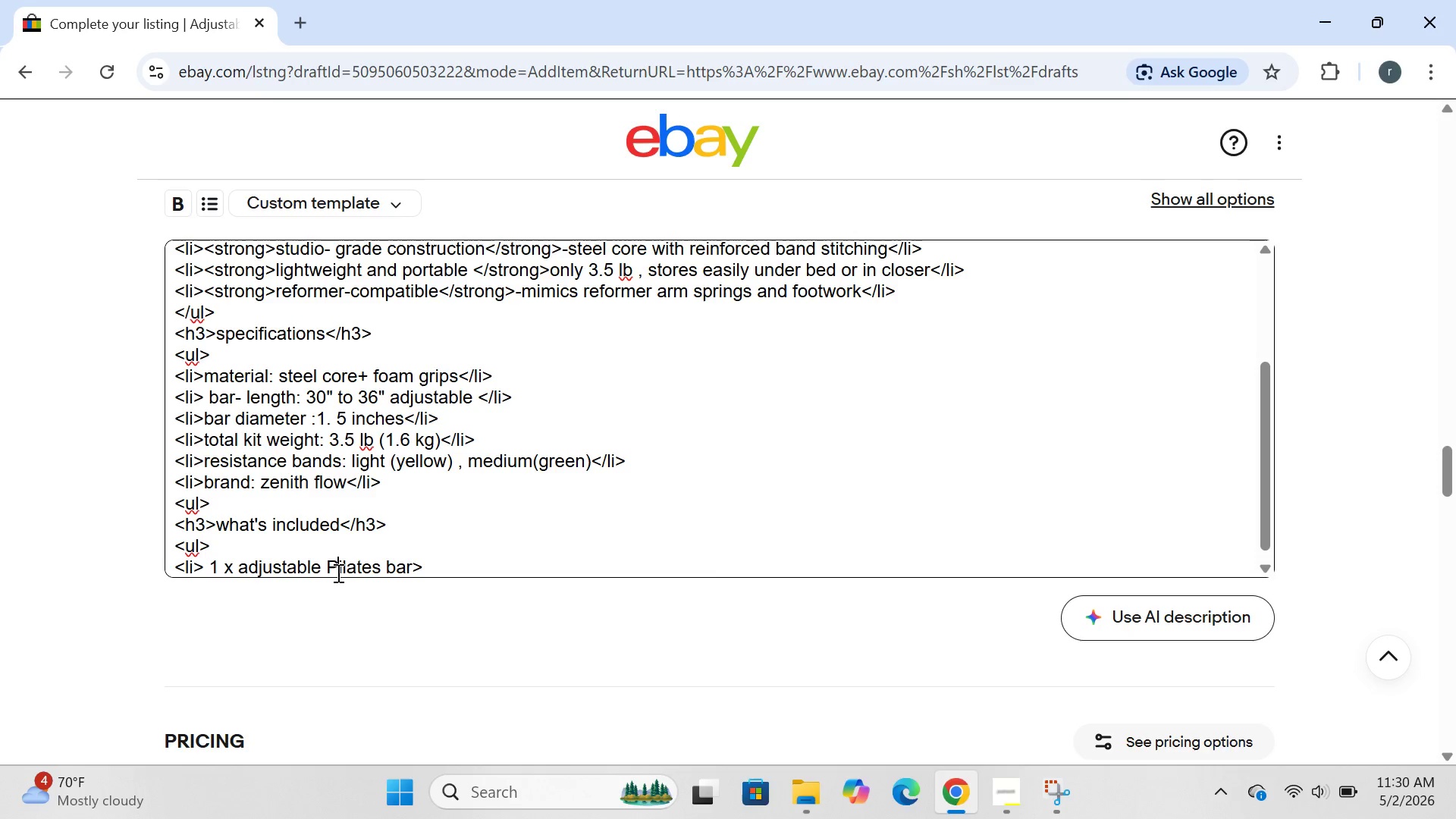 
key(P)
 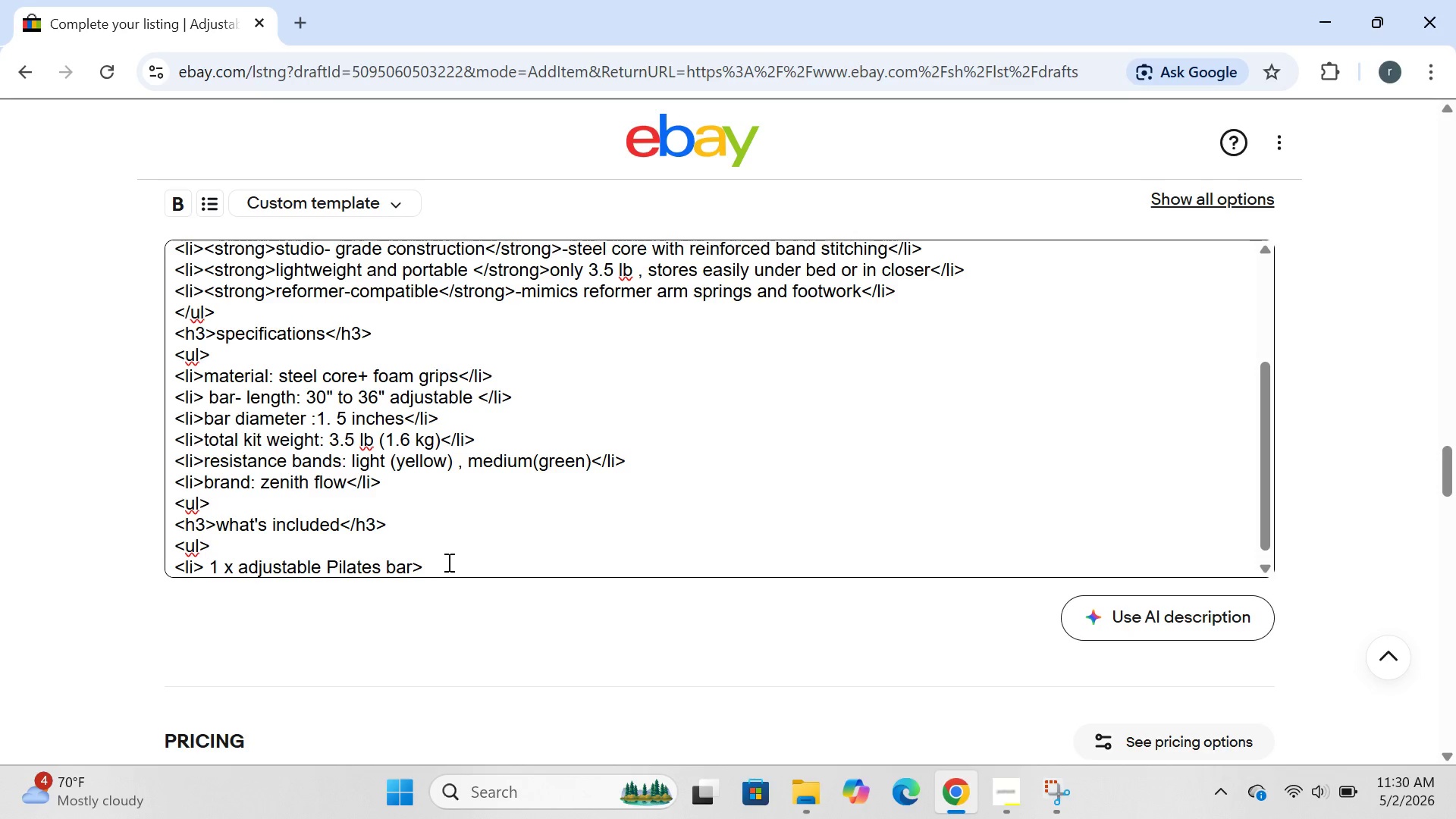 
left_click([447, 562])
 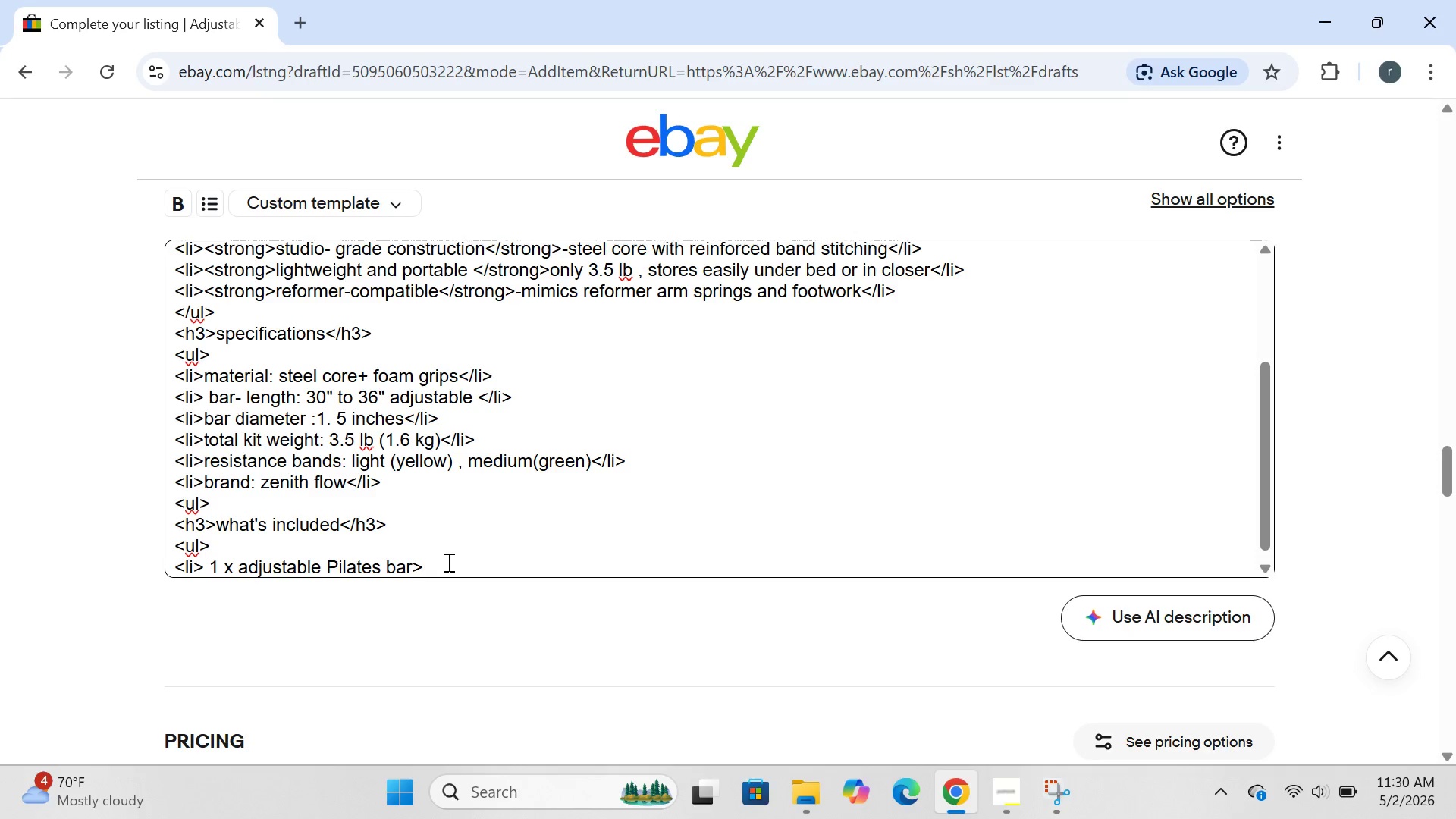 
key(Backspace)
type( </li>)
 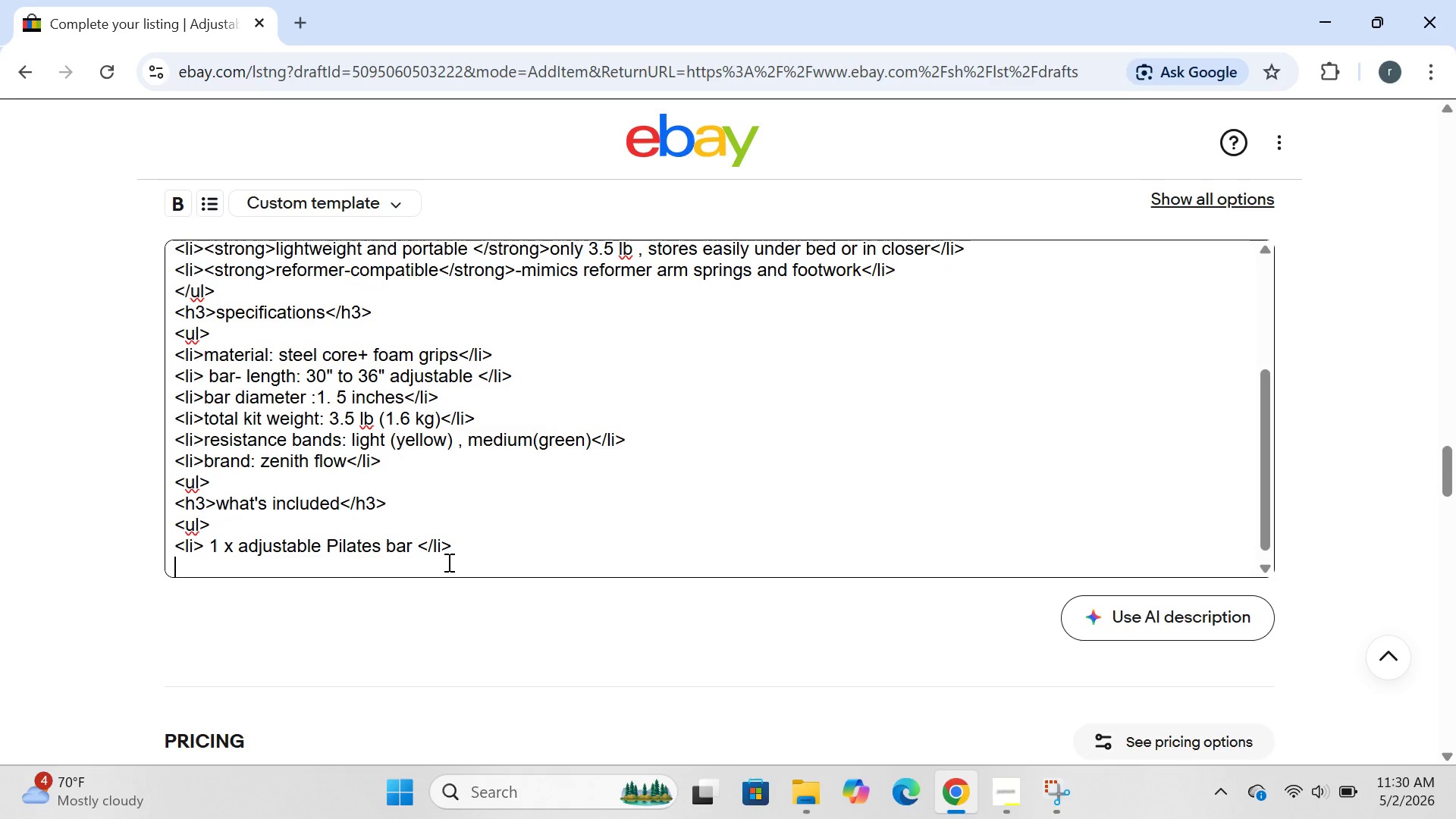 
 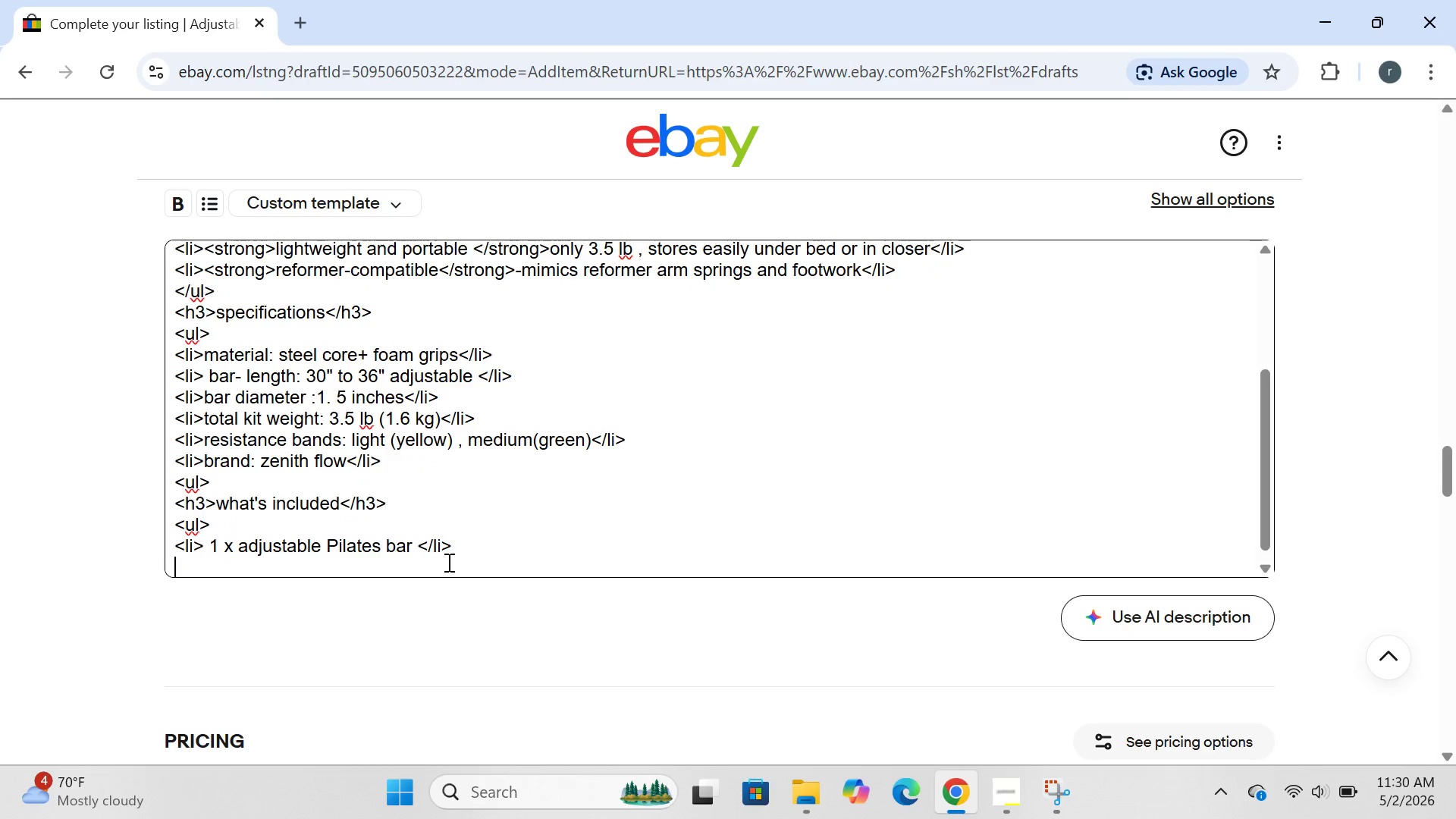 
key(Enter)
 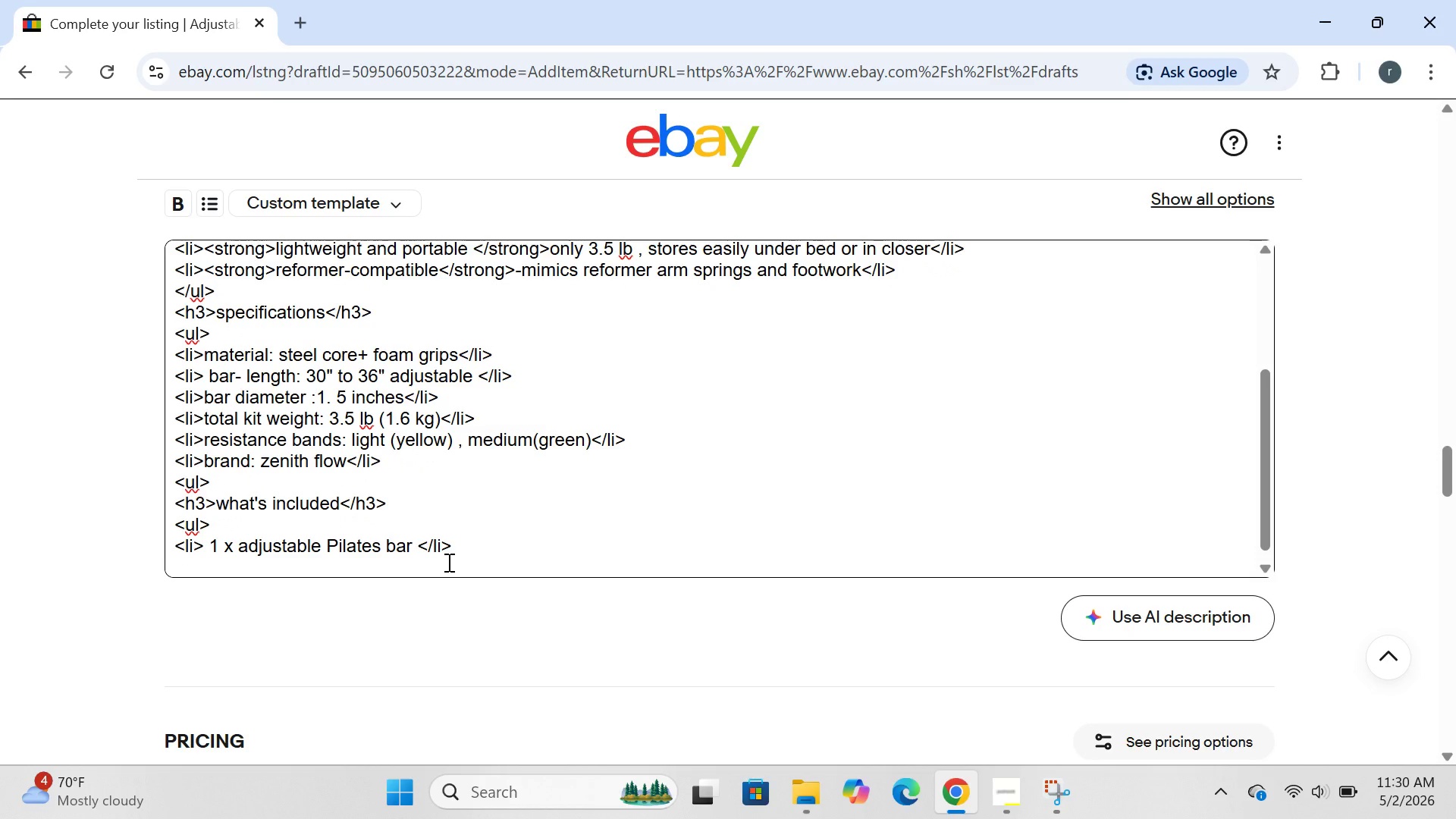 
type(<li>2 x resistence )
 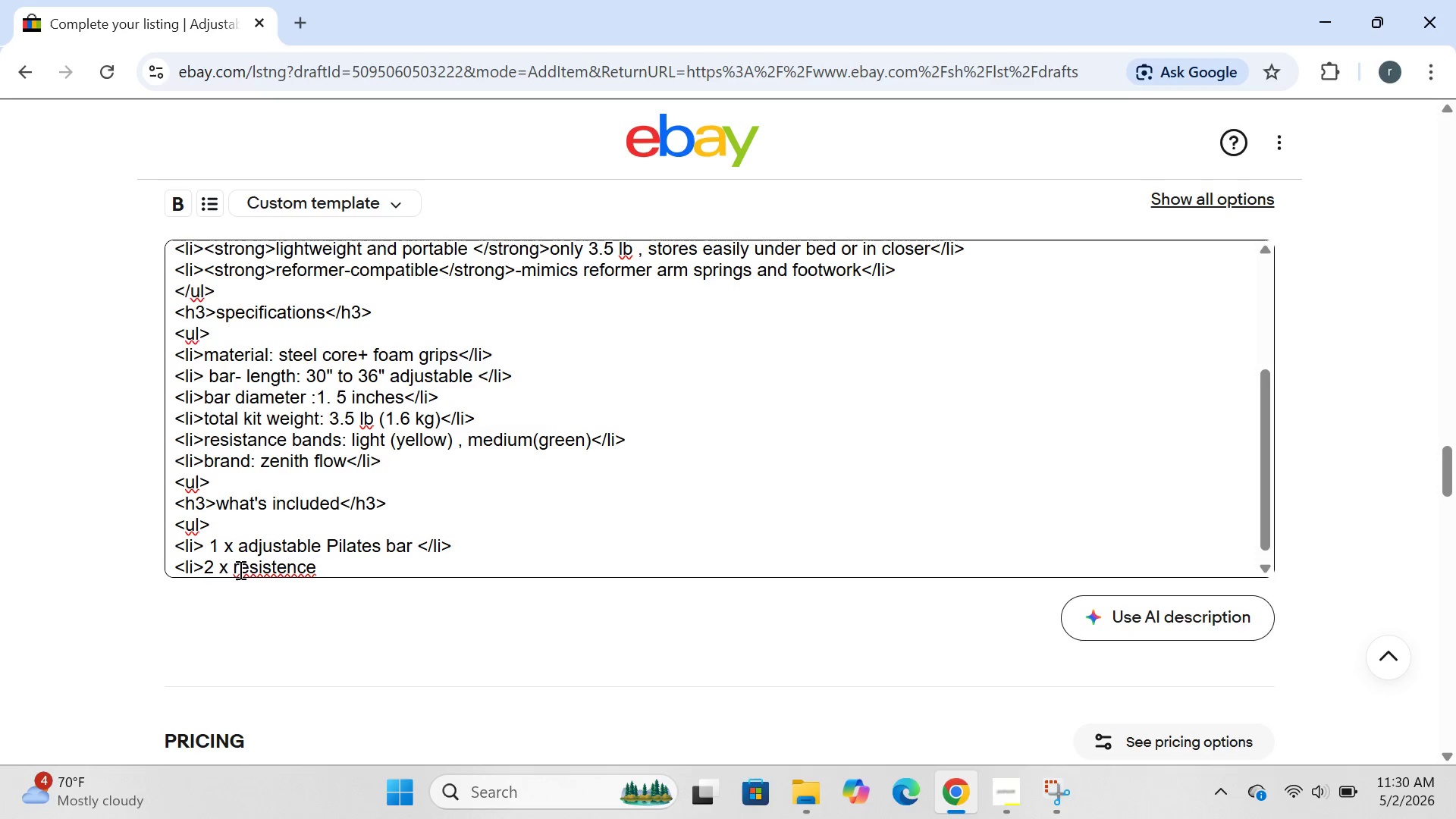 
left_click([239, 572])
 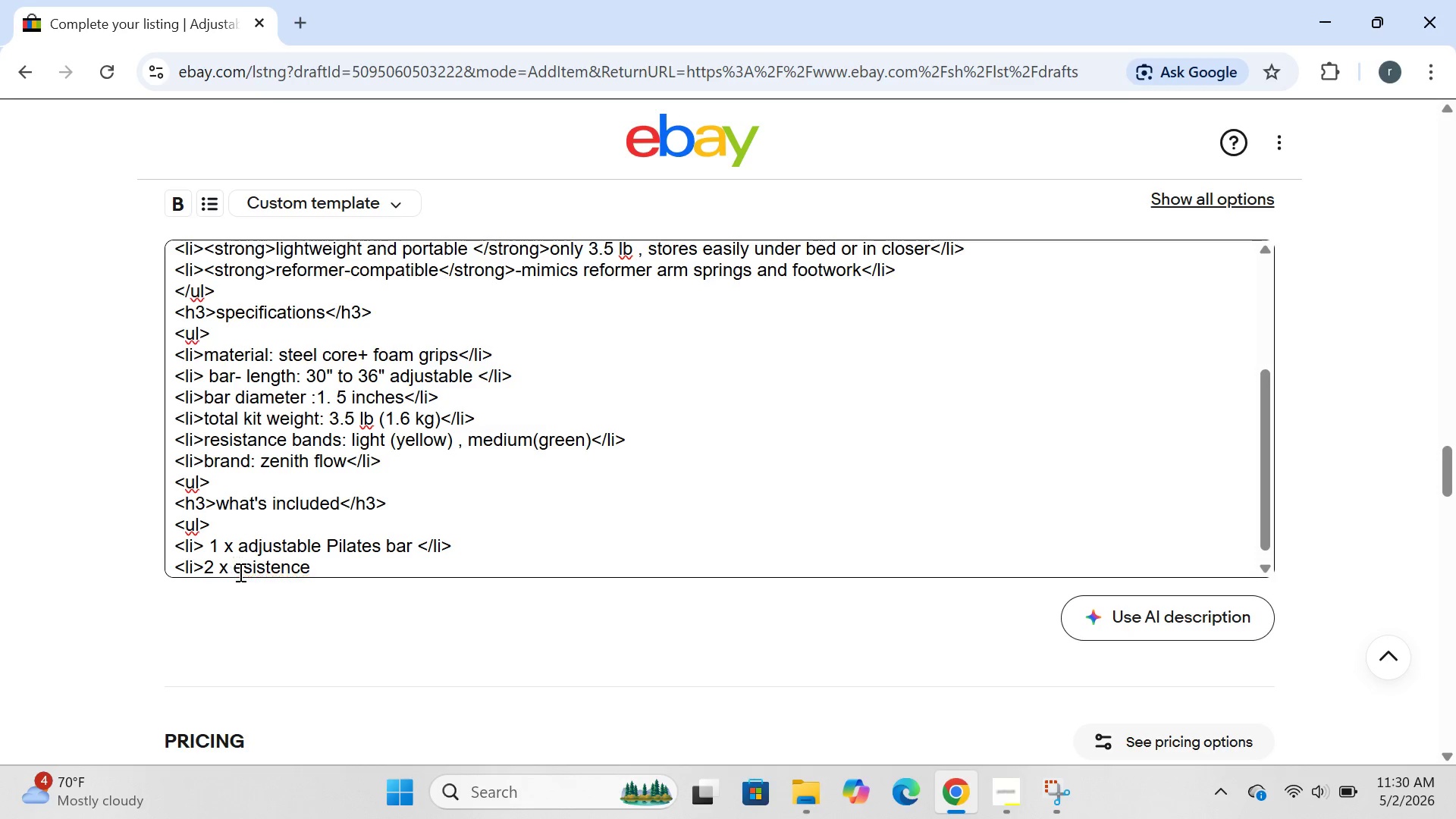 
key(Backspace)
 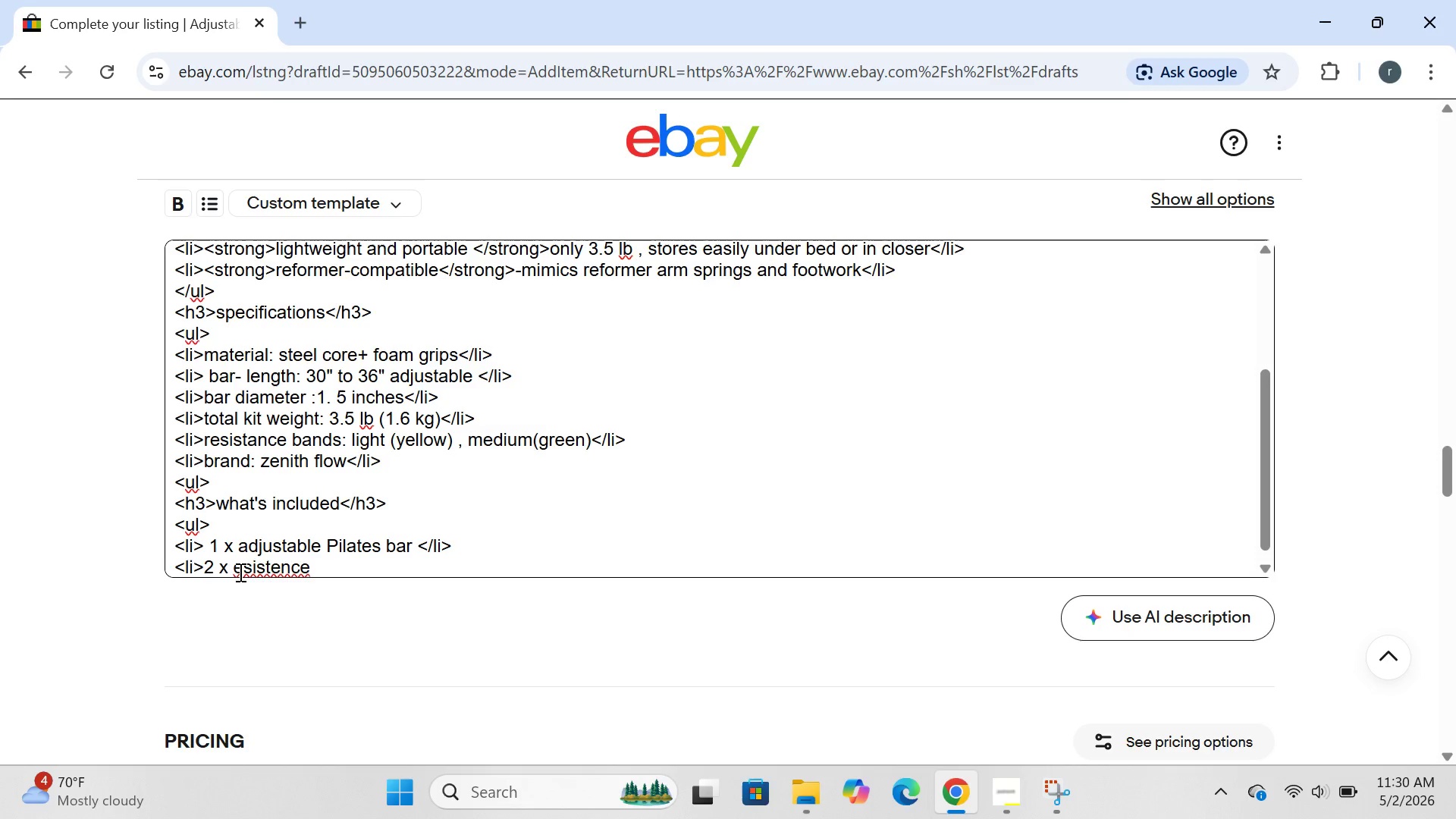 
key(CapsLock)
 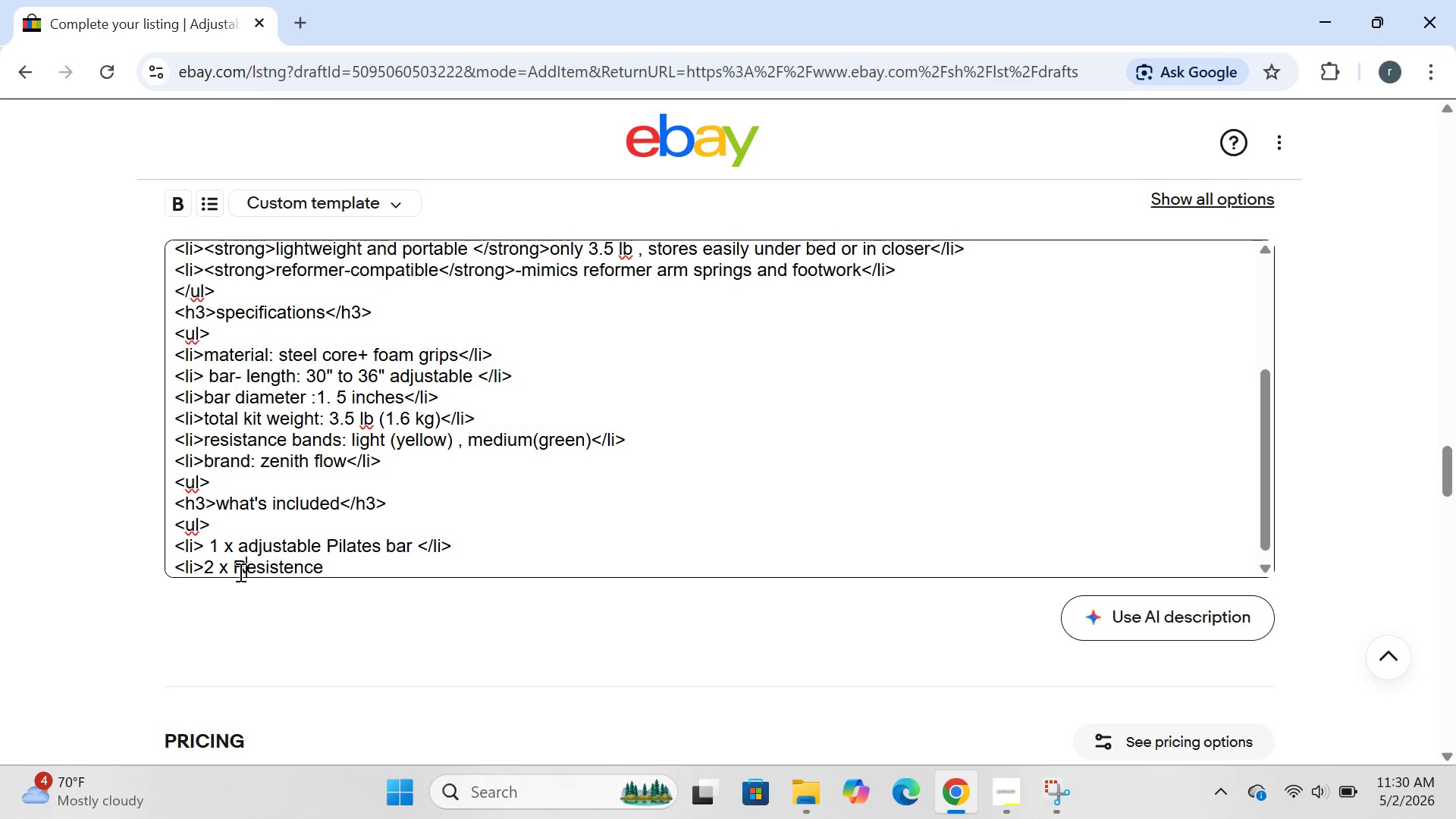 
key(R)
 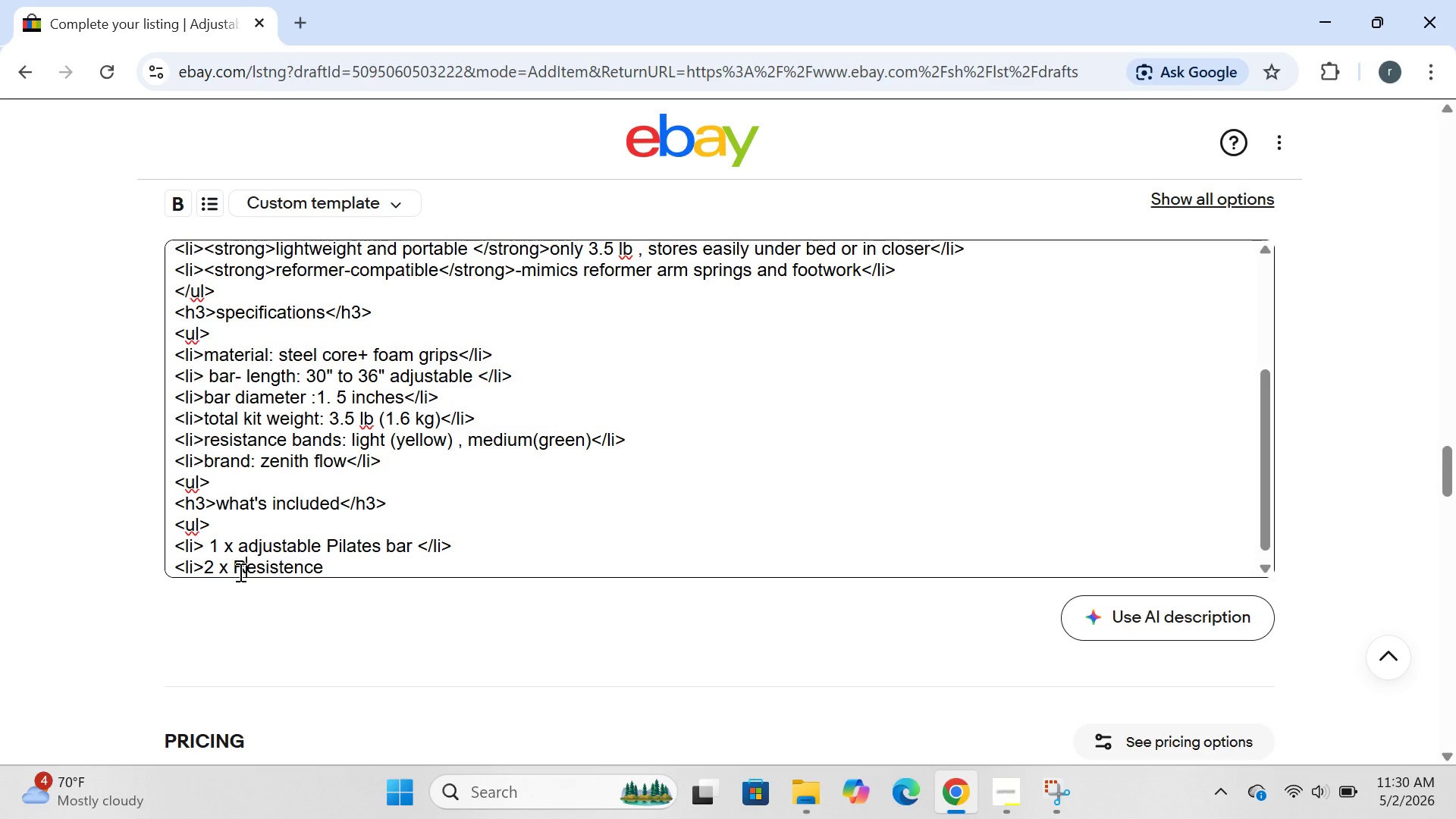 
key(CapsLock)
 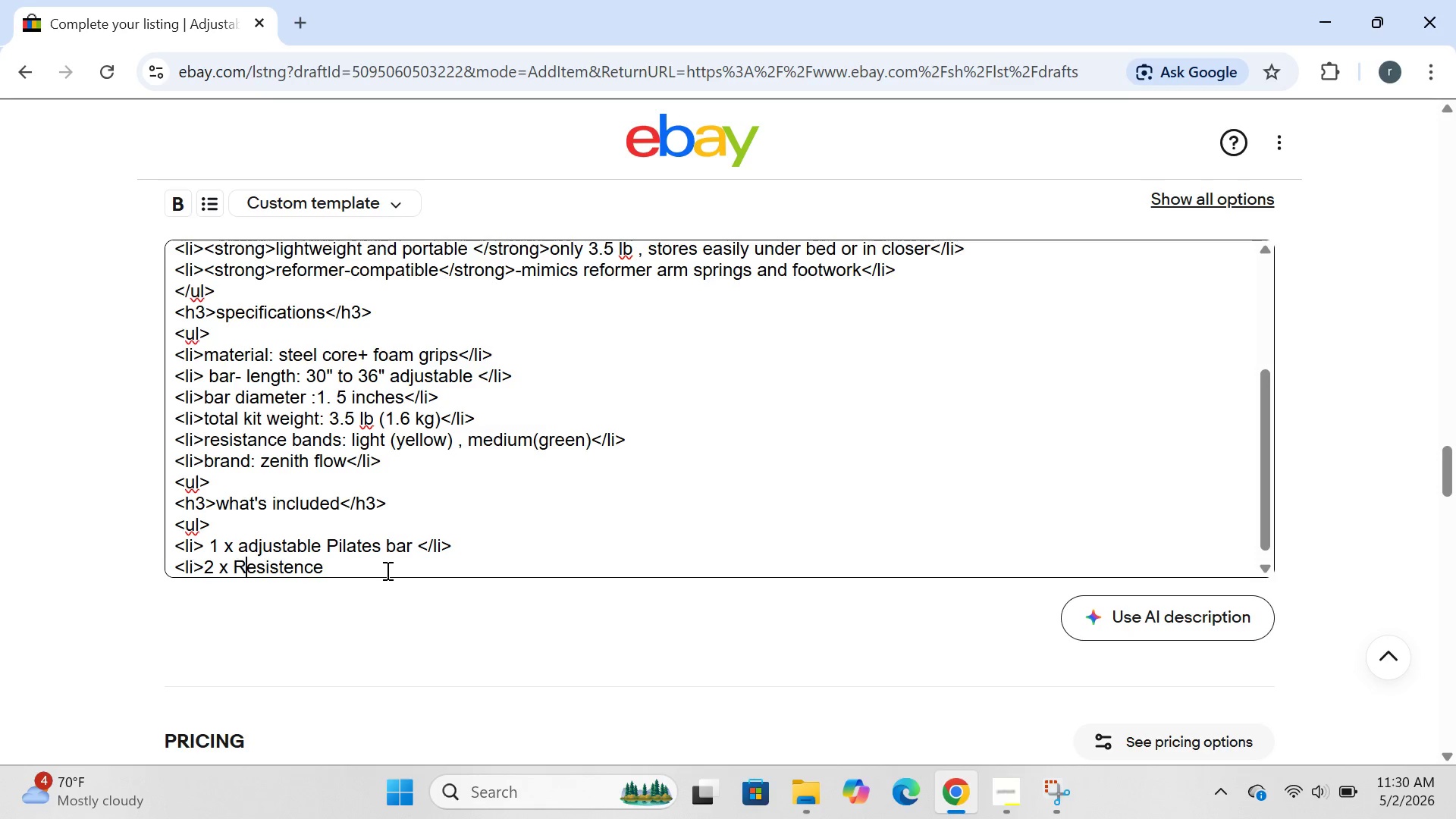 
left_click([386, 570])
 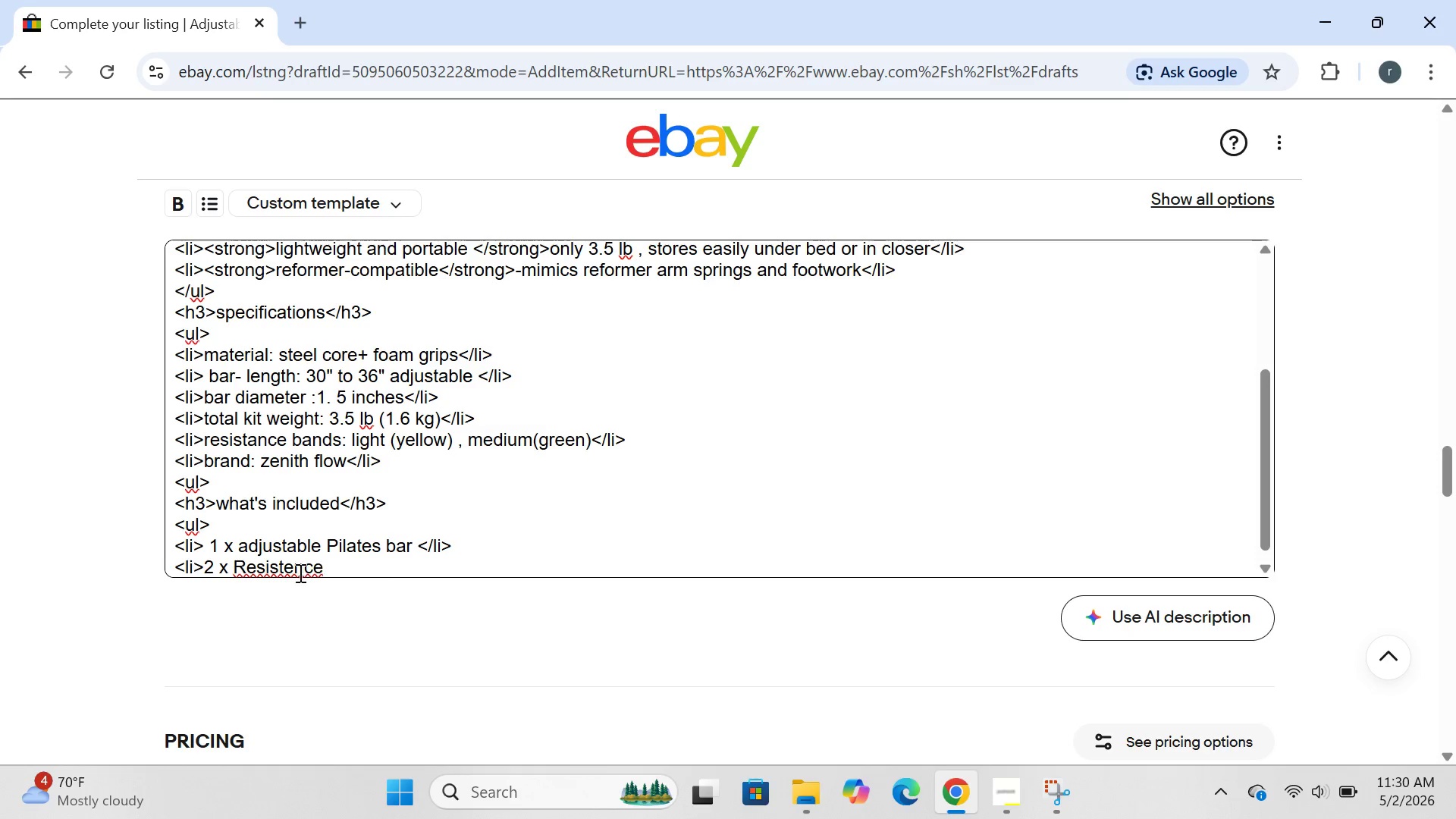 
left_click([289, 573])
 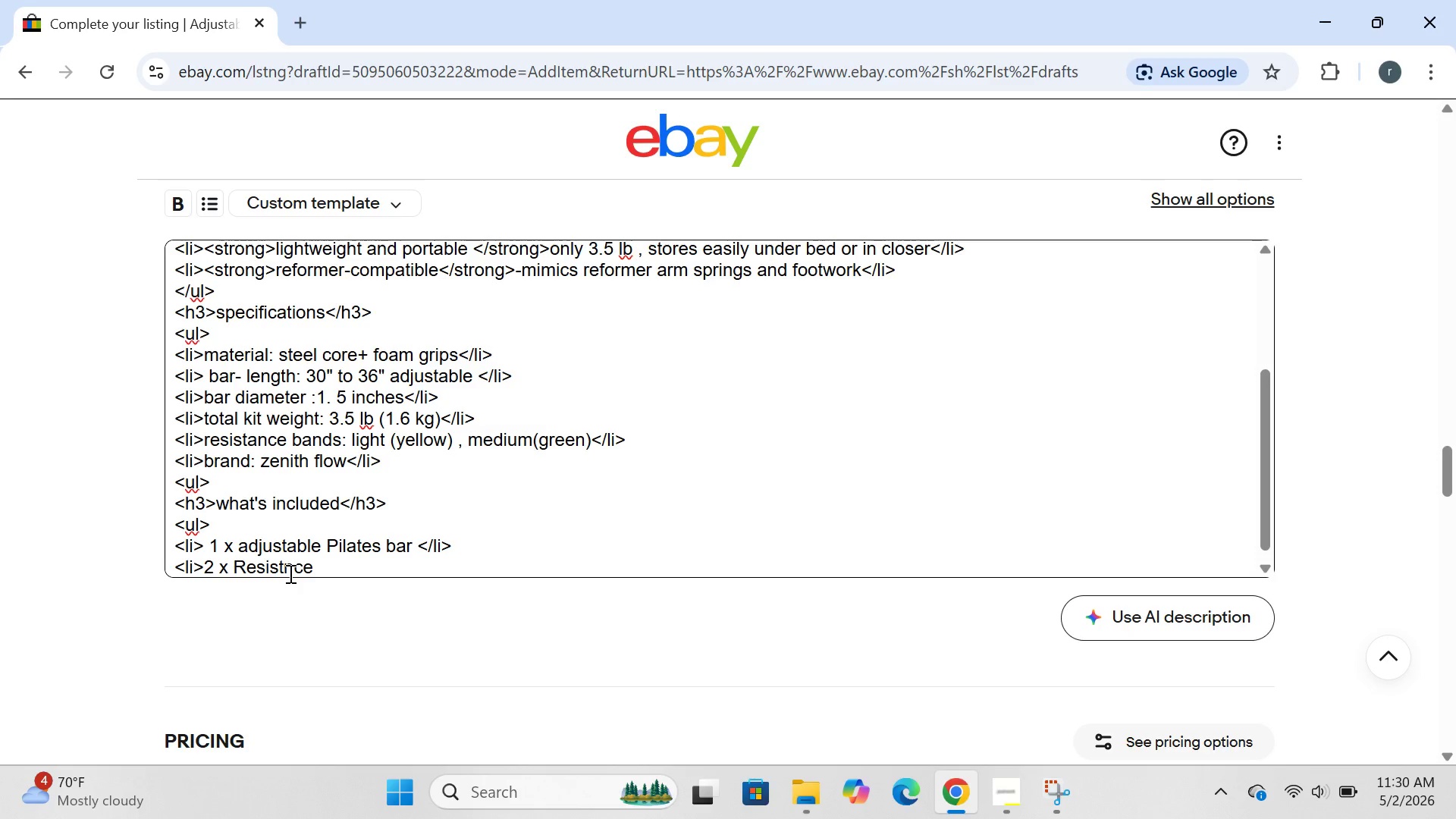 
key(Backspace)
 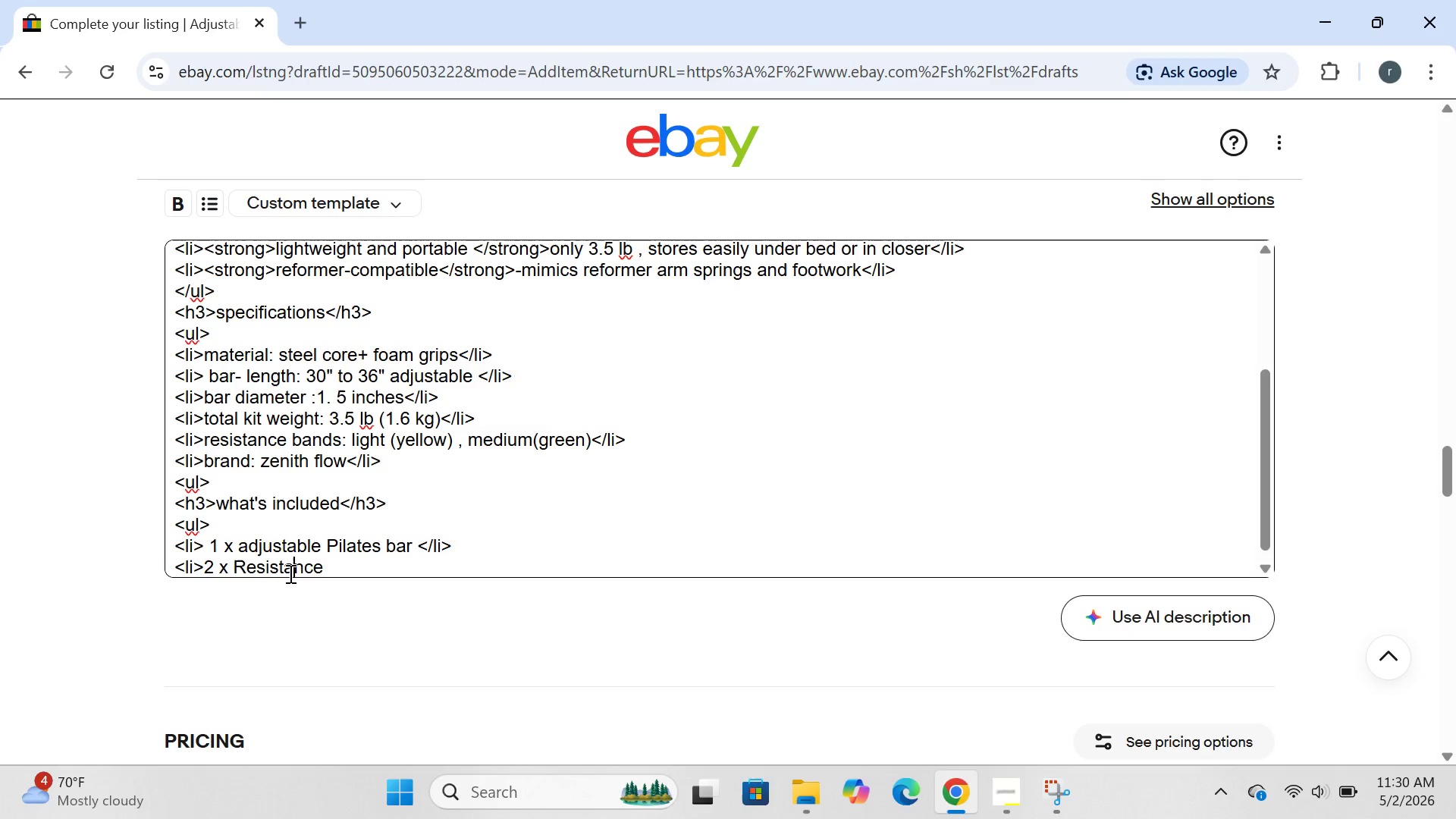 
key(A)
 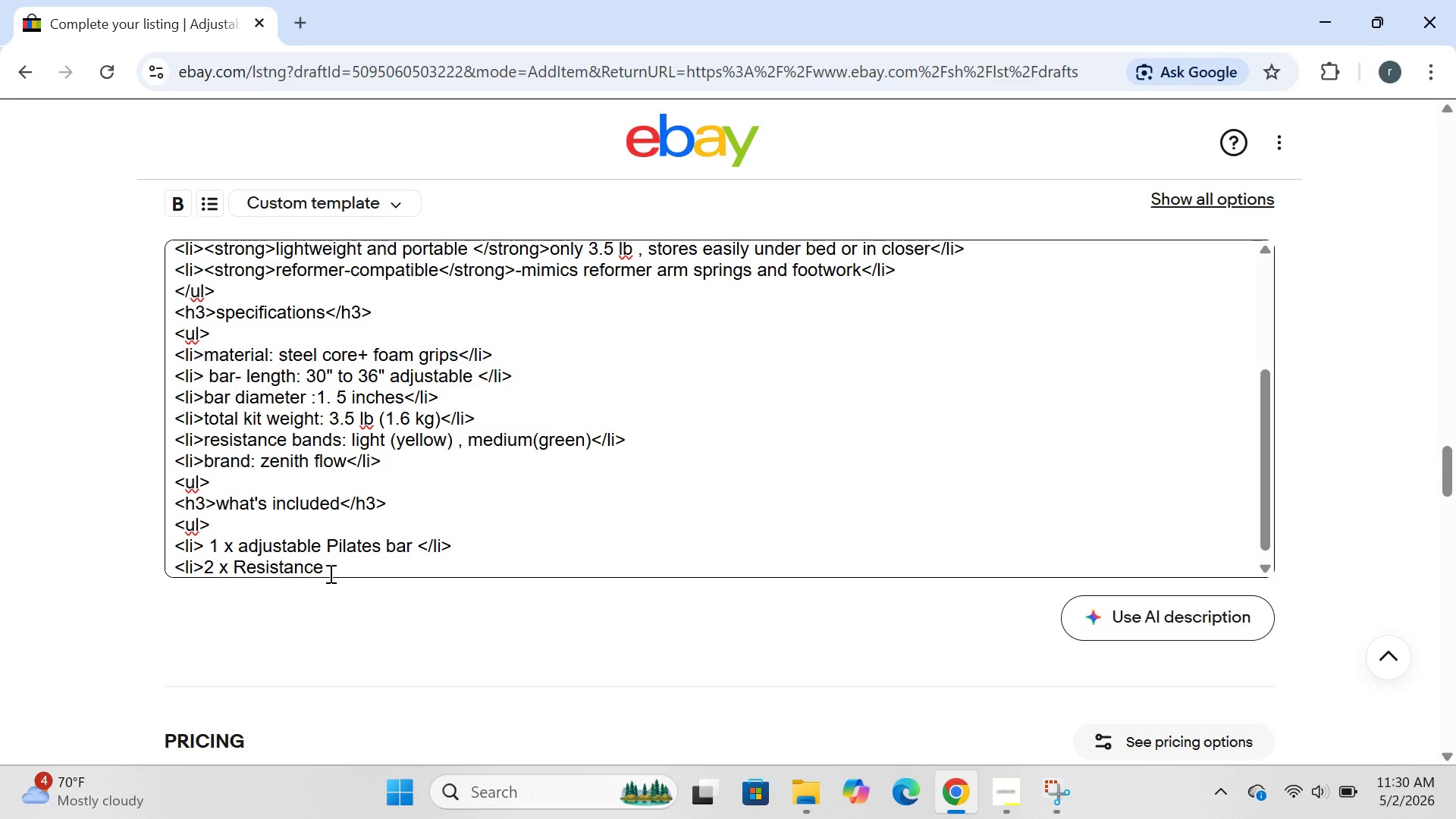 
left_click([329, 573])
 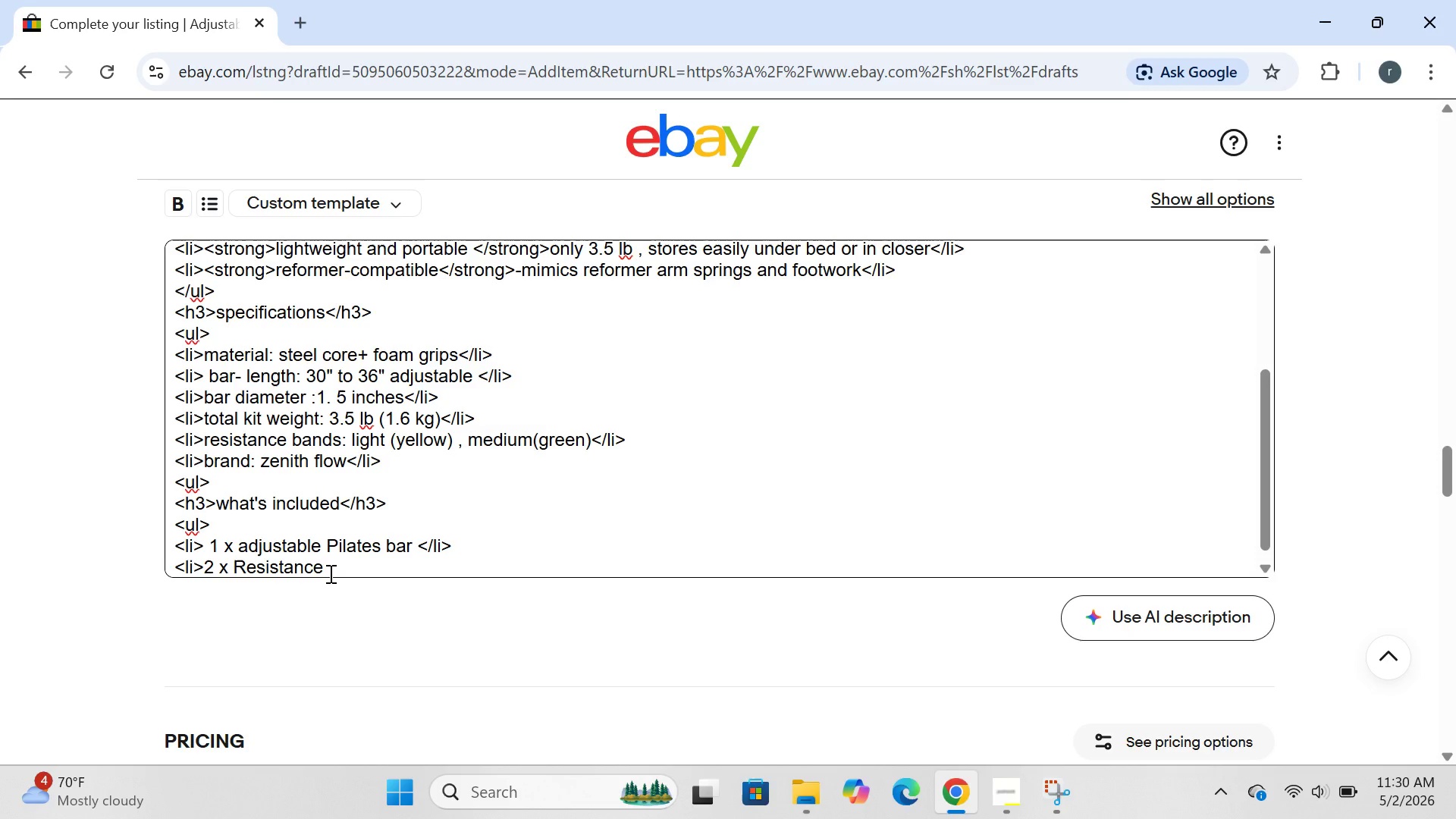 
type(bands</li>)
 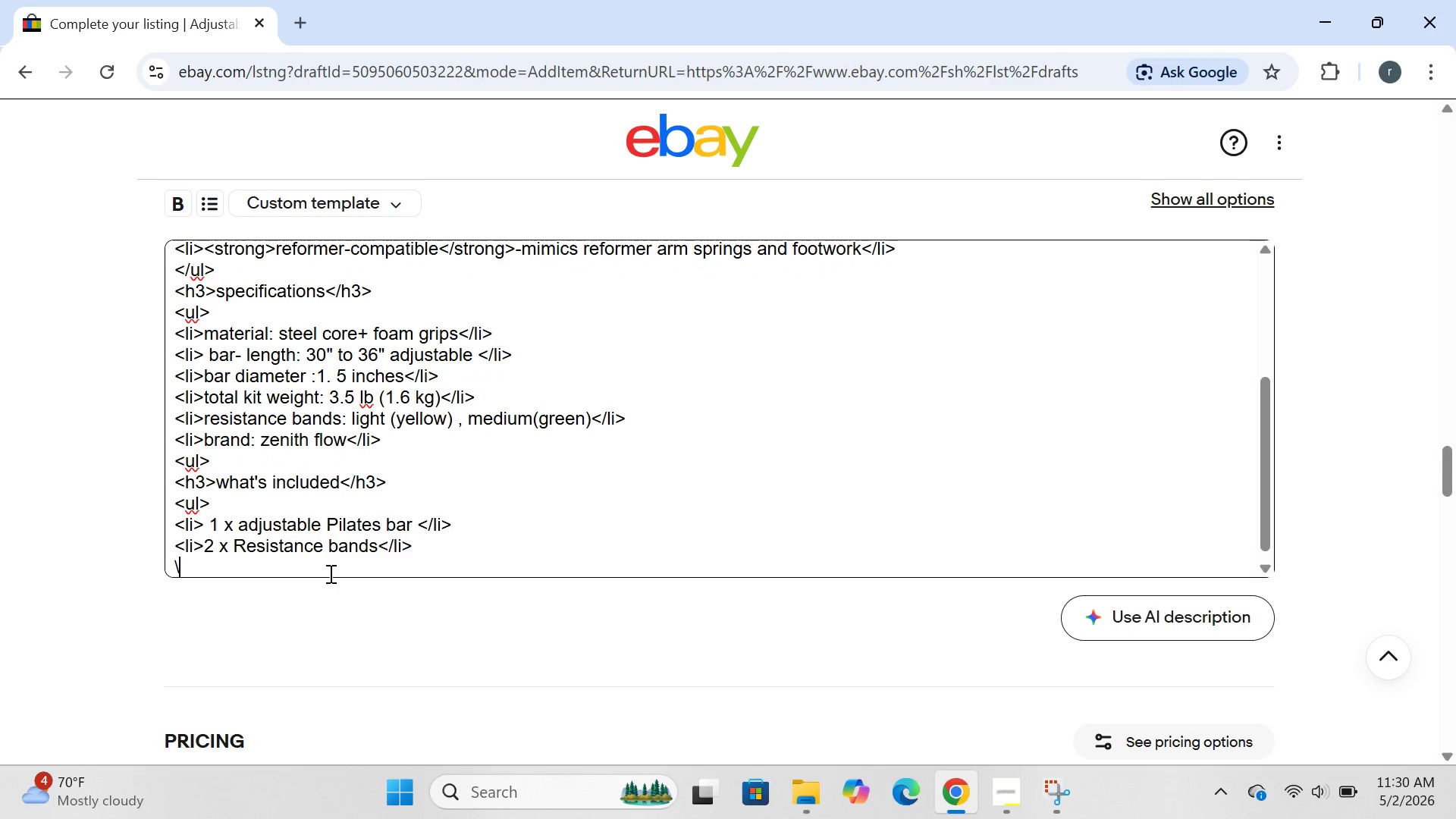 
 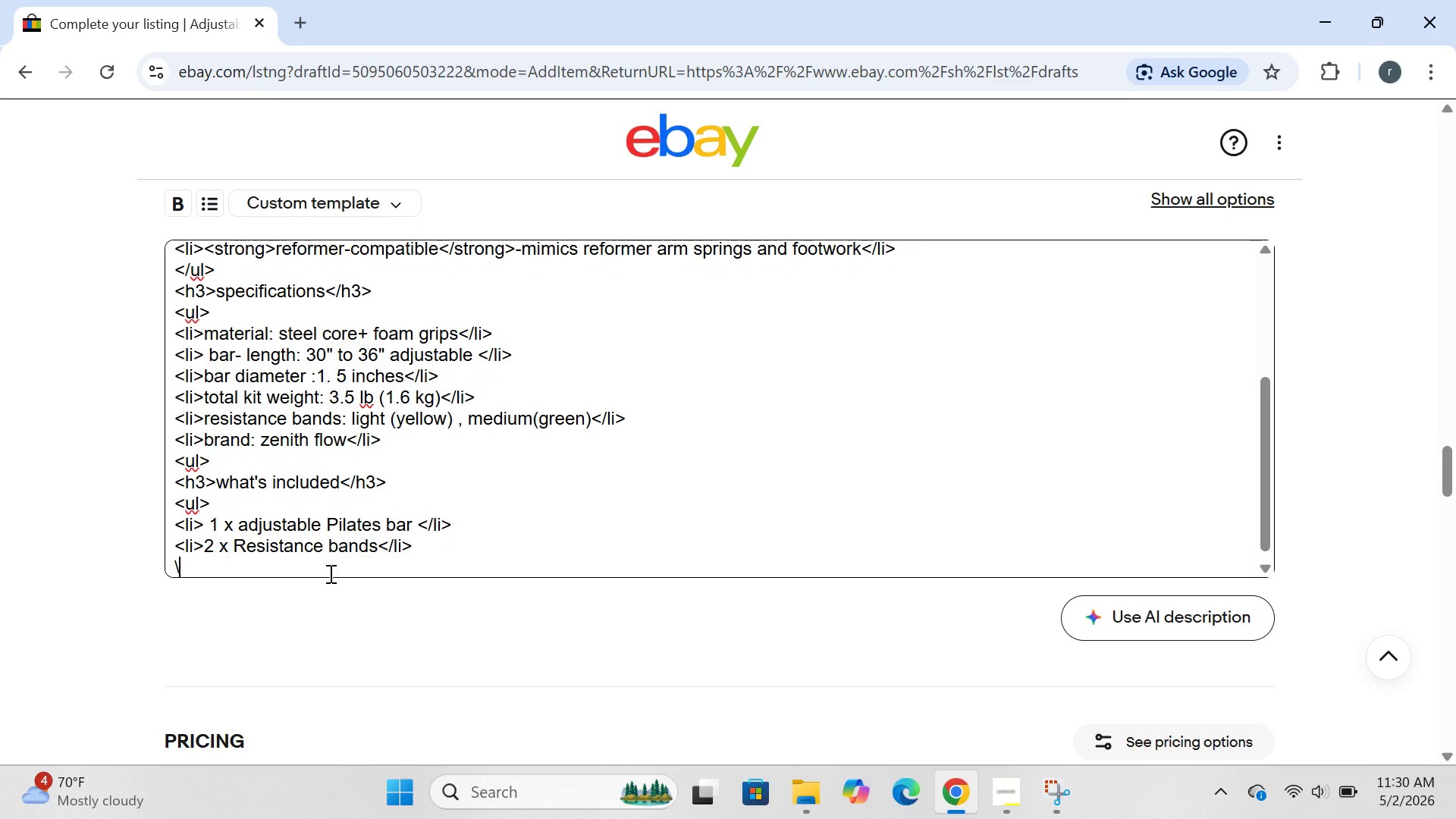 
type(\)
key(Backspace)
type(<li> 3 x )
key(Backspace)
key(Backspace)
key(Backspace)
key(Backspace)
type(1 x door anchor</li>)
 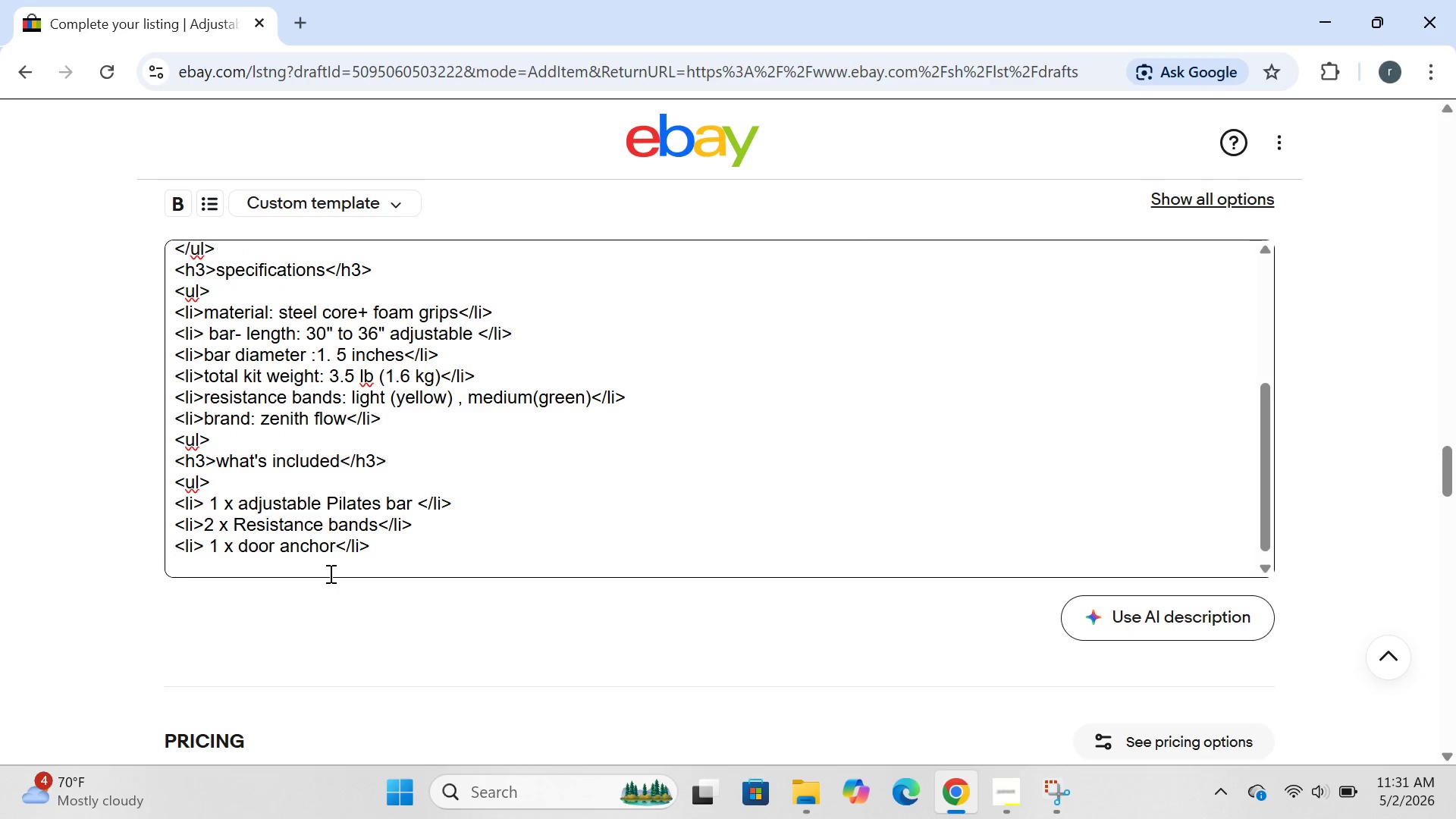 
key(Enter)
 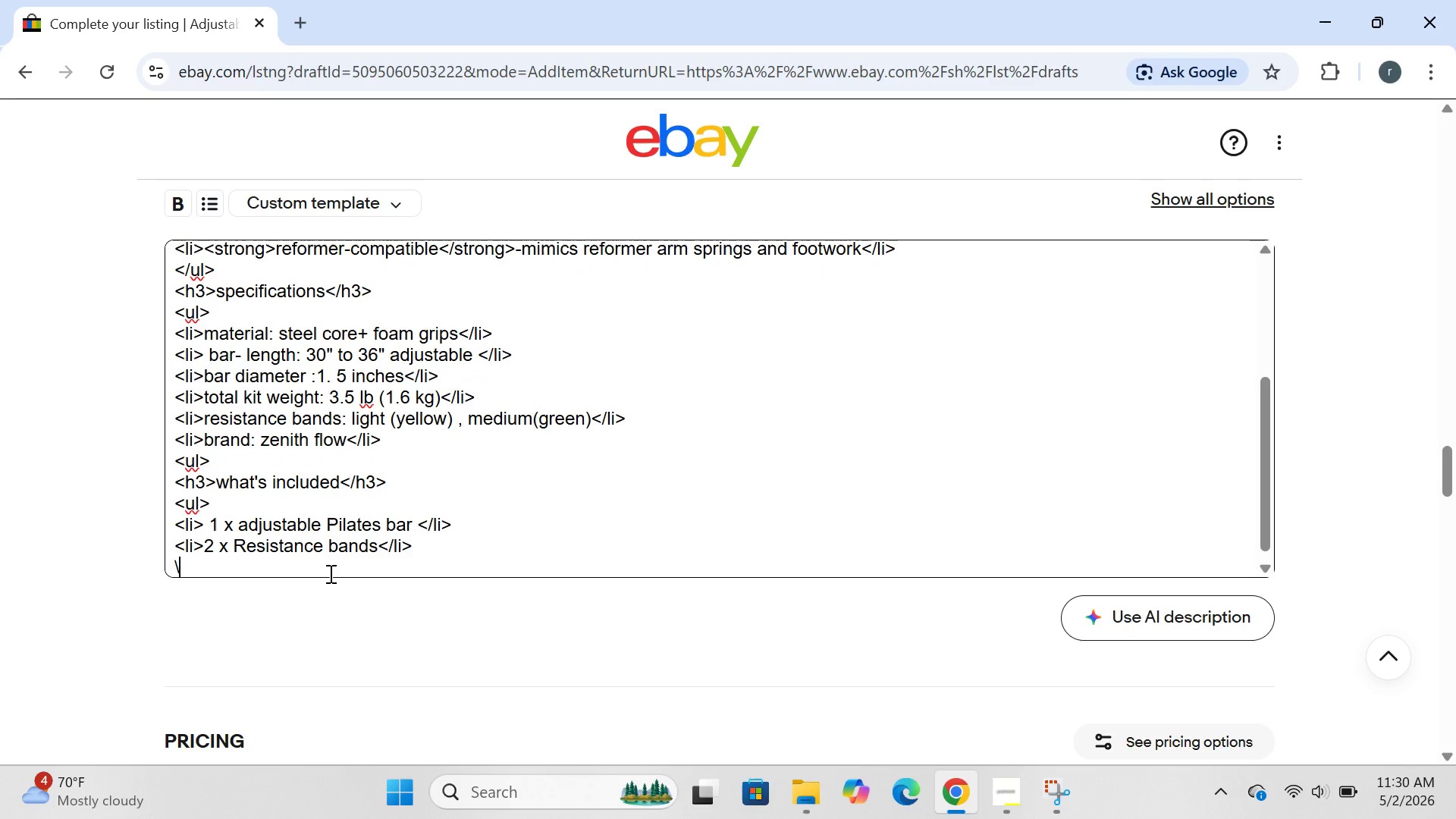 
key(Enter)
 